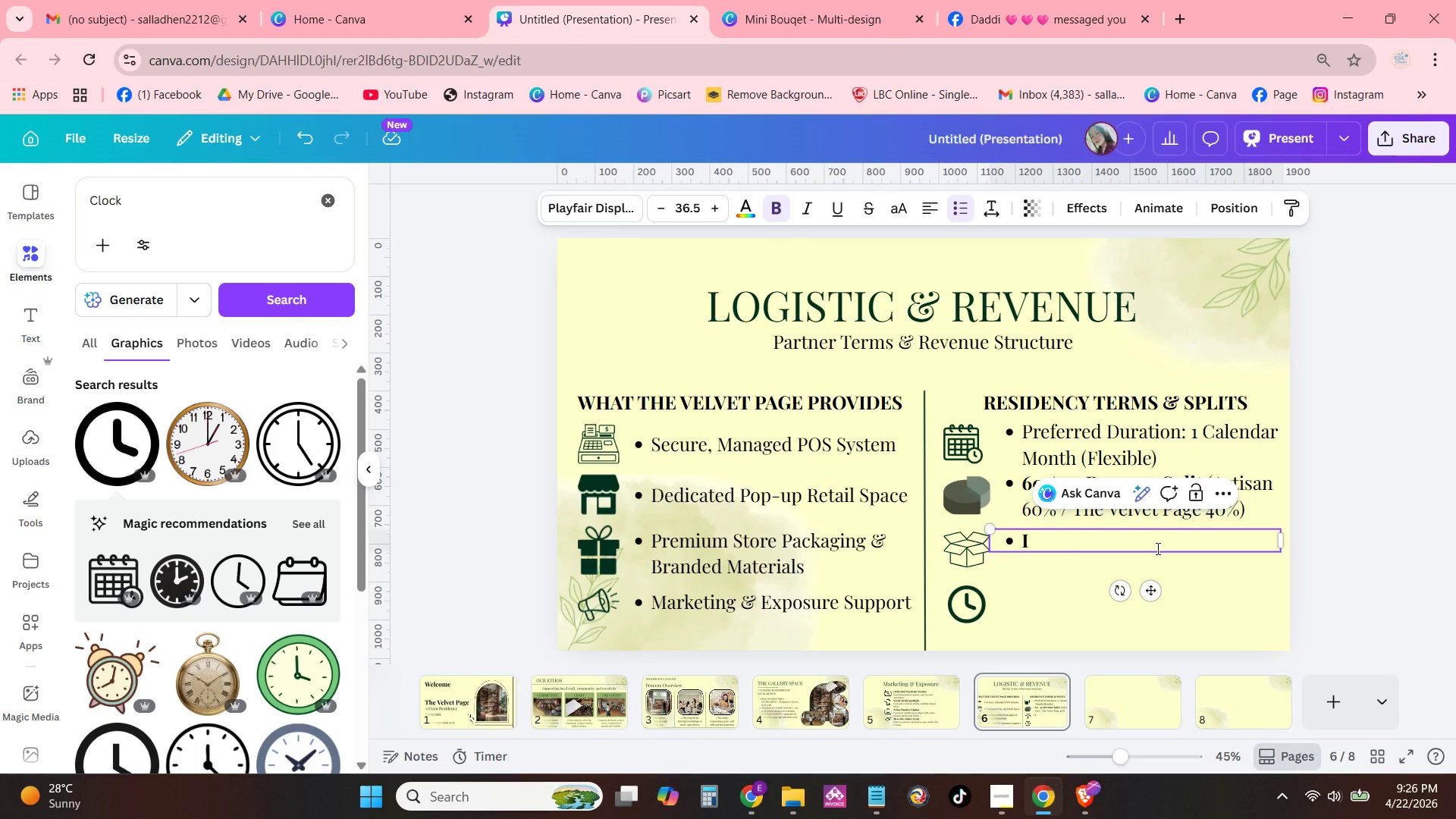 
key(Backspace)
 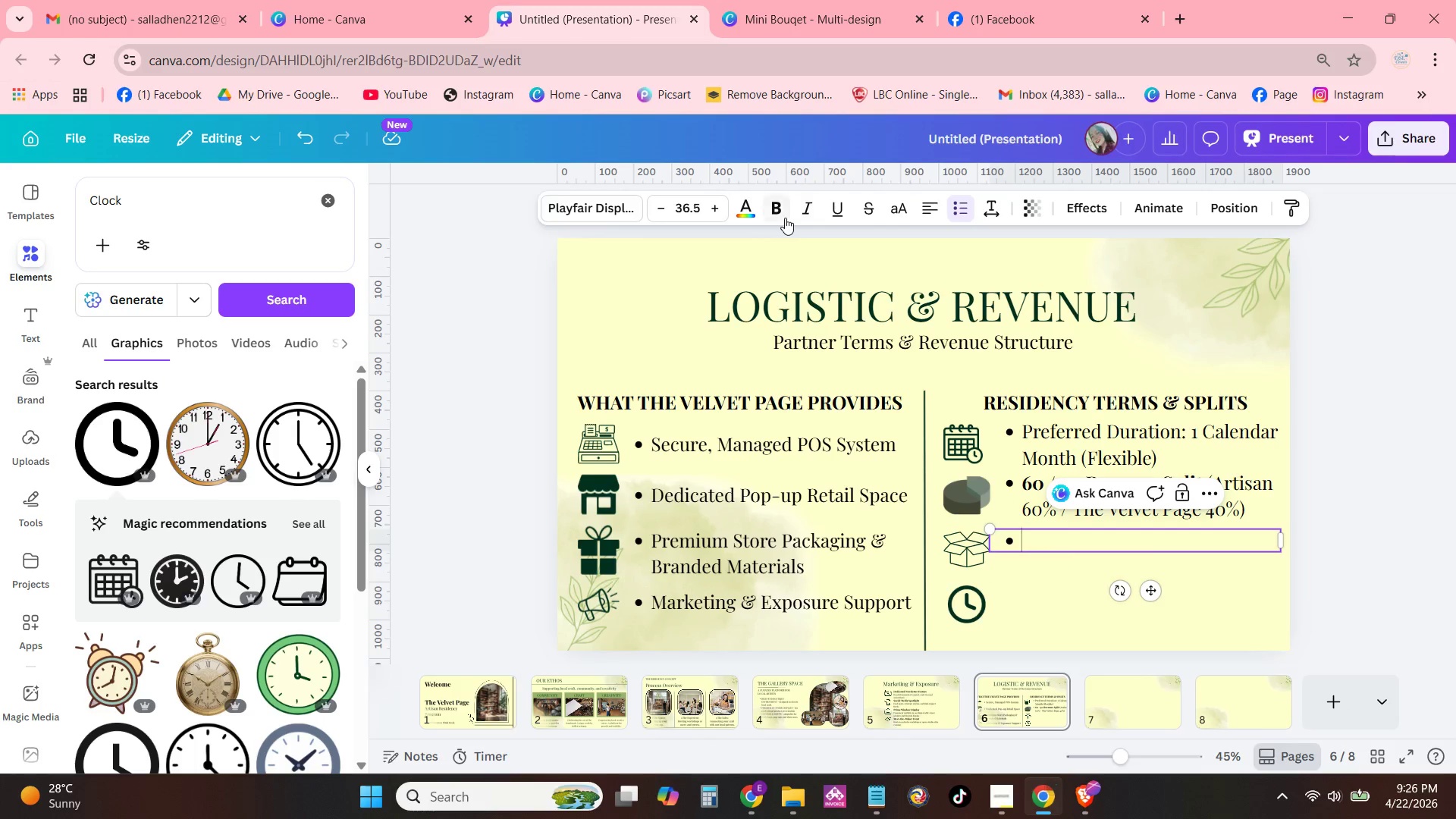 
double_click([783, 215])
 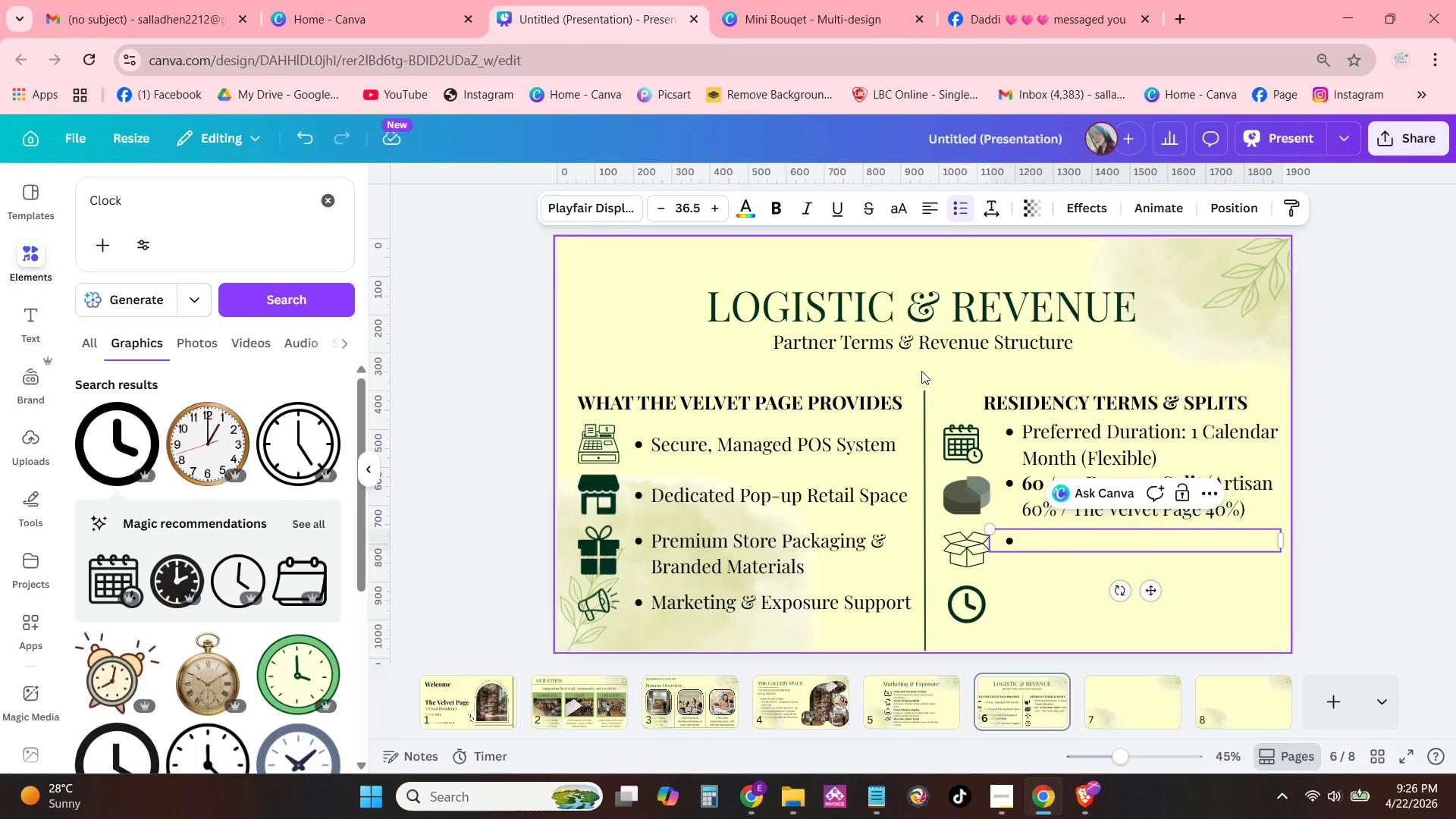 
type(Initial INventory Requirement:)
 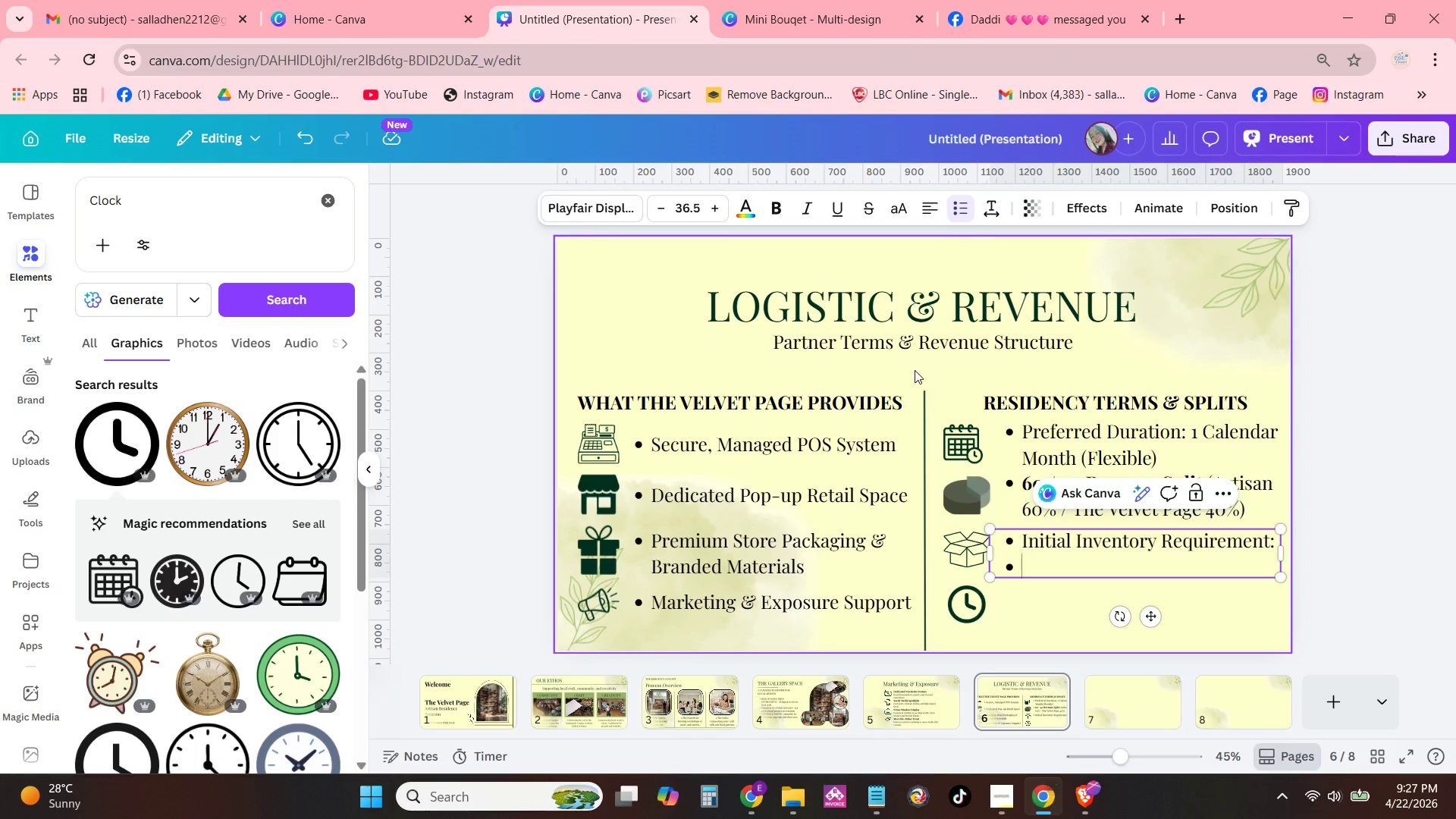 
 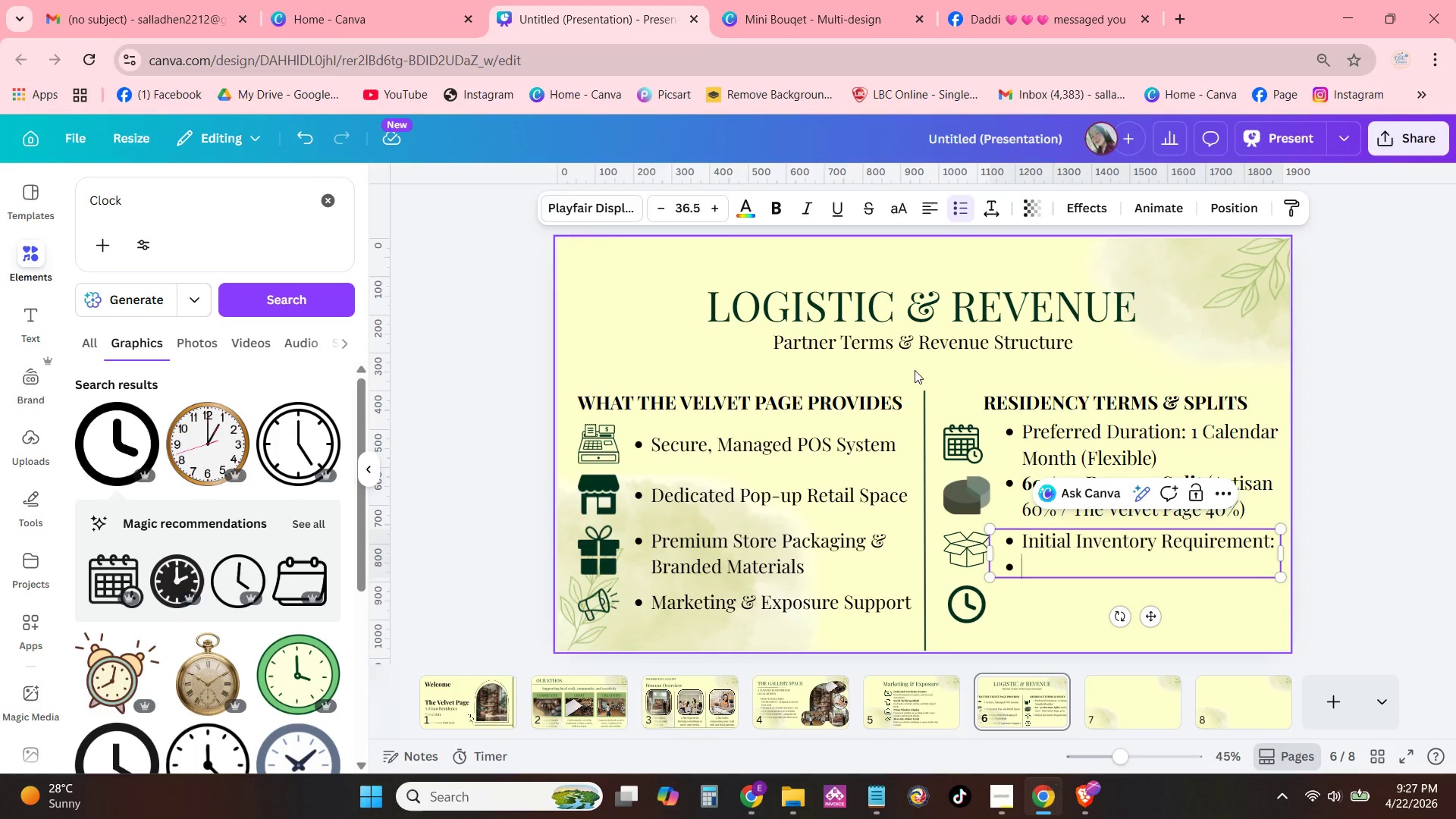 
key(Enter)
 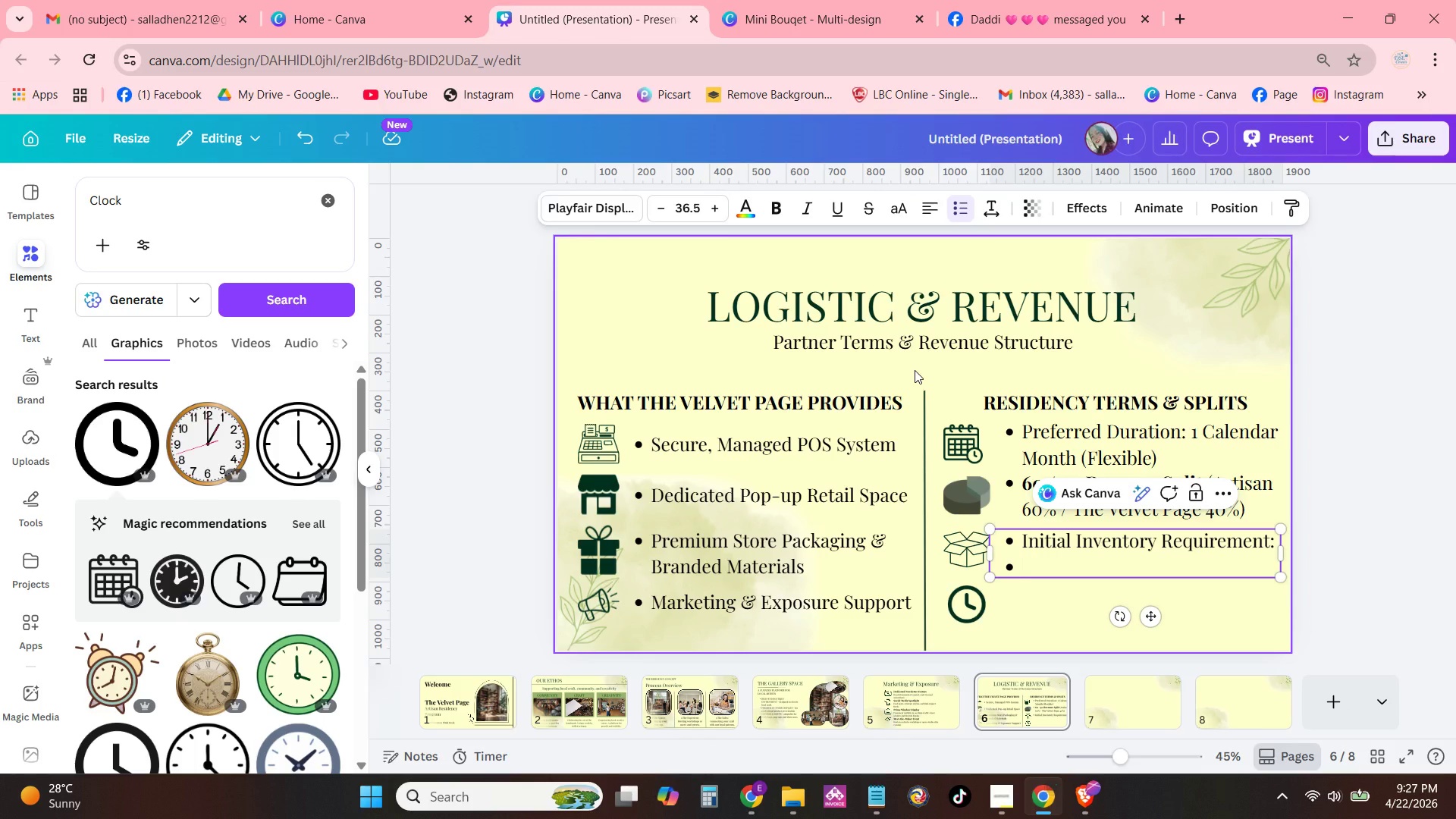 
key(Backspace)
key(Backspace)
type( 20-50 Curated Items.)
 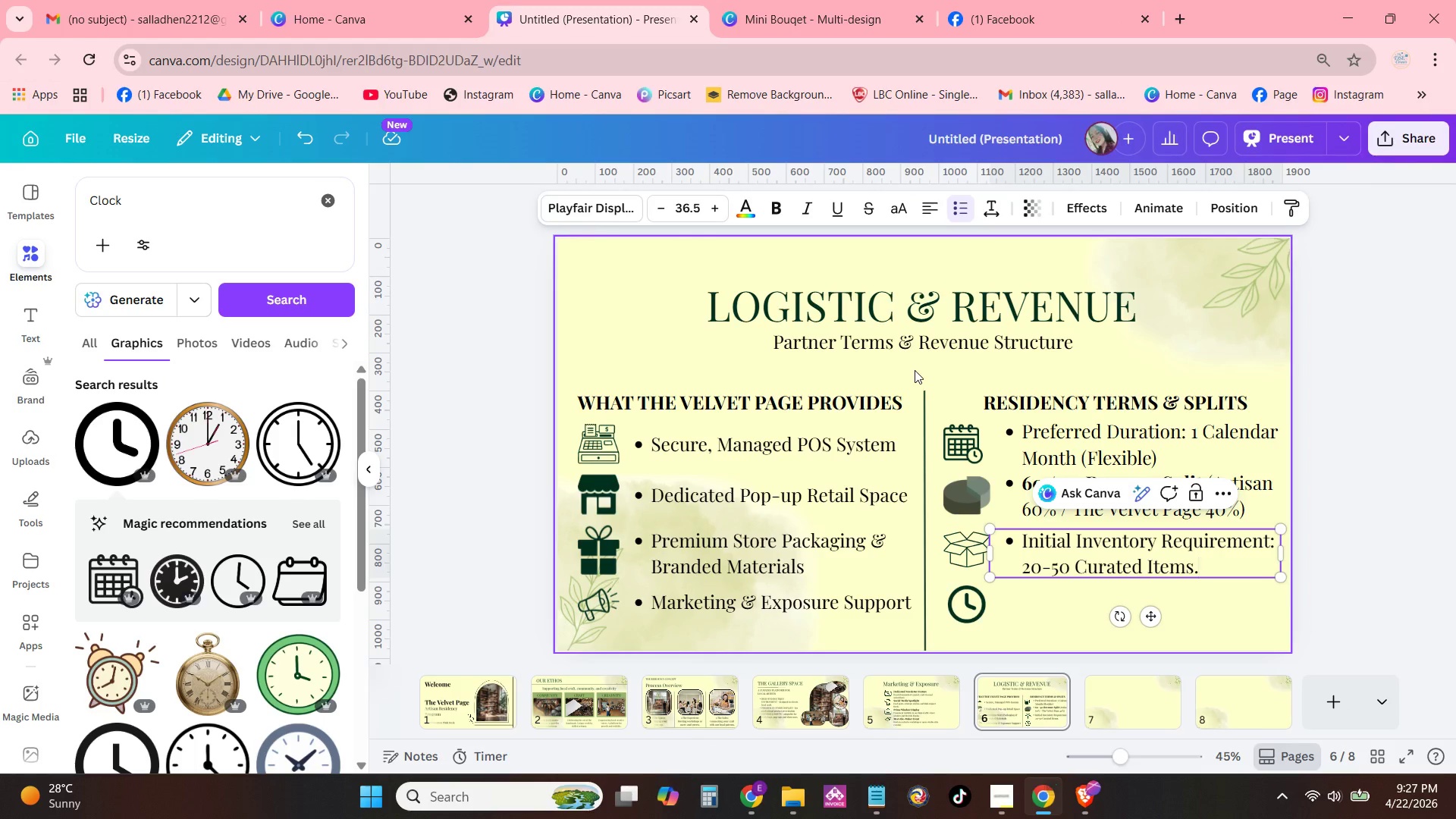 
key(Backspace)
 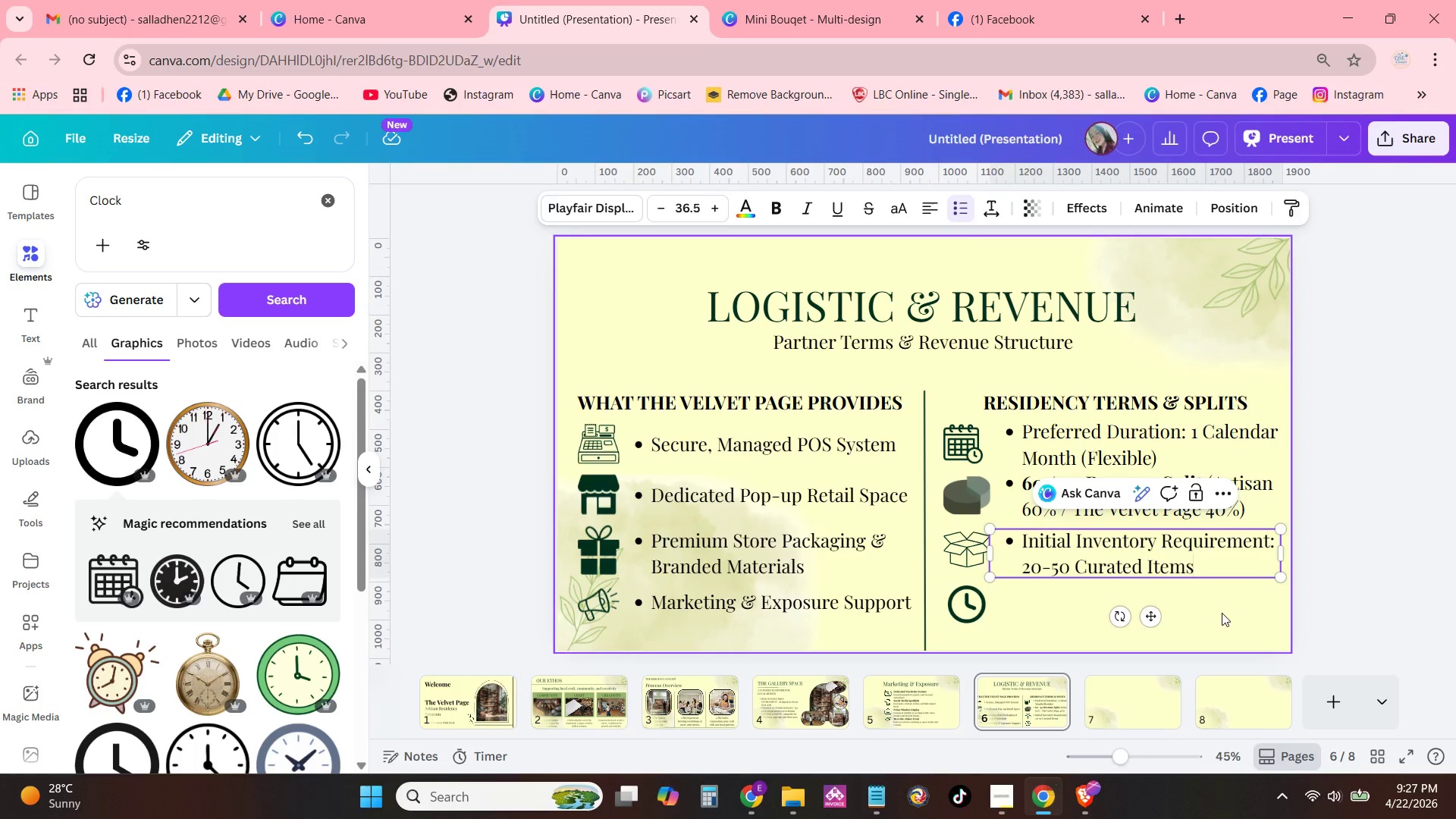 
left_click([1222, 613])
 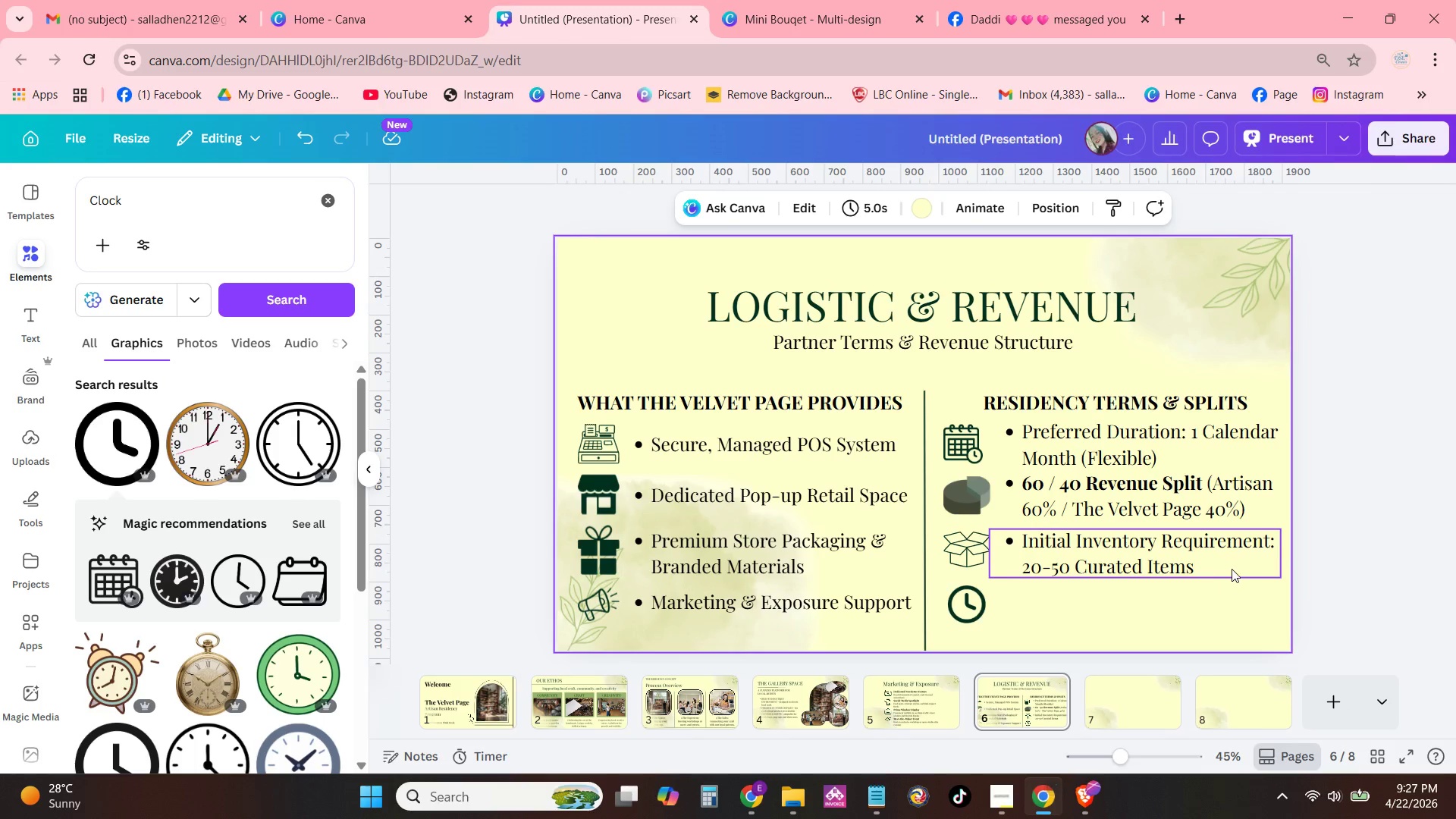 
left_click([1232, 569])
 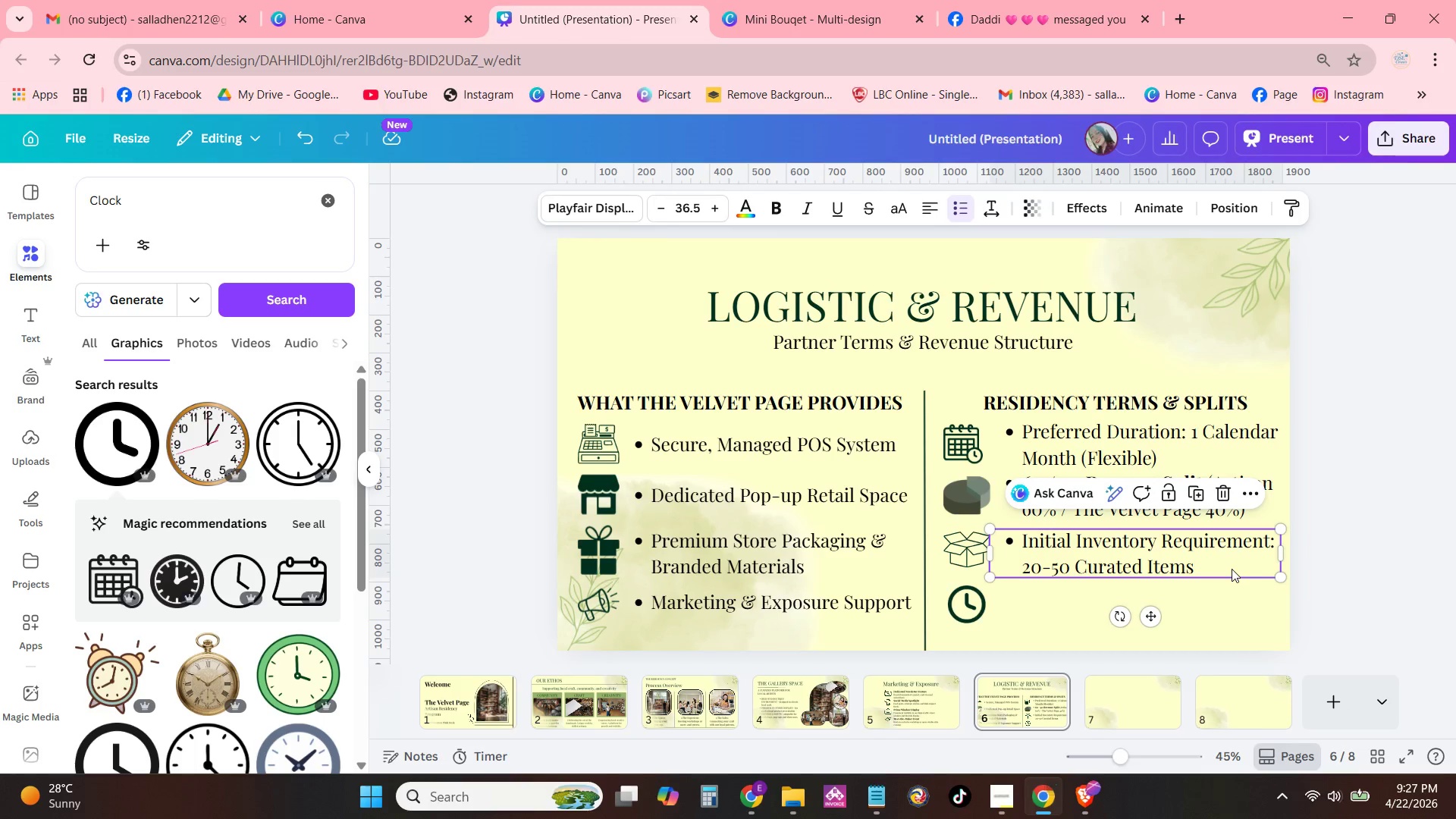 
key(Control+C)
 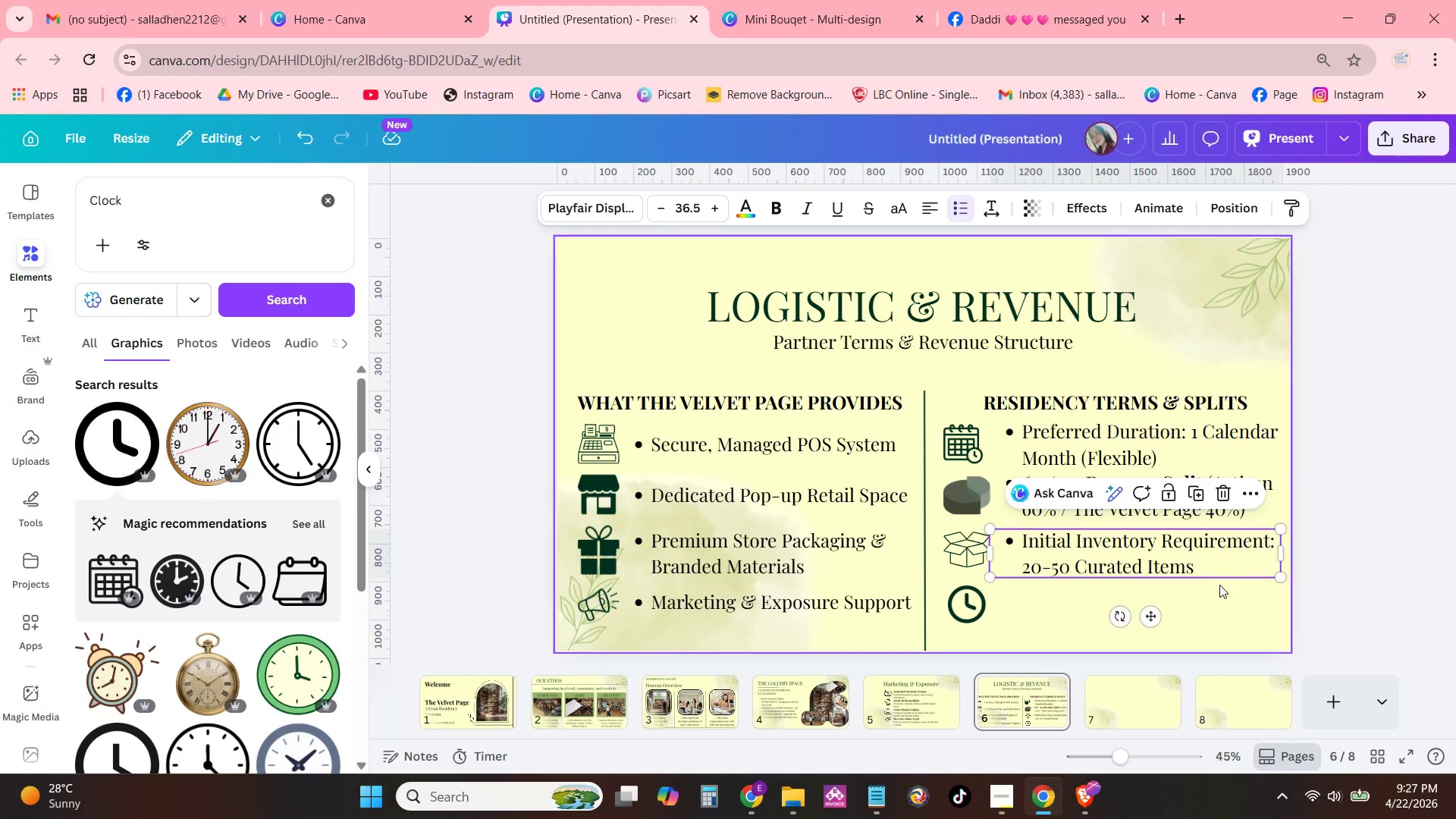 
key(Control+V)
 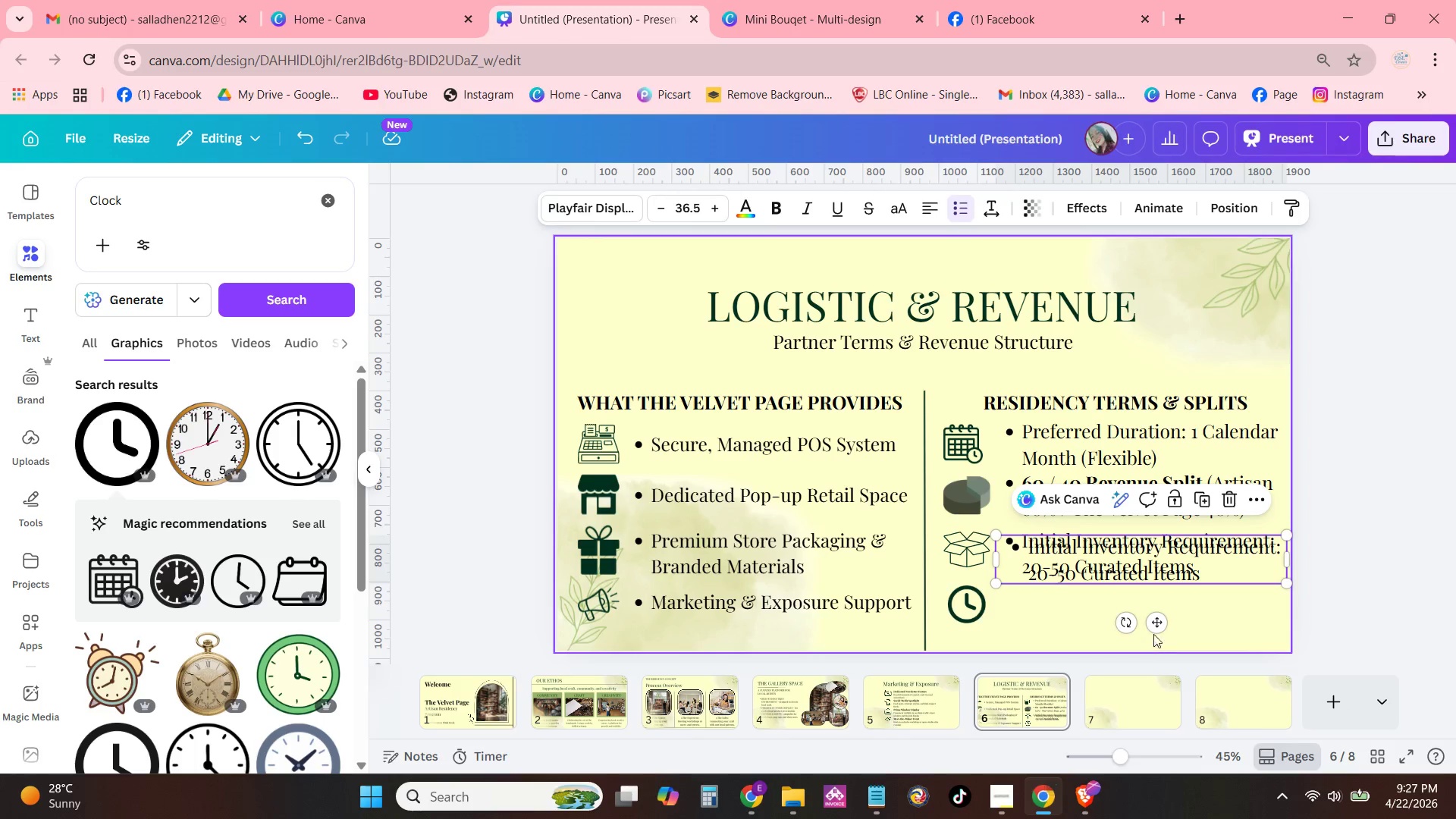 
left_click_drag(start_coordinate=[1155, 620], to_coordinate=[1151, 674])
 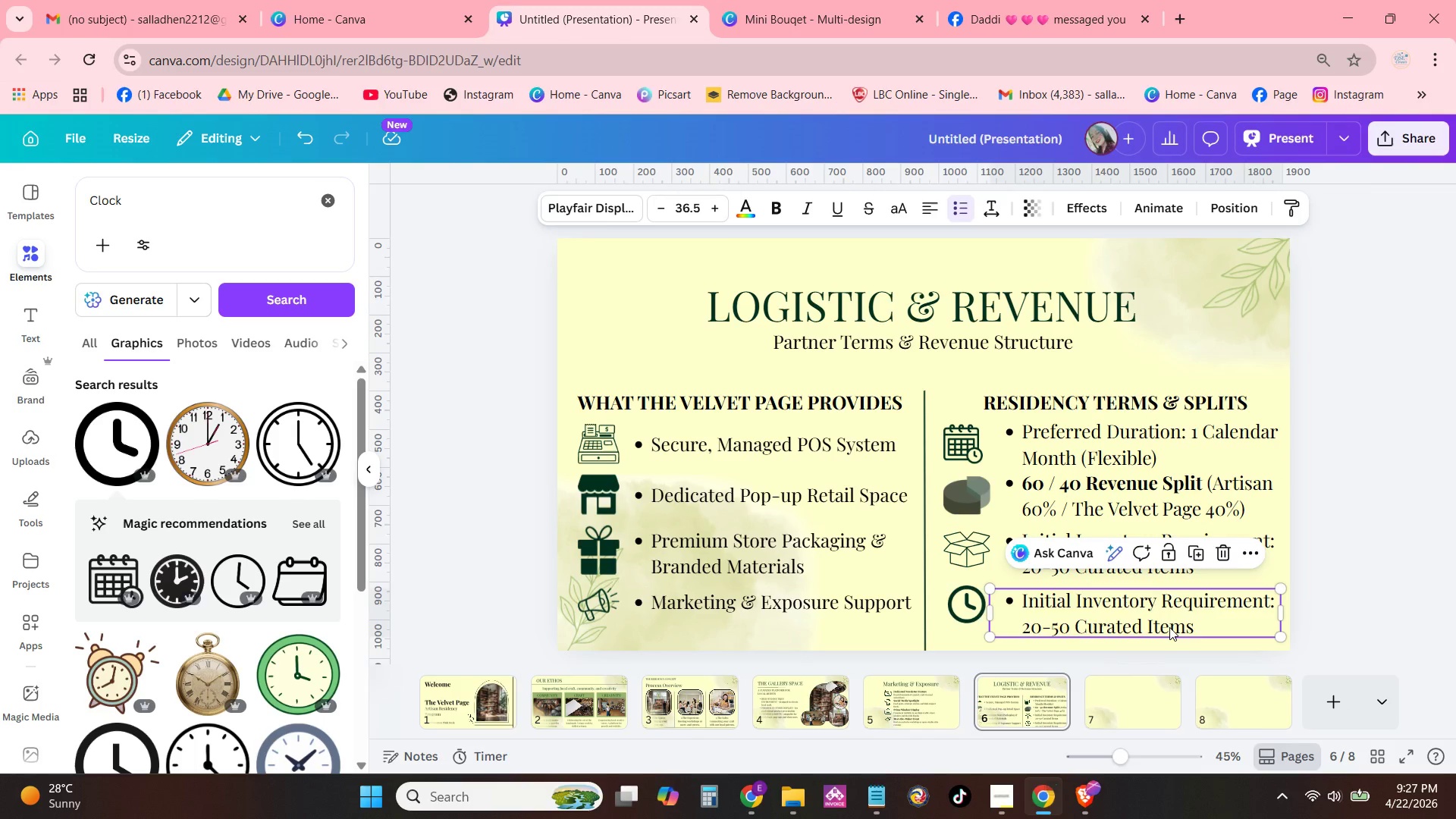 
left_click([1169, 627])
 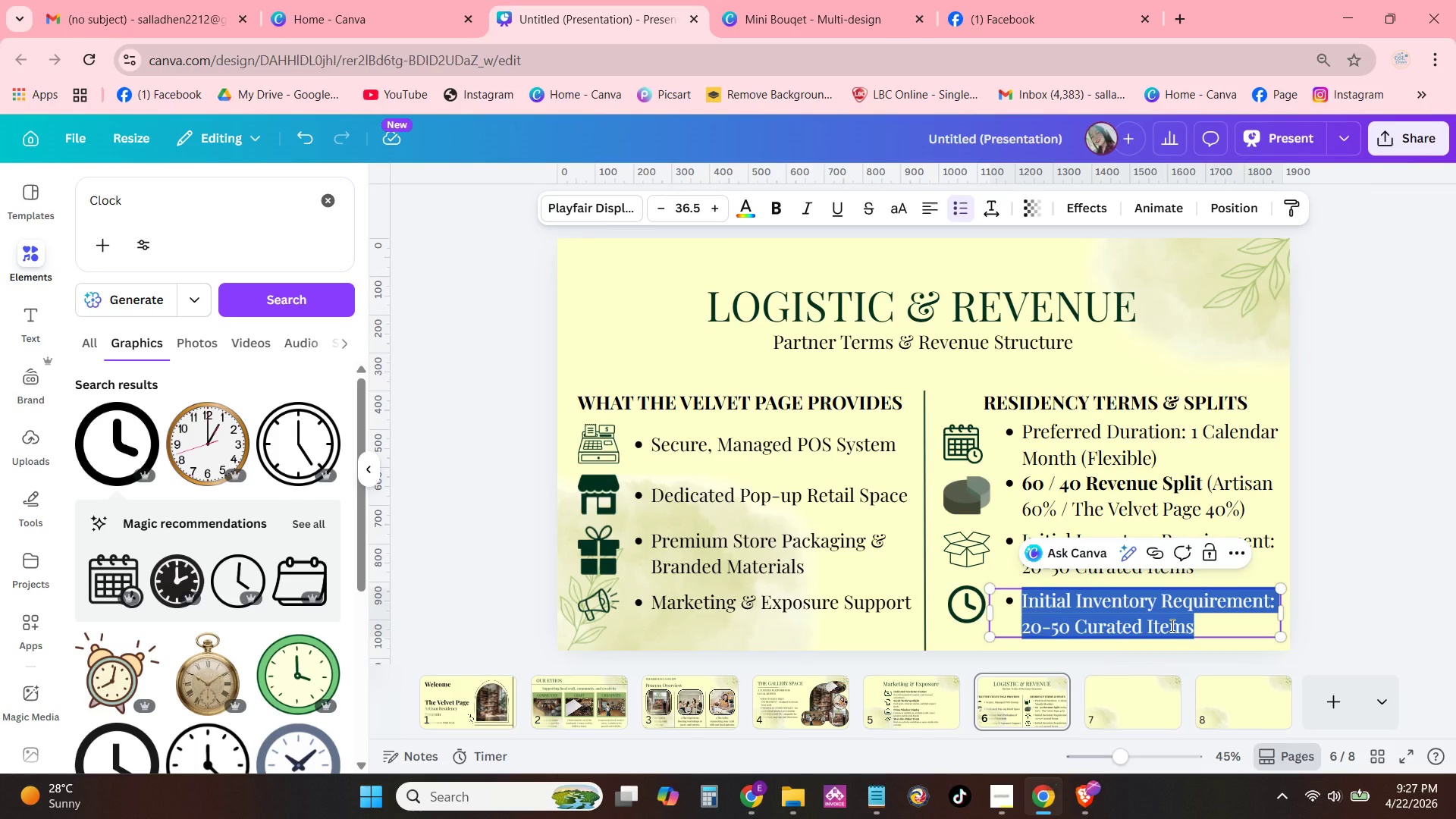 
type(Store hours & Operations)
 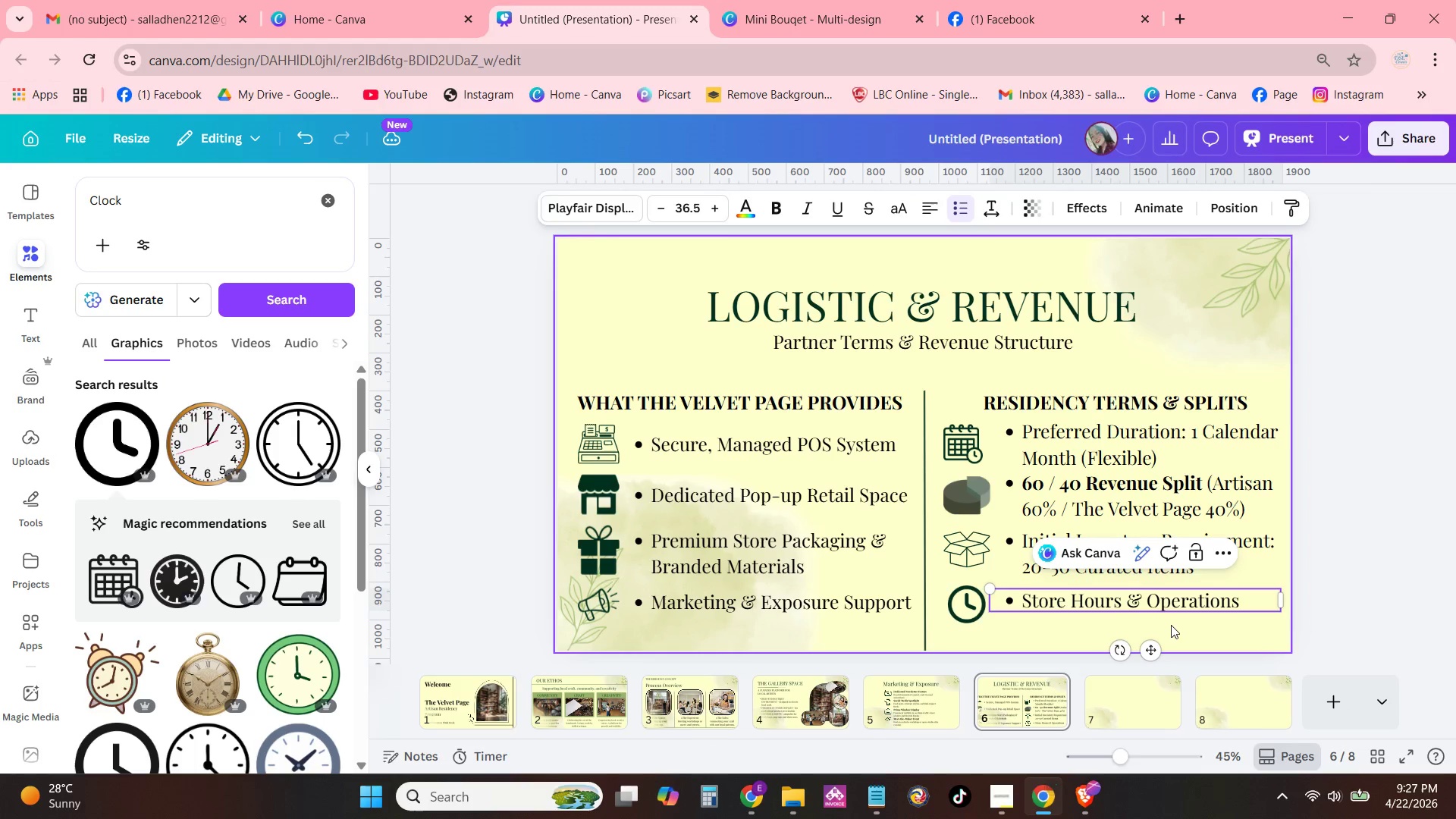 
left_click([1313, 599])
 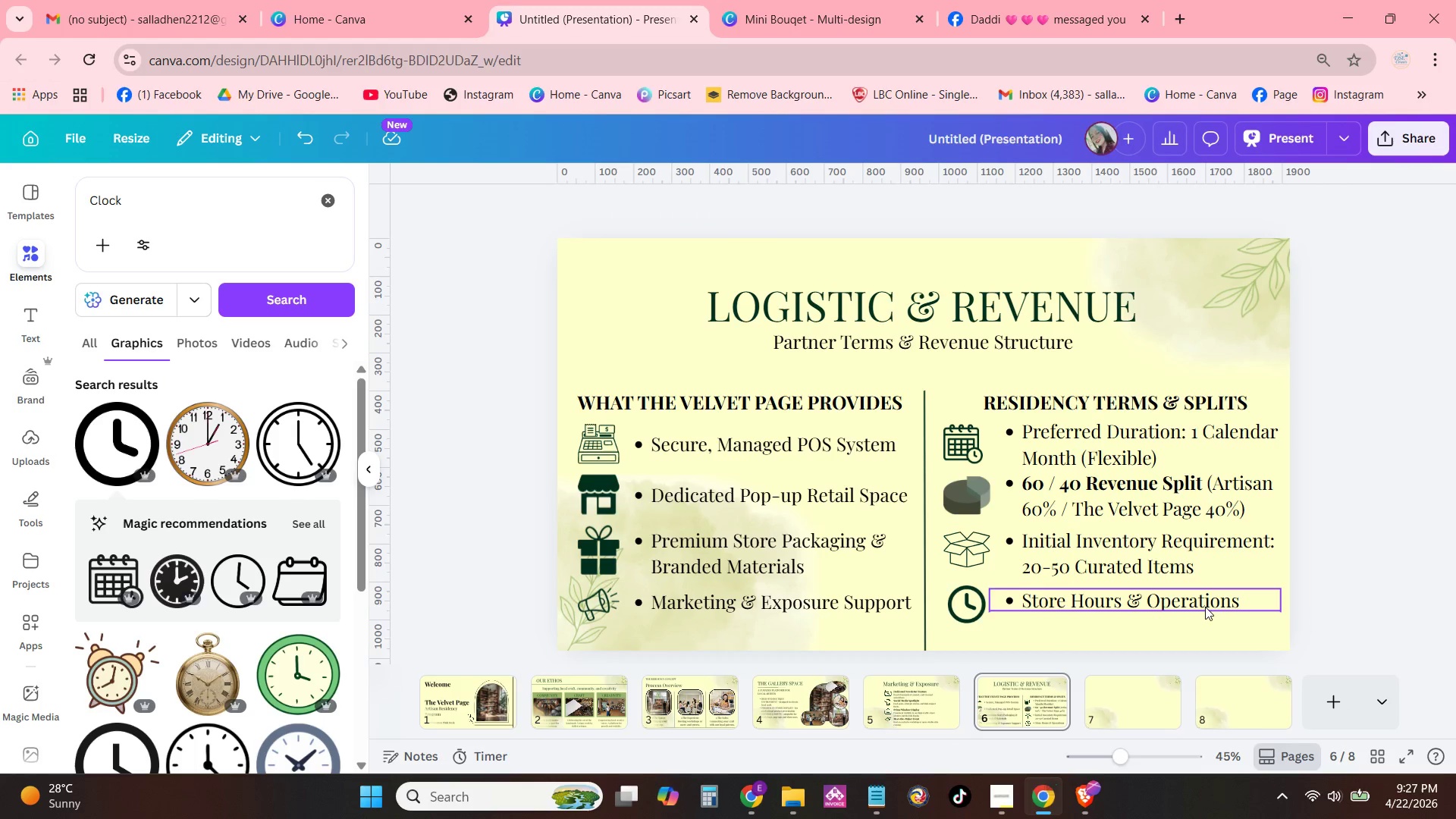 
left_click_drag(start_coordinate=[1205, 605], to_coordinate=[1206, 610])
 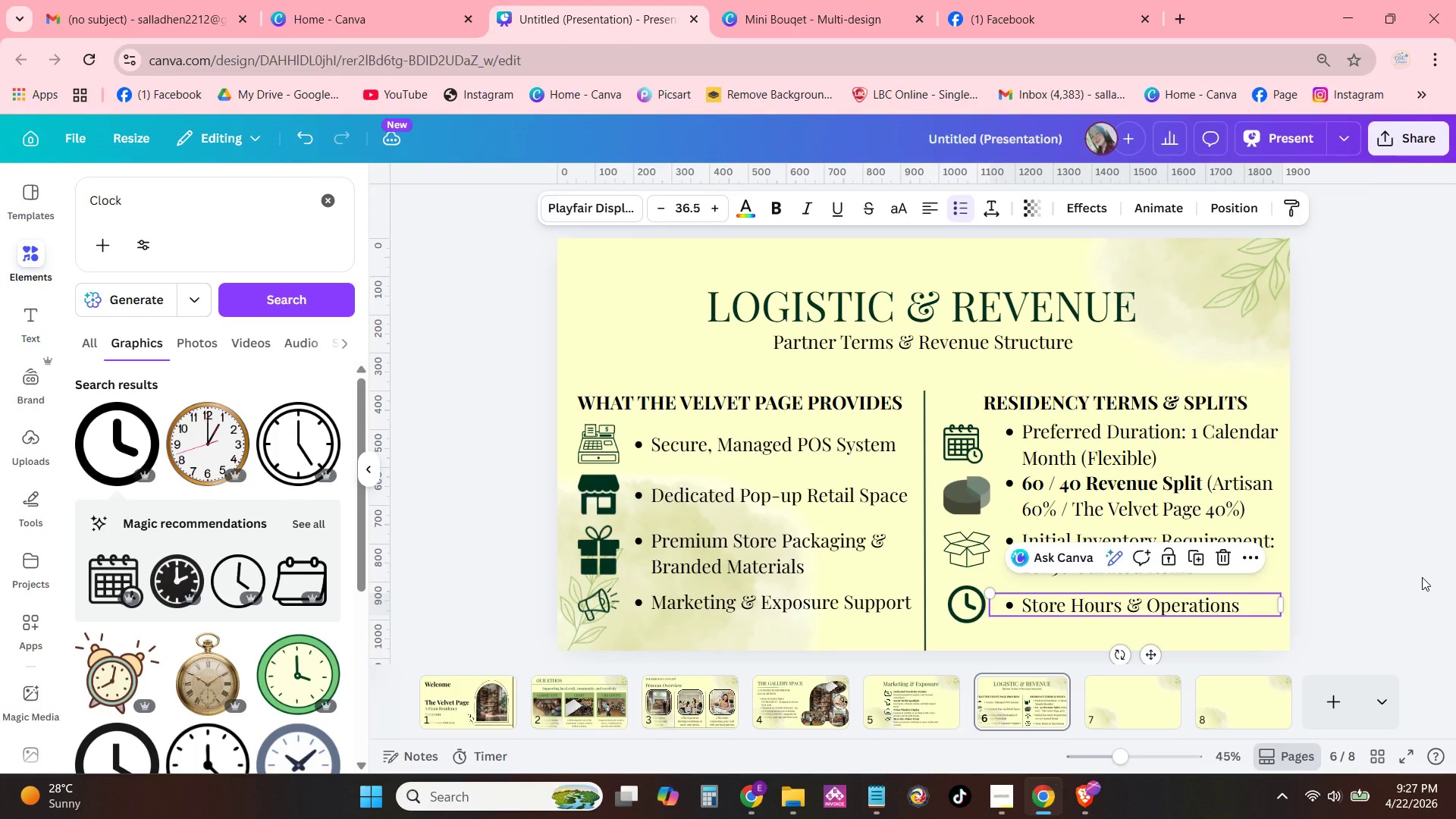 
left_click([1422, 577])
 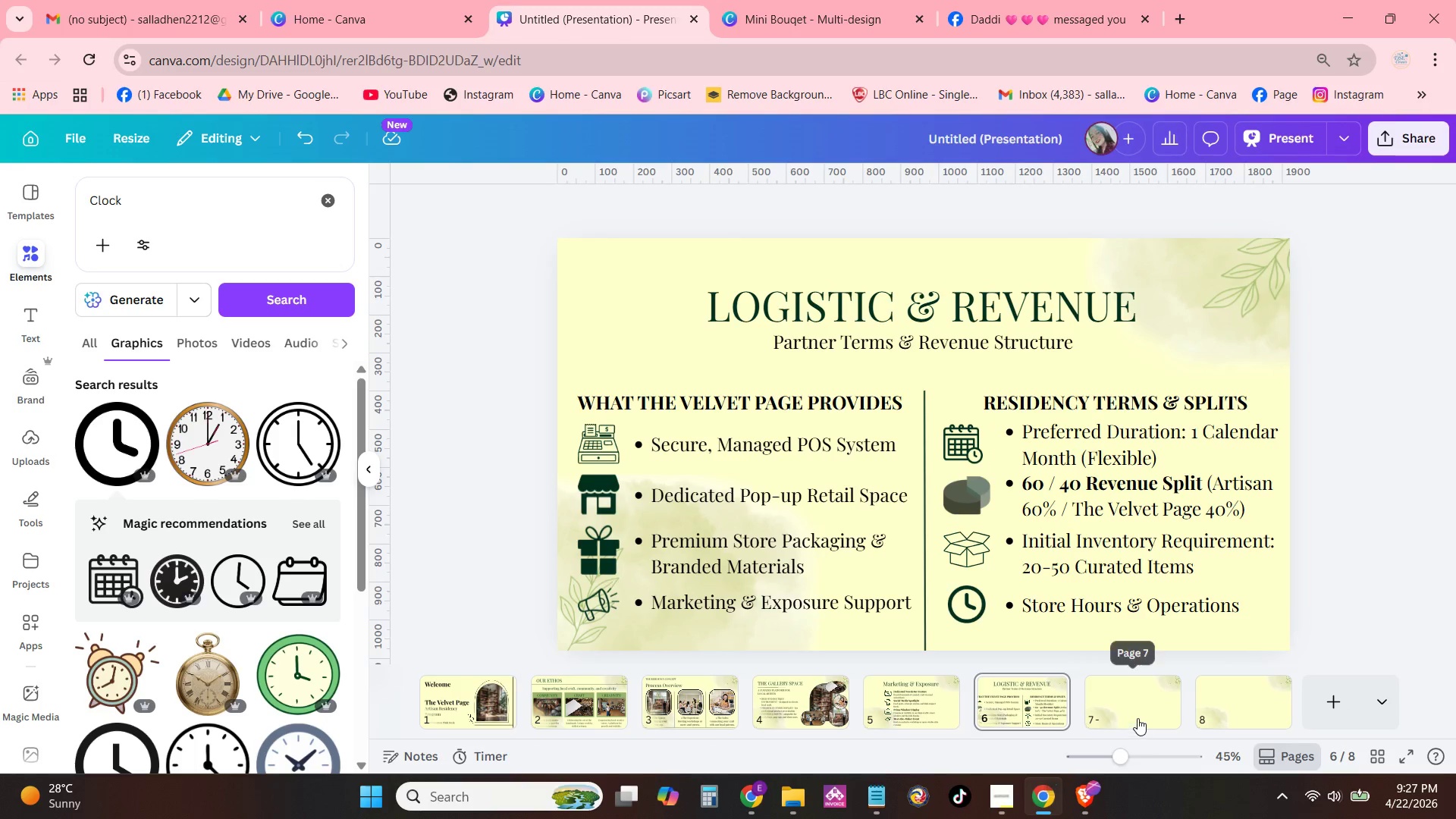 
left_click([1138, 711])
 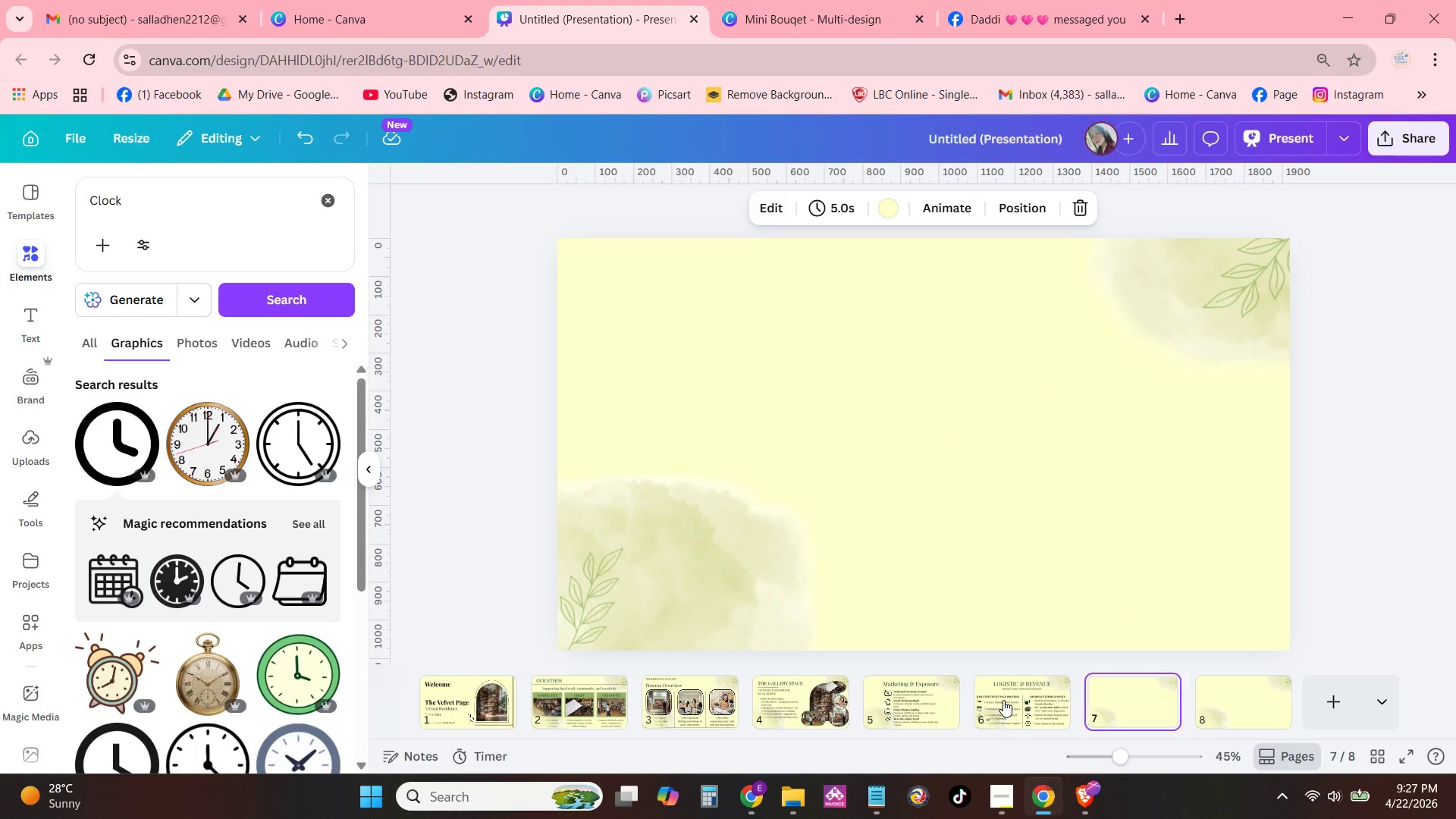 
wait(13.76)
 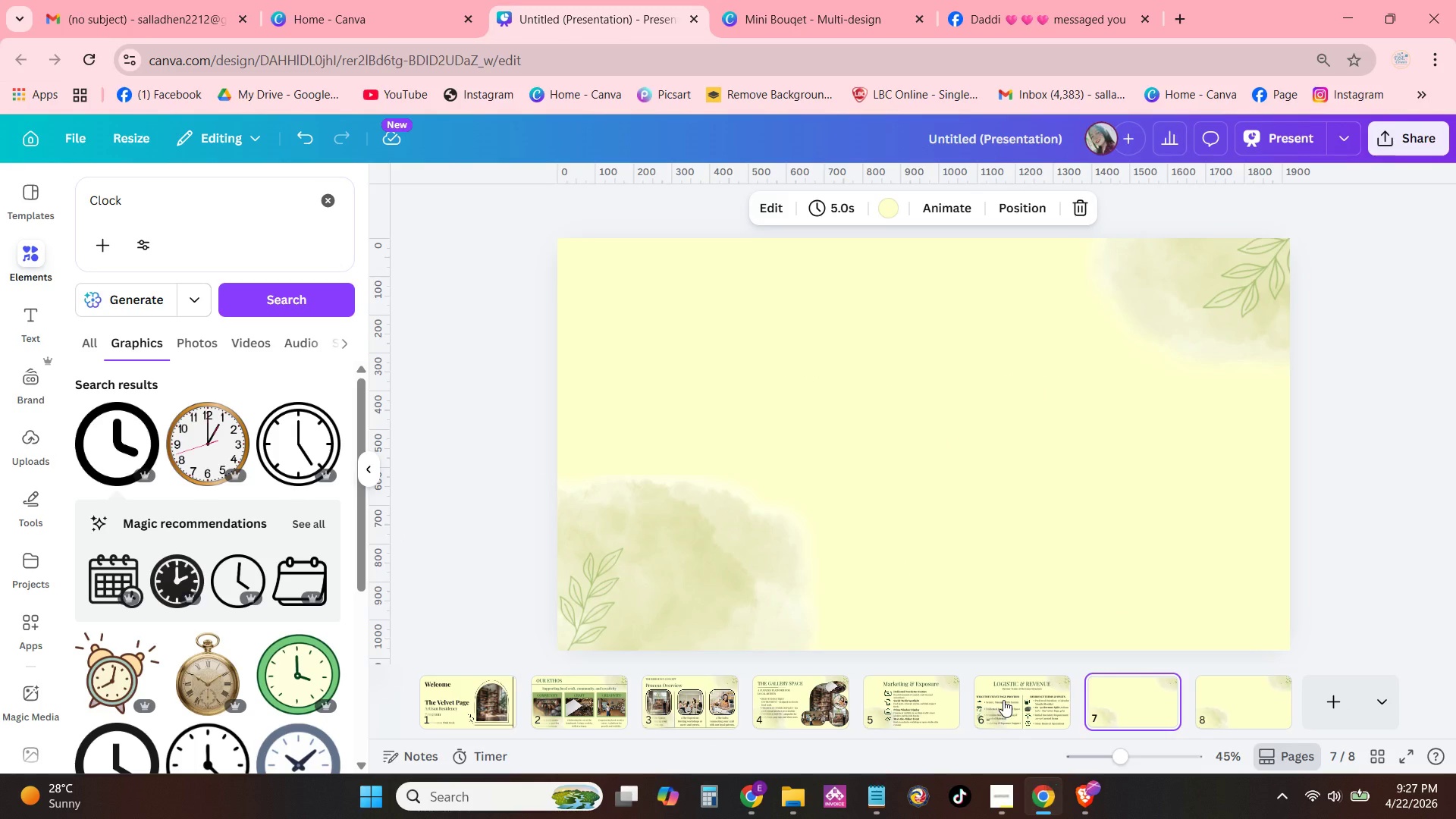 
mouse_move([967, 691])
 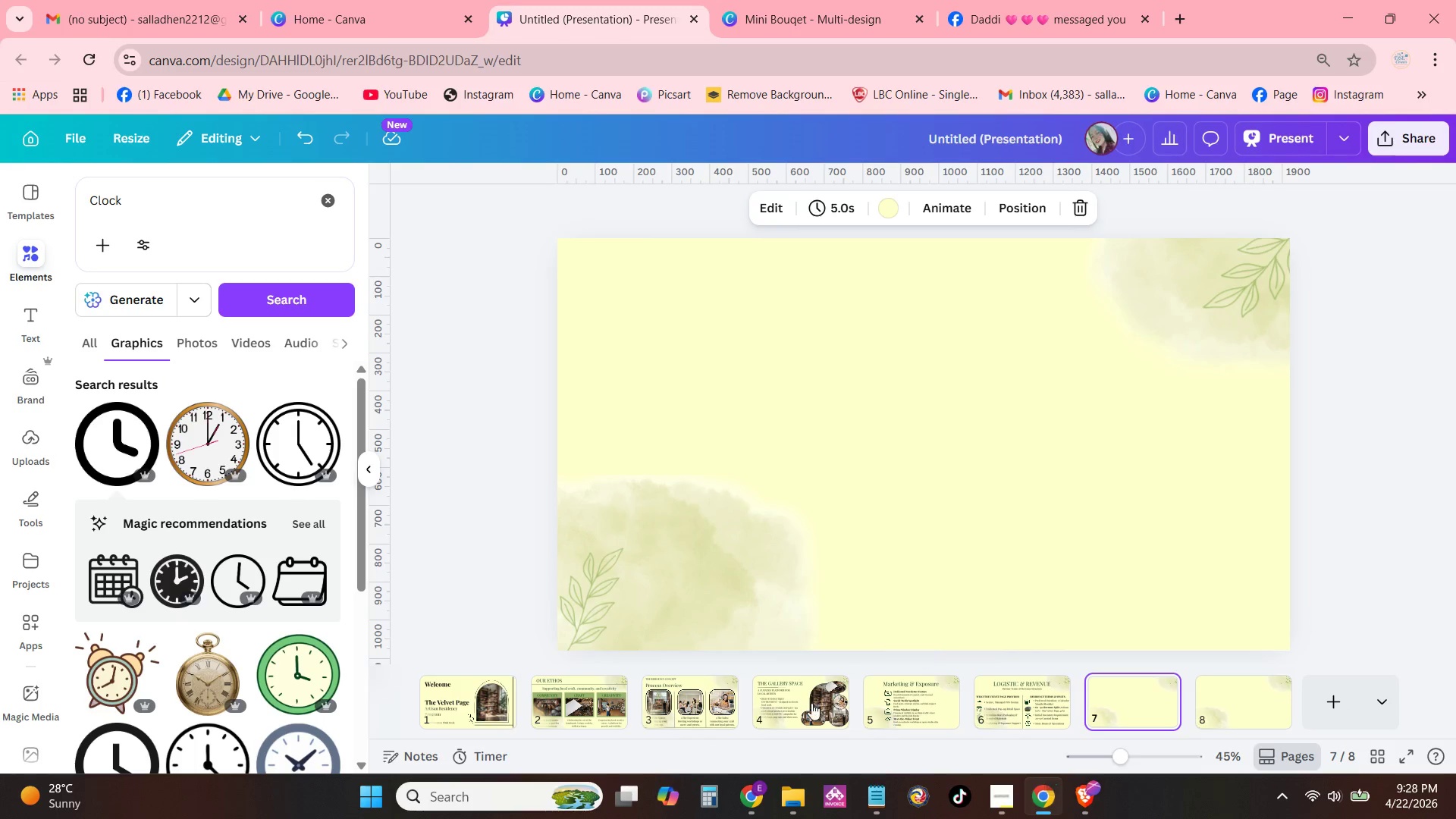 
left_click([811, 703])
 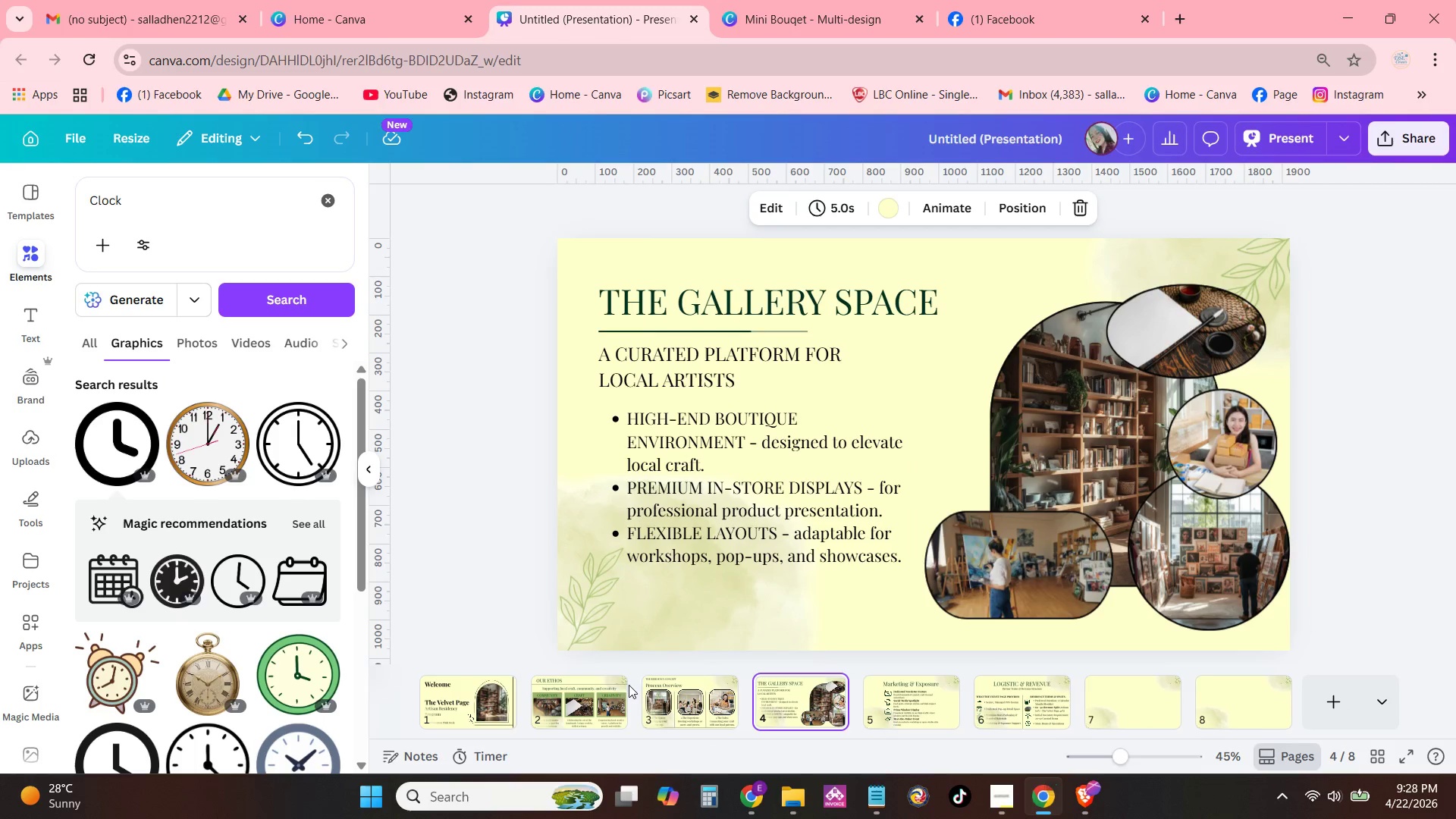 
left_click([657, 695])
 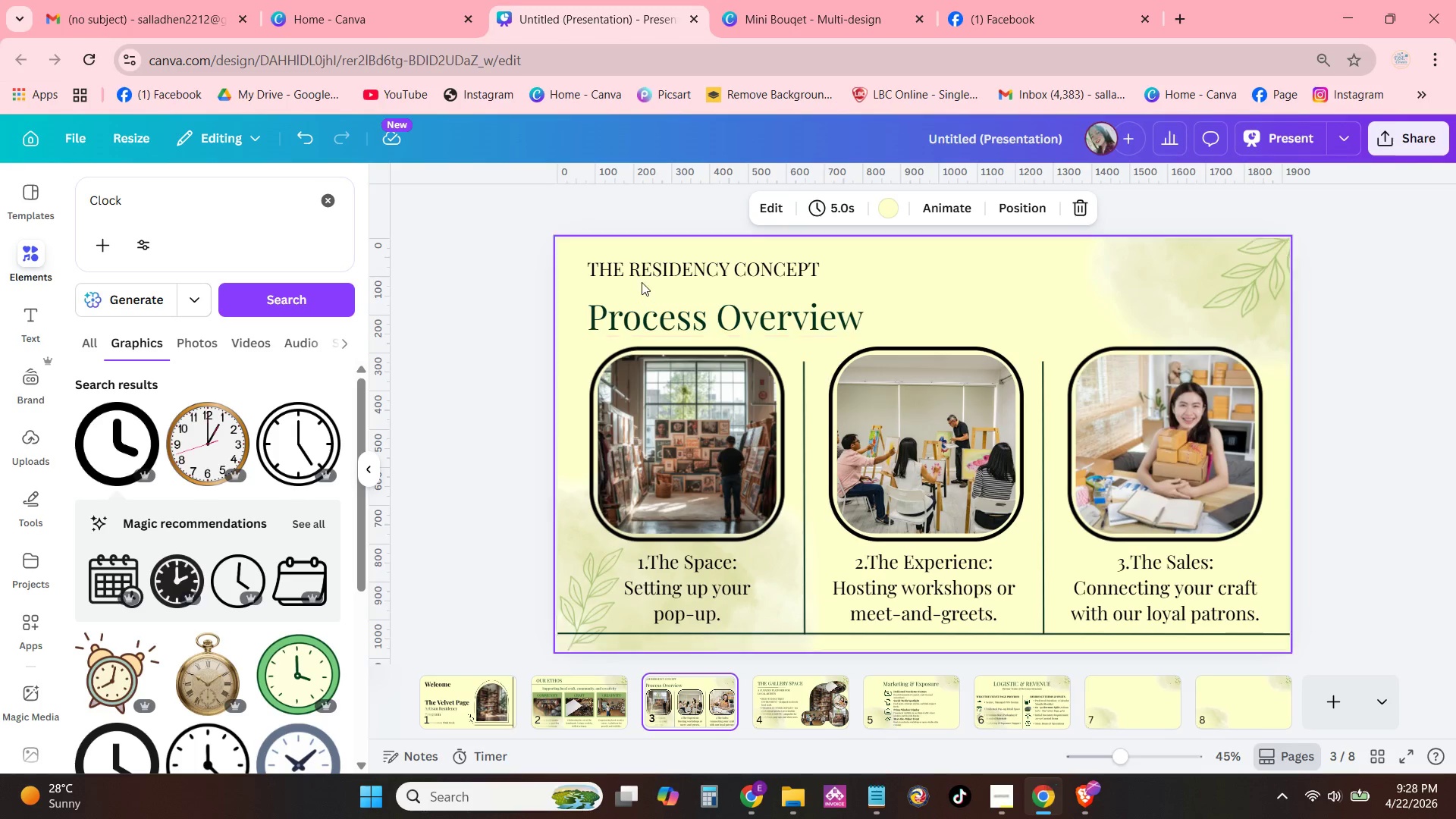 
left_click([645, 280])
 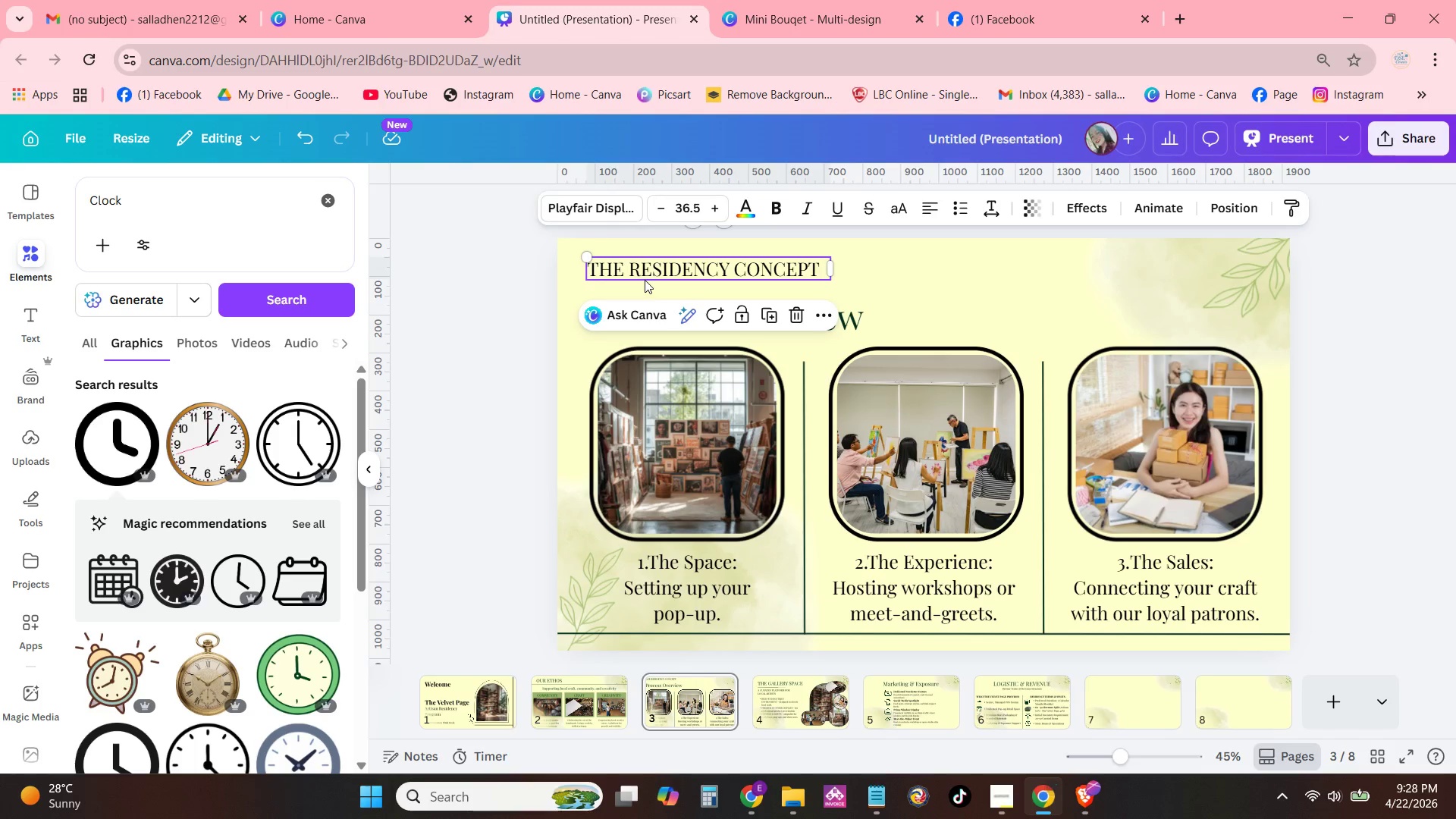 
key(Control+C)
 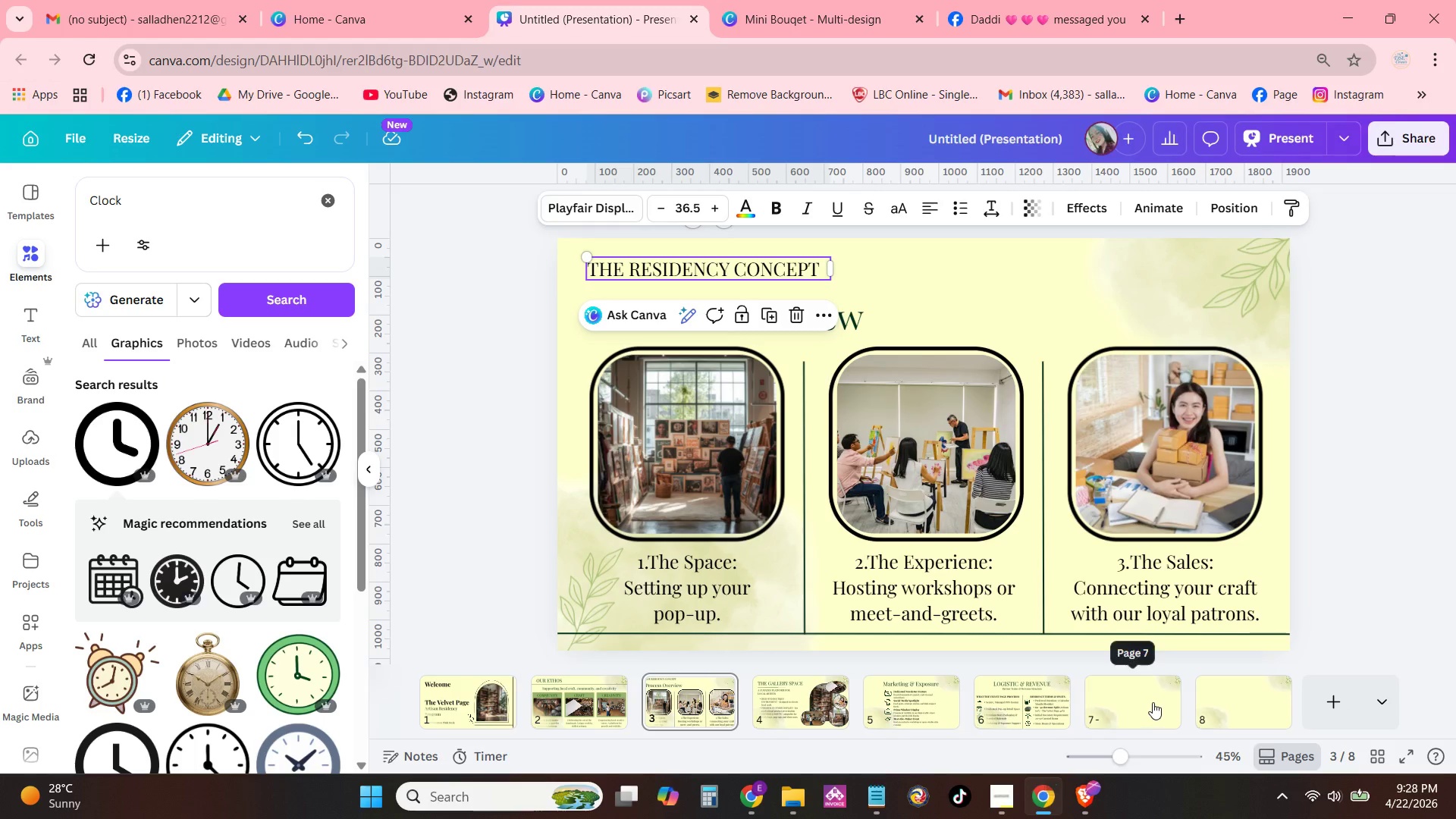 
left_click([1153, 702])
 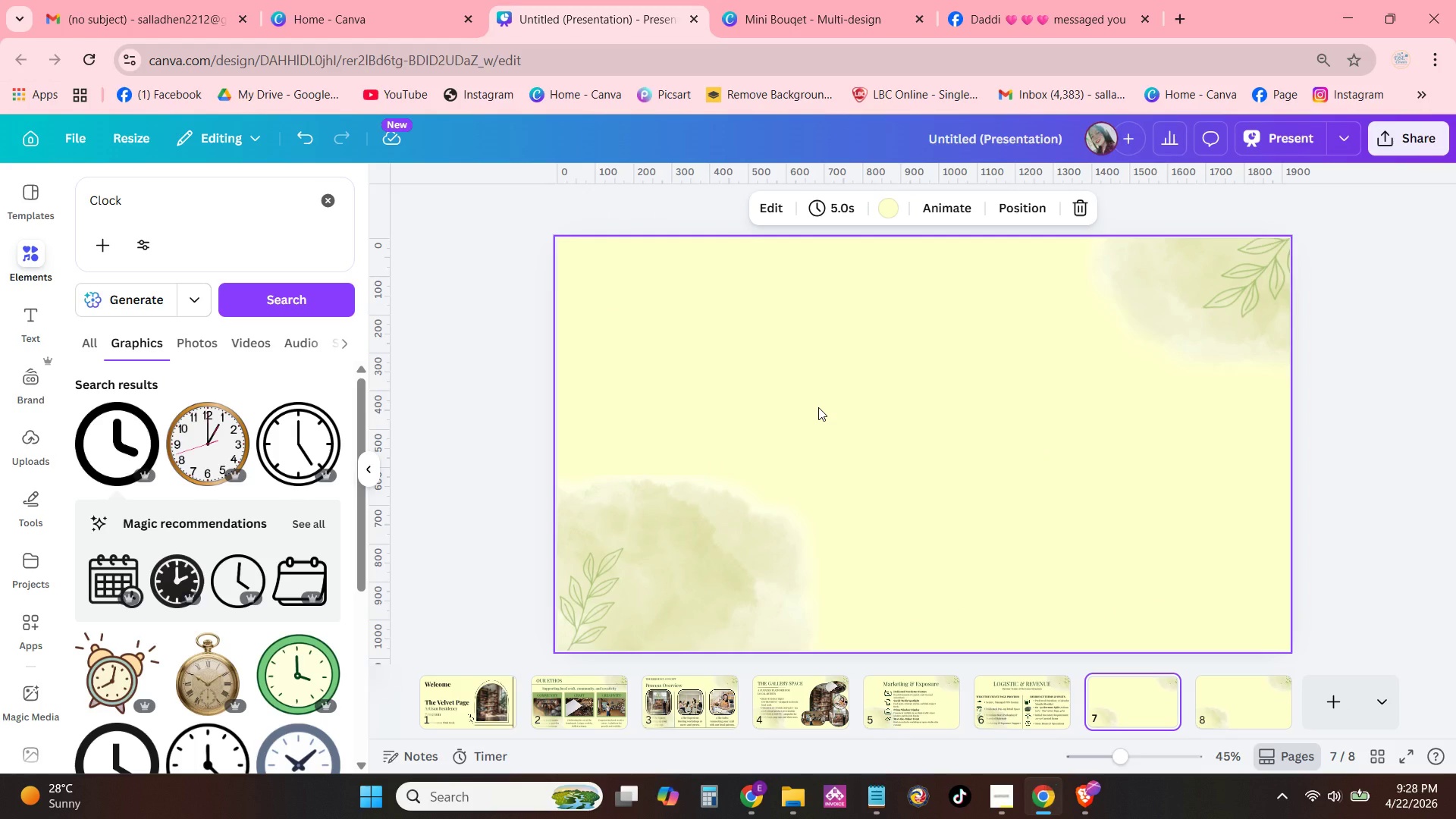 
key(Control+V)
 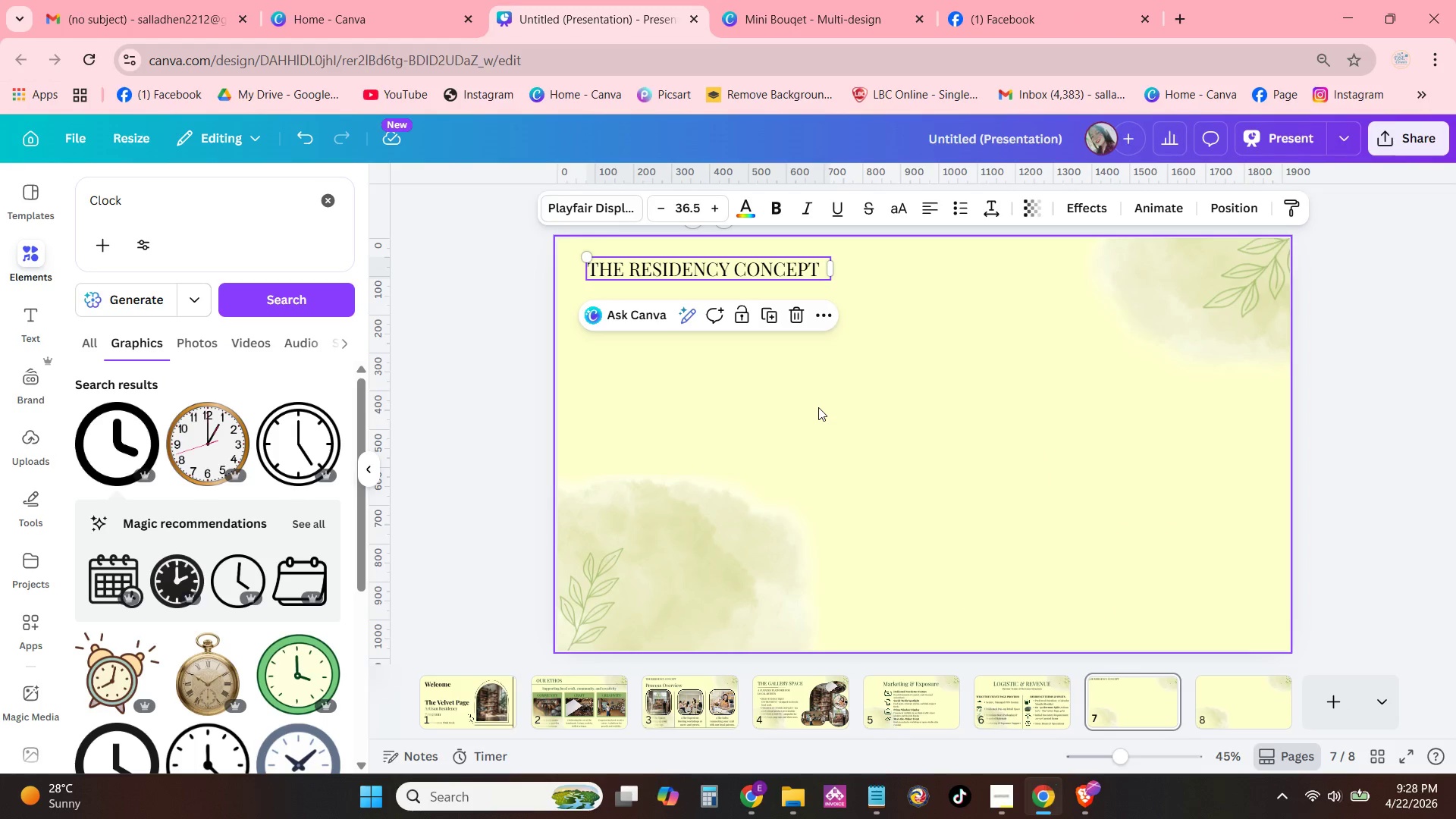 
key(Control+Shift+P)
 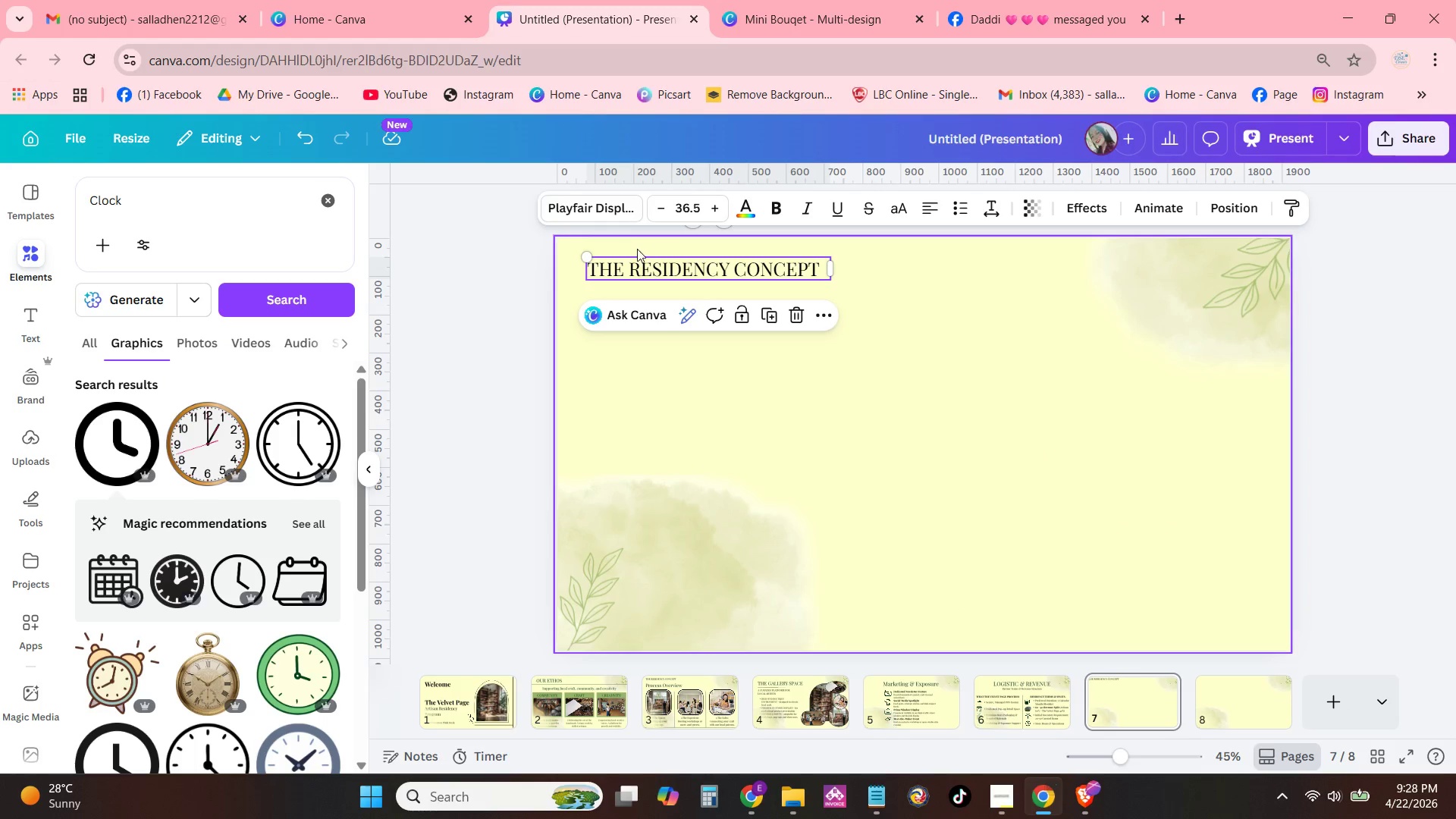 
double_click([653, 271])
 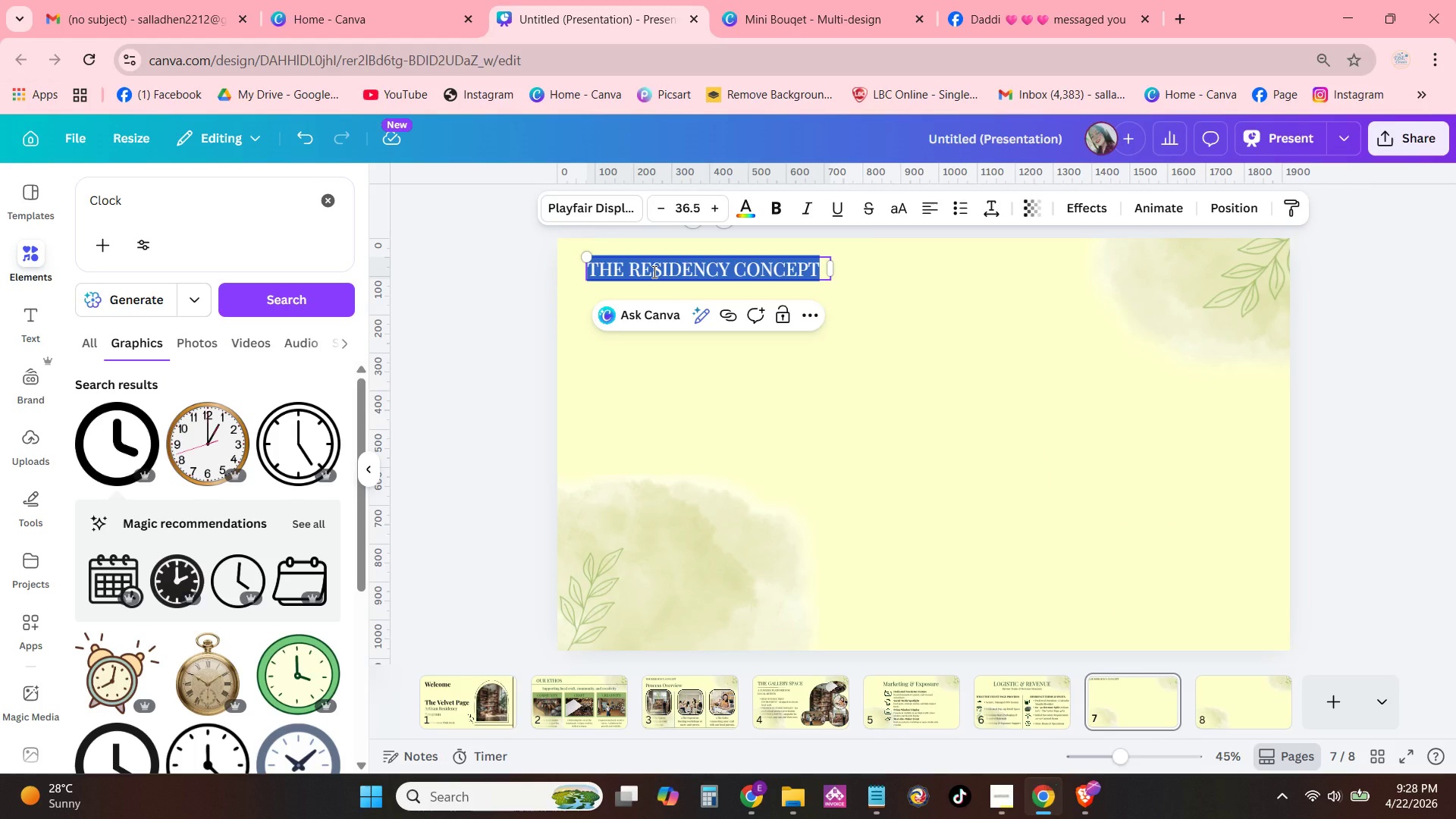 
type(tHe )
key(Backspace)
key(Backspace)
key(Backspace)
type(he Velvet Page ARtisan Residecn)
key(Backspace)
key(Backspace)
type(c)
key(Backspace)
type(ncy)
 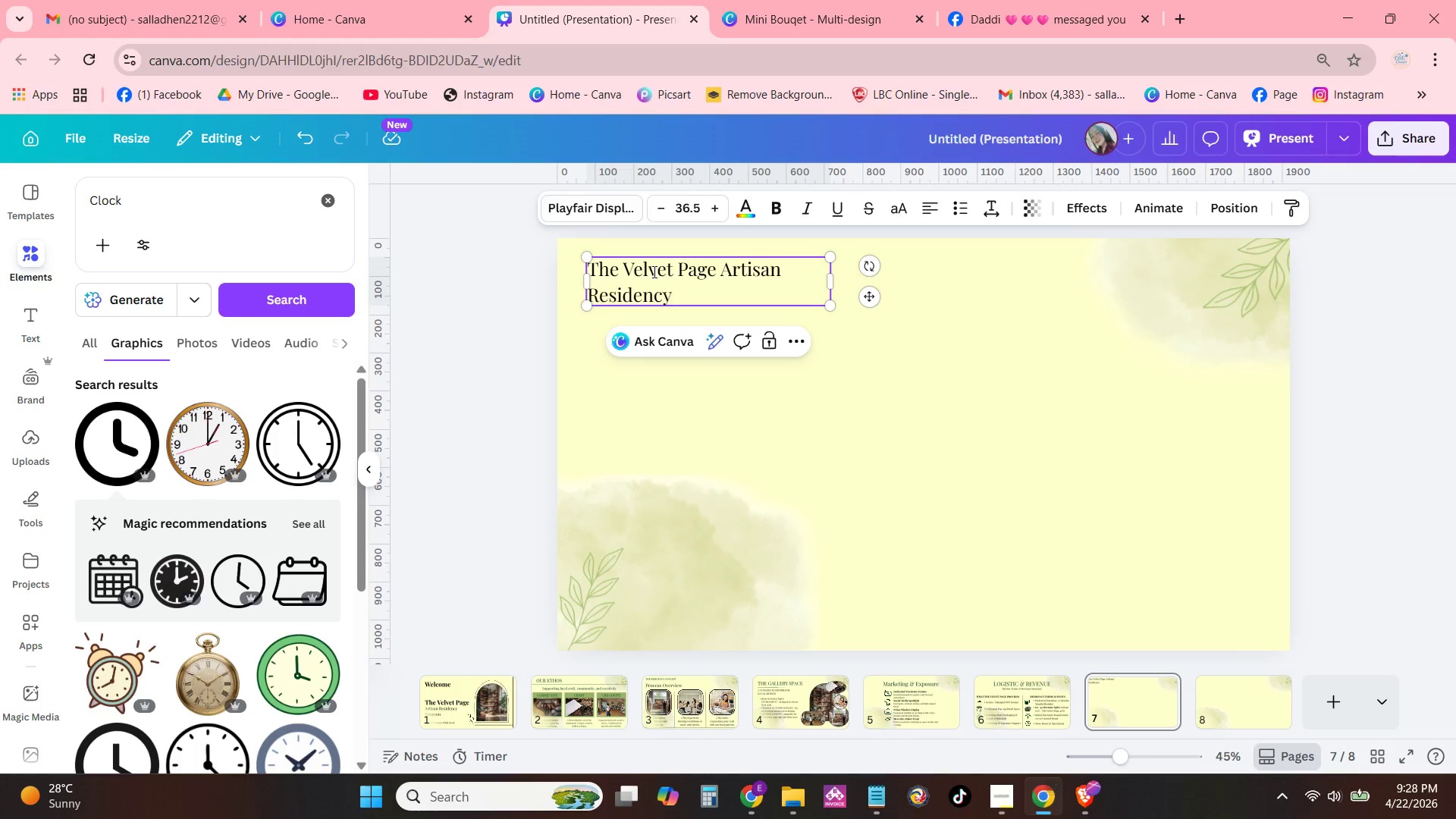 
left_click_drag(start_coordinate=[839, 281], to_coordinate=[919, 278])
 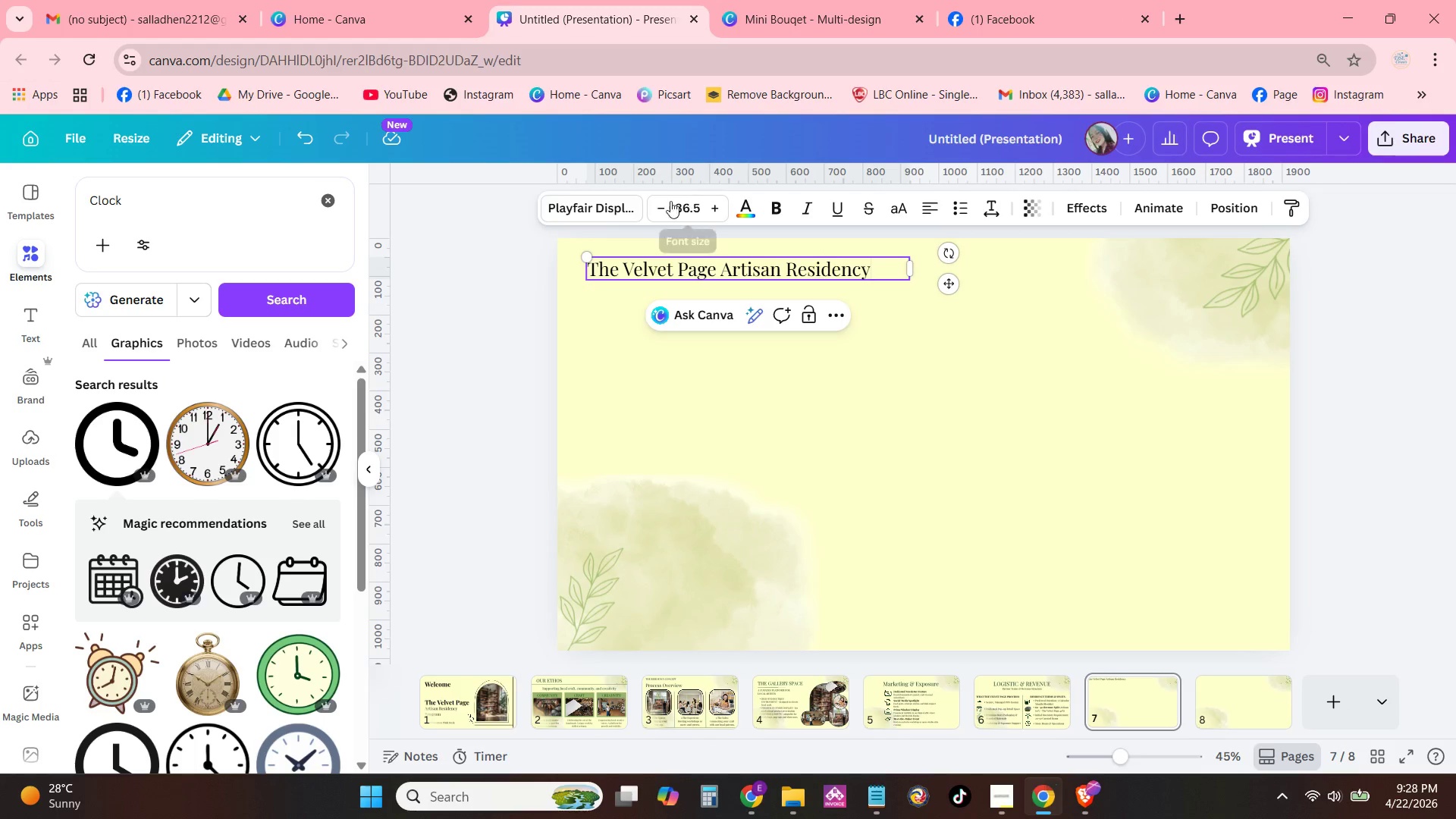 
double_click([662, 209])
 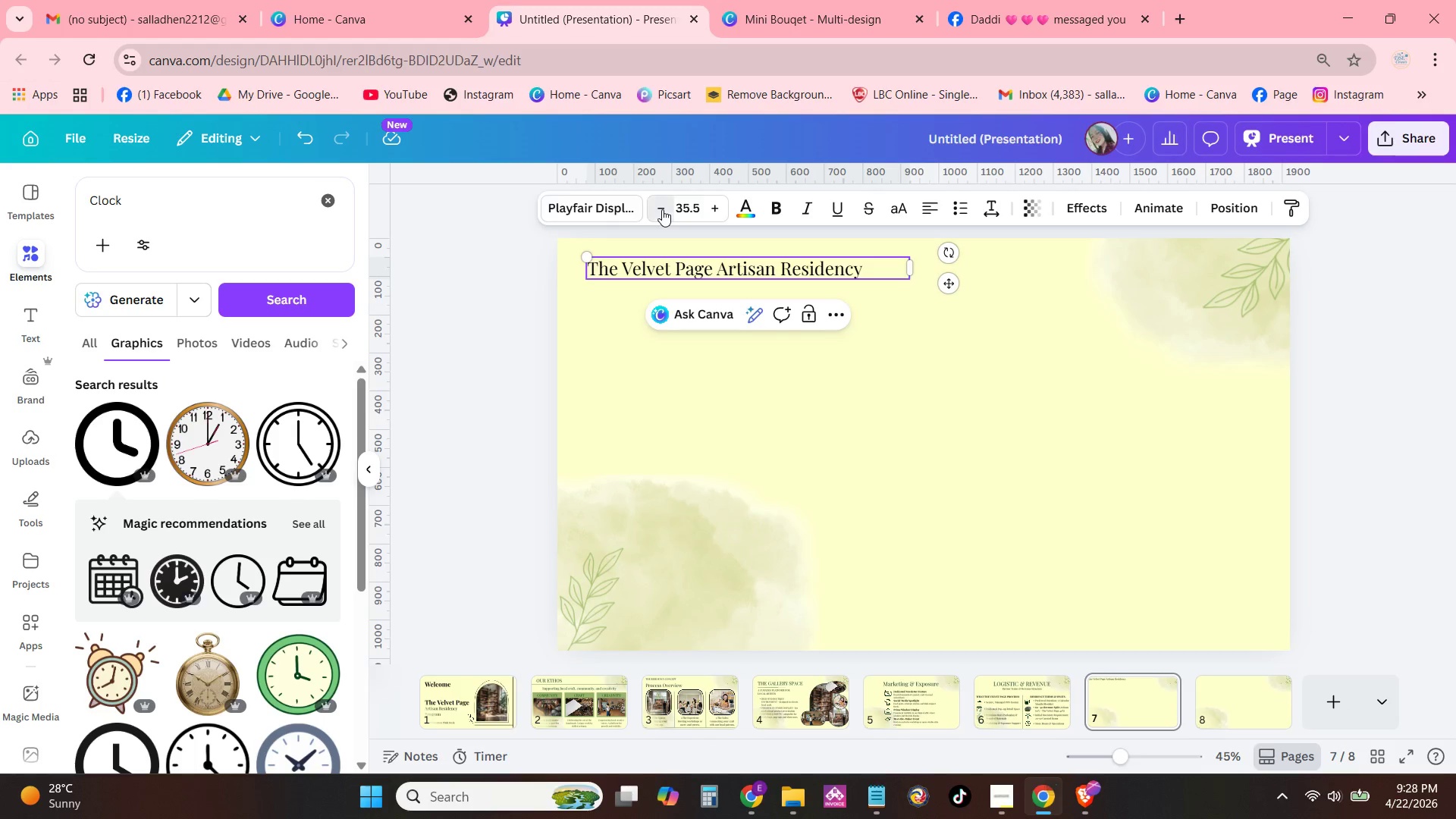 
triple_click([662, 209])
 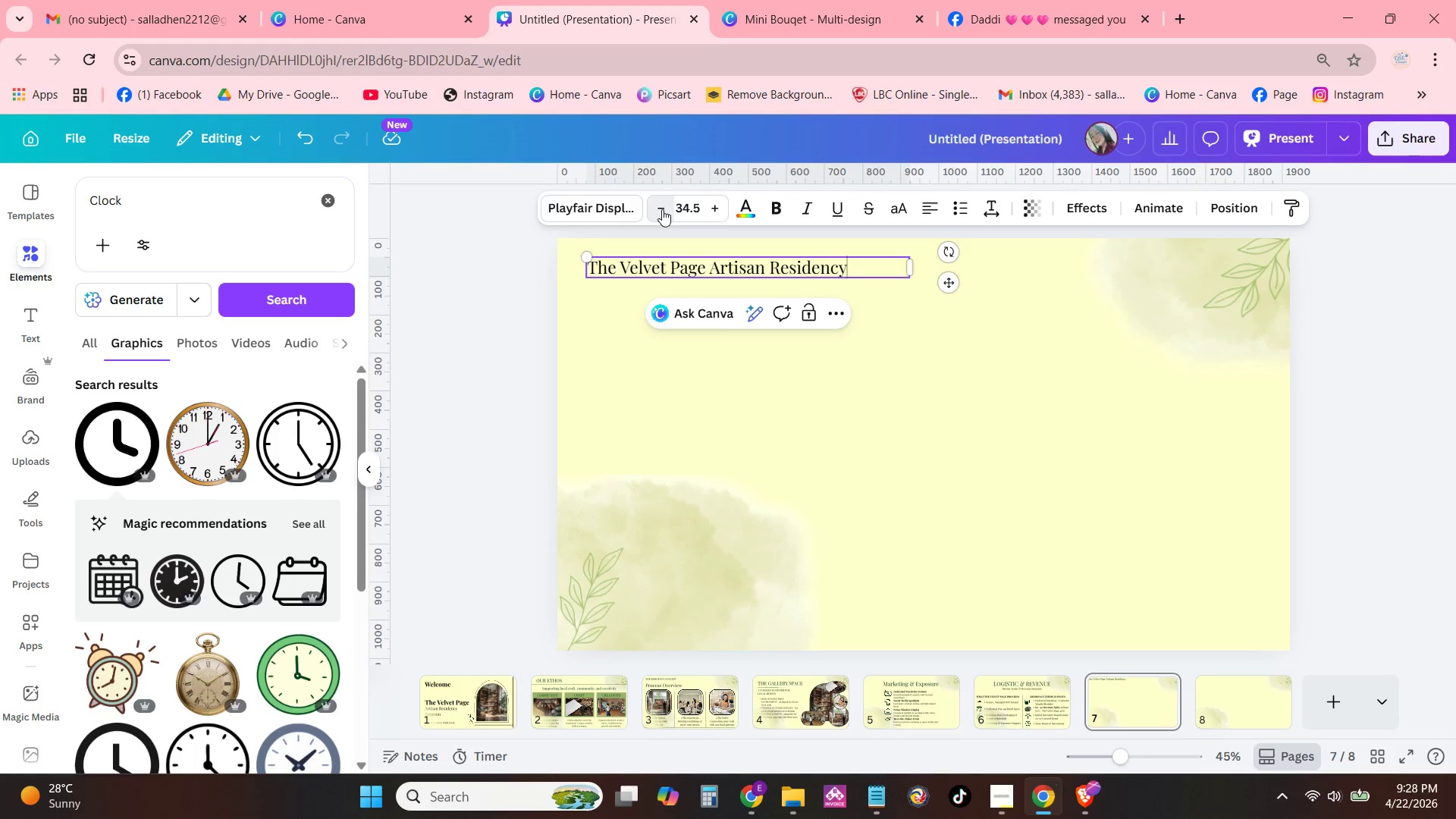 
triple_click([662, 209])
 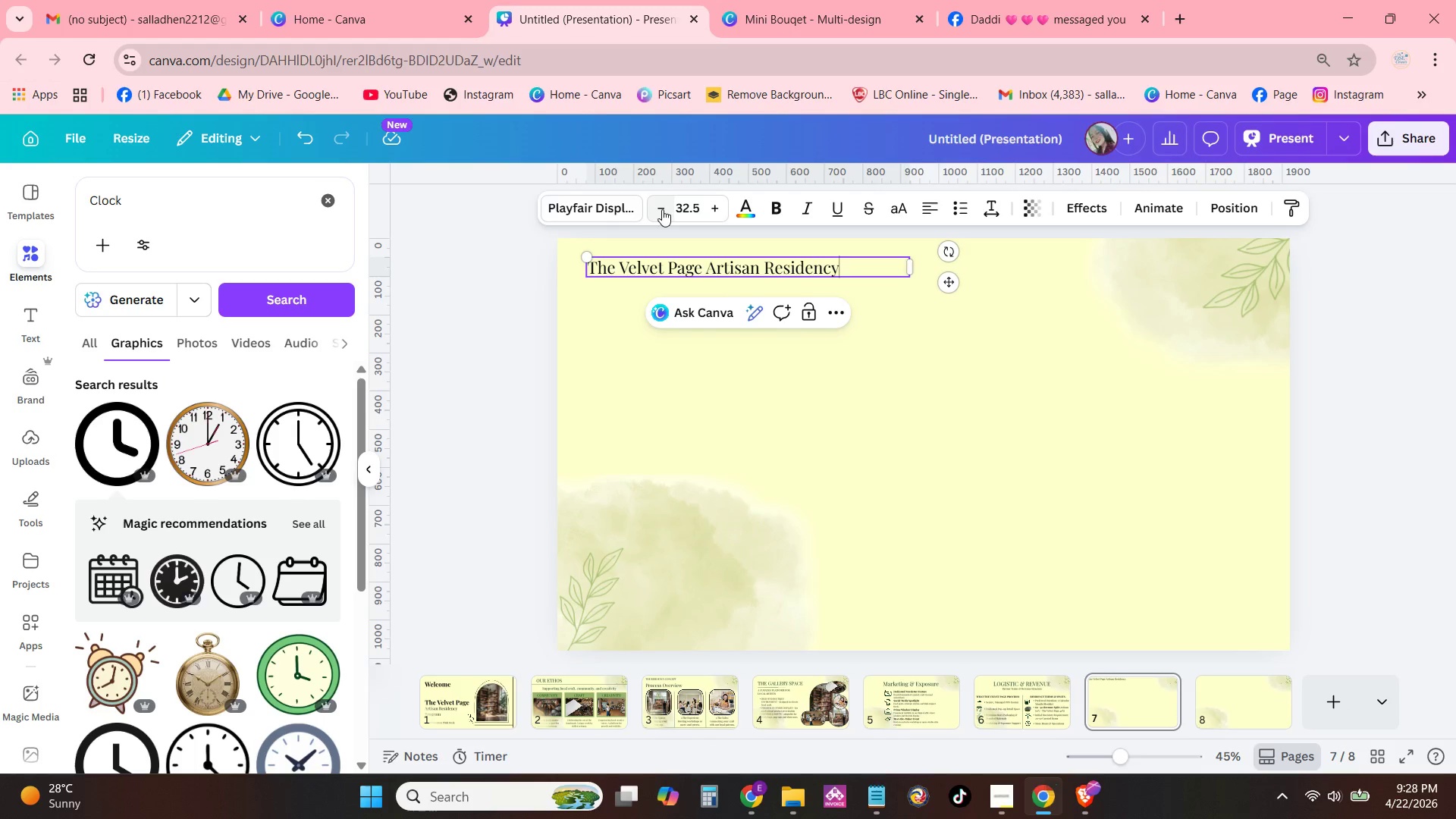 
triple_click([662, 209])
 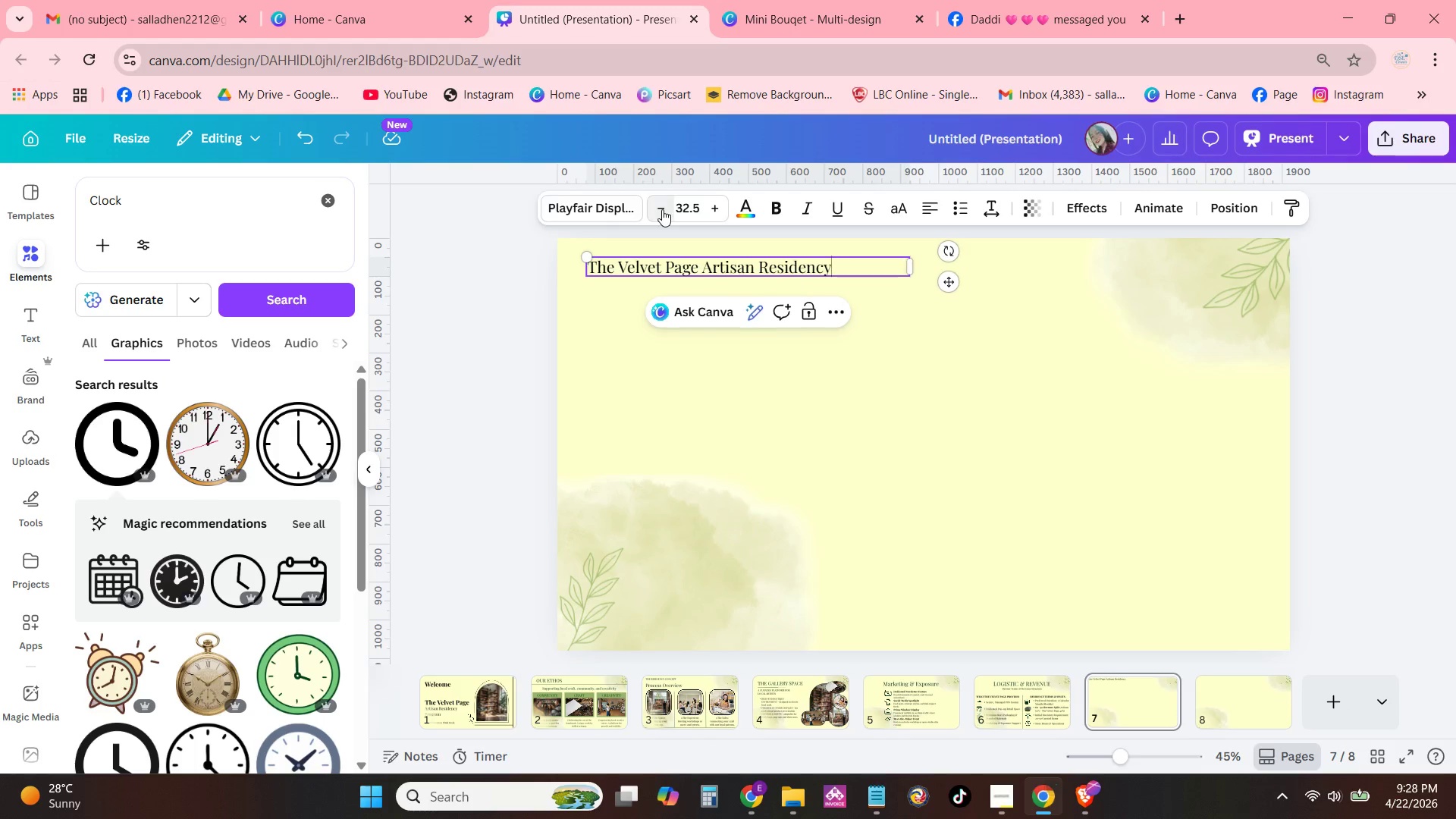 
triple_click([662, 209])
 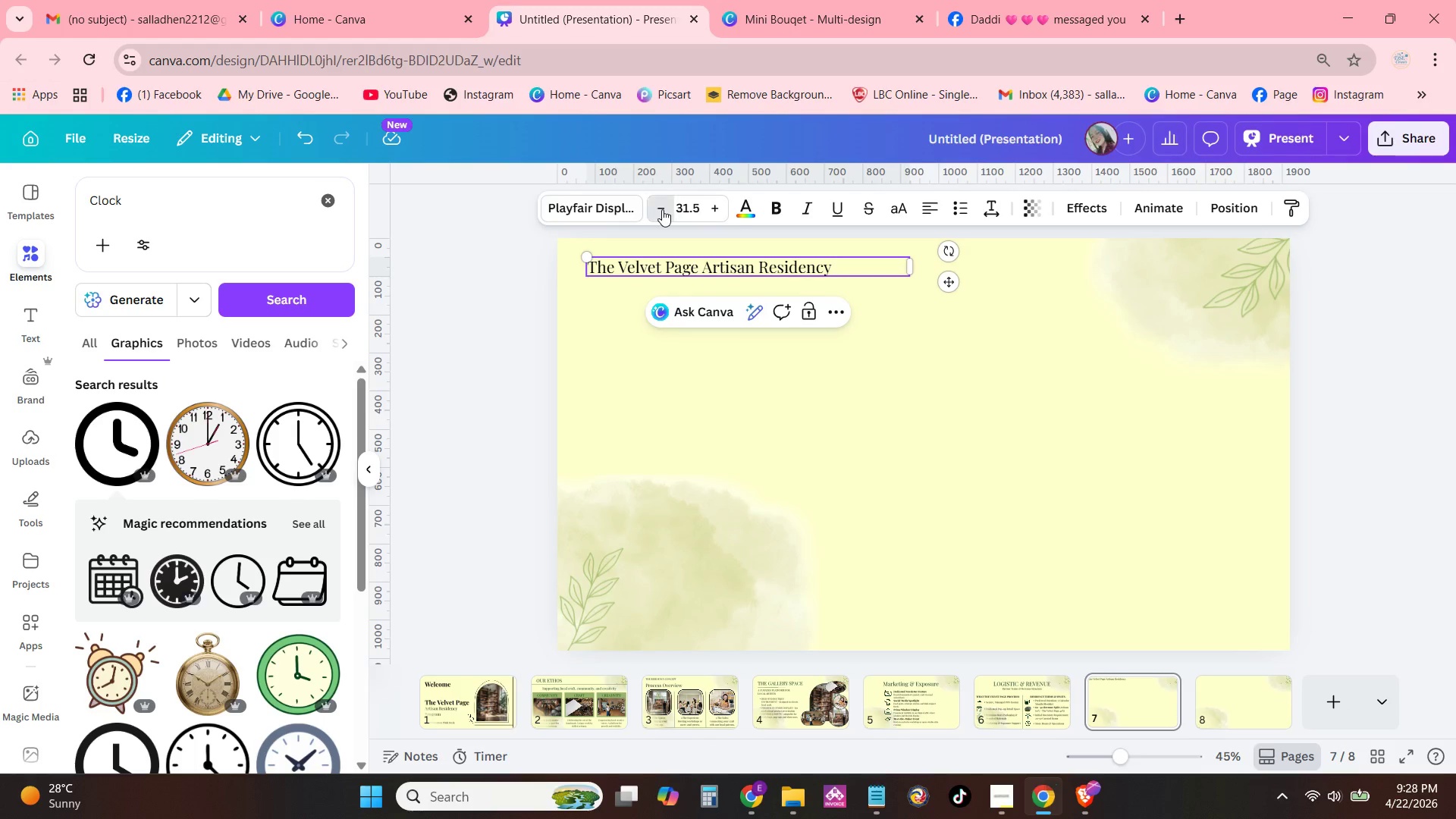 
triple_click([662, 209])
 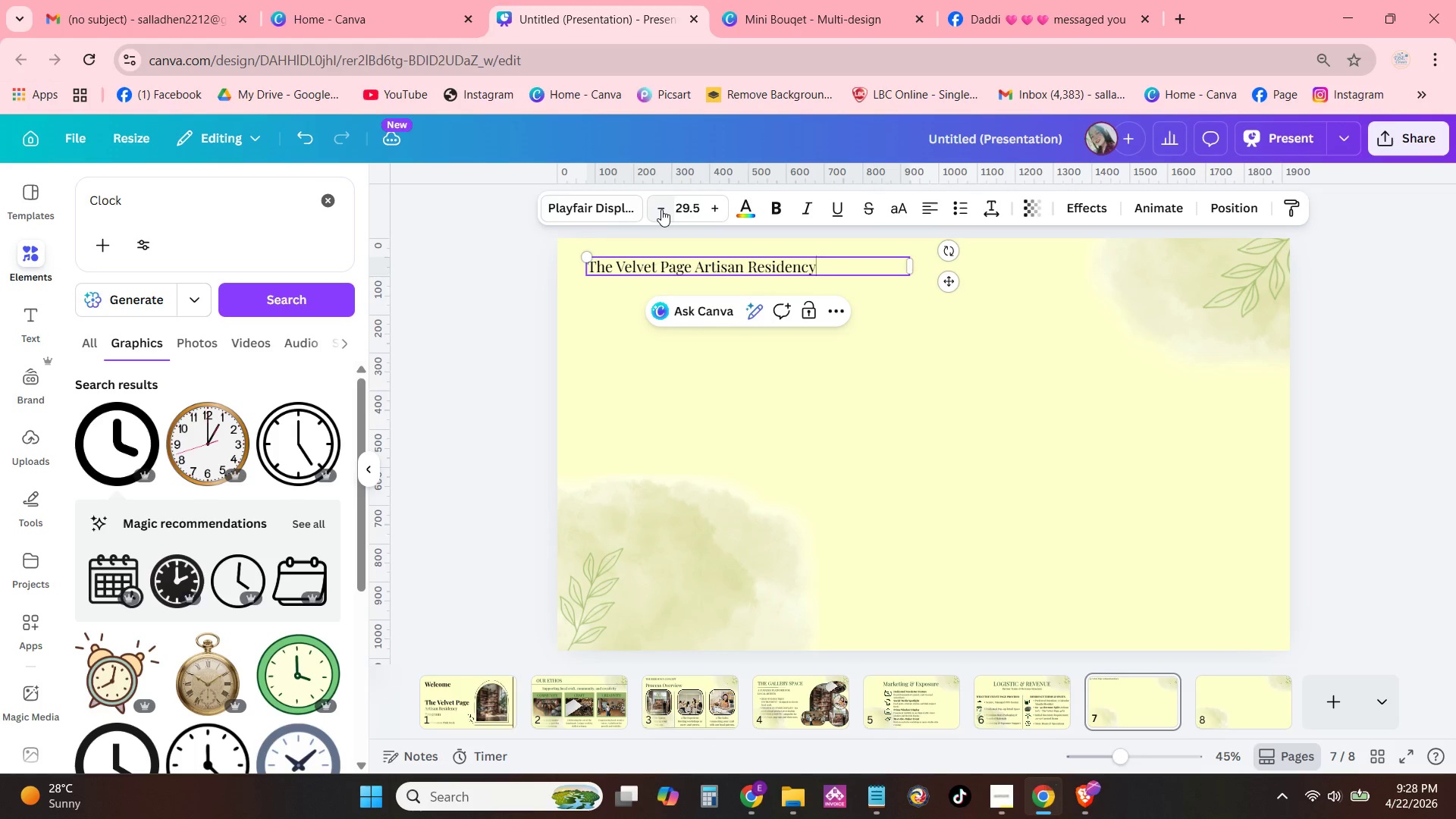 
double_click([661, 209])
 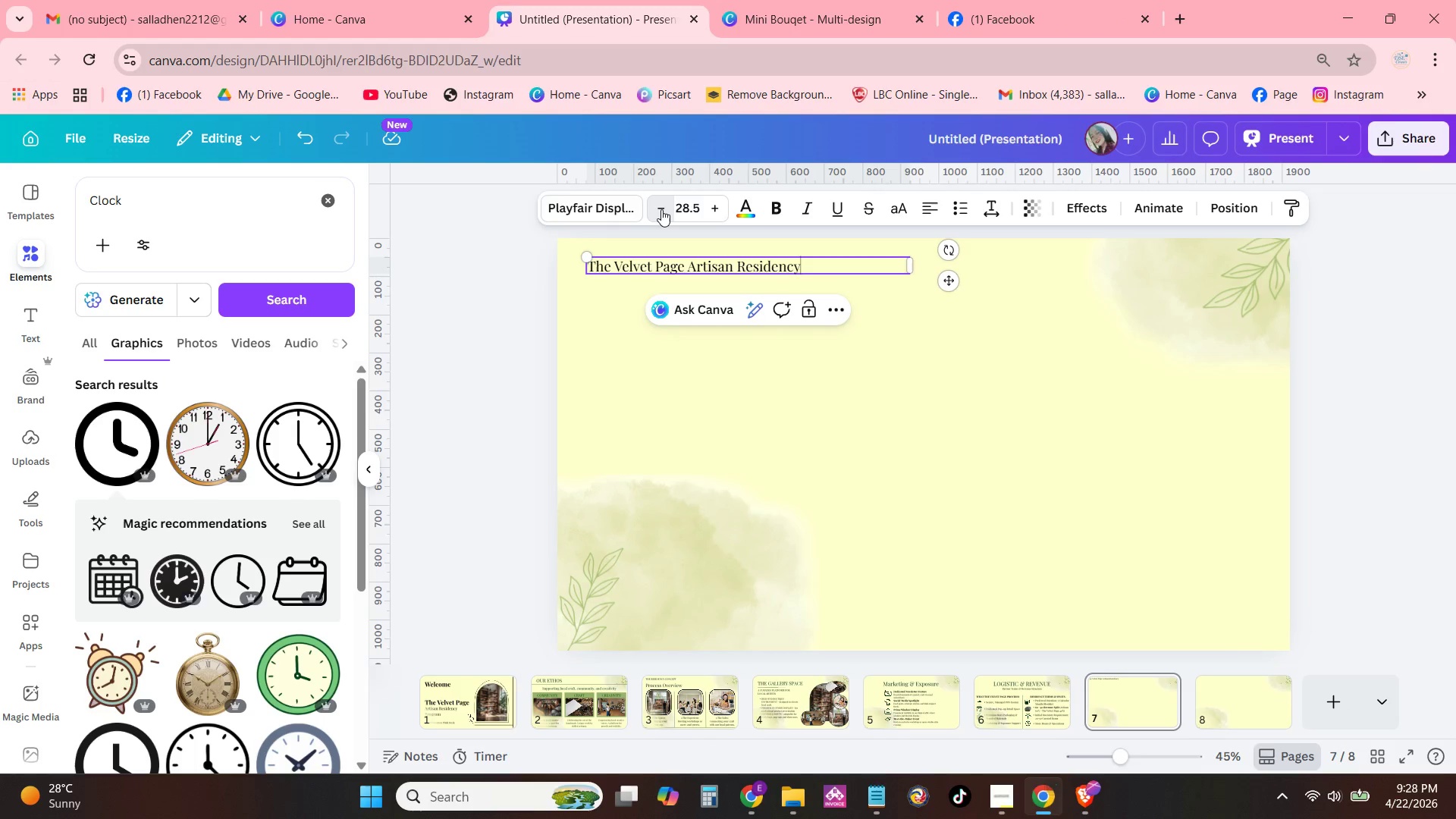 
triple_click([661, 209])
 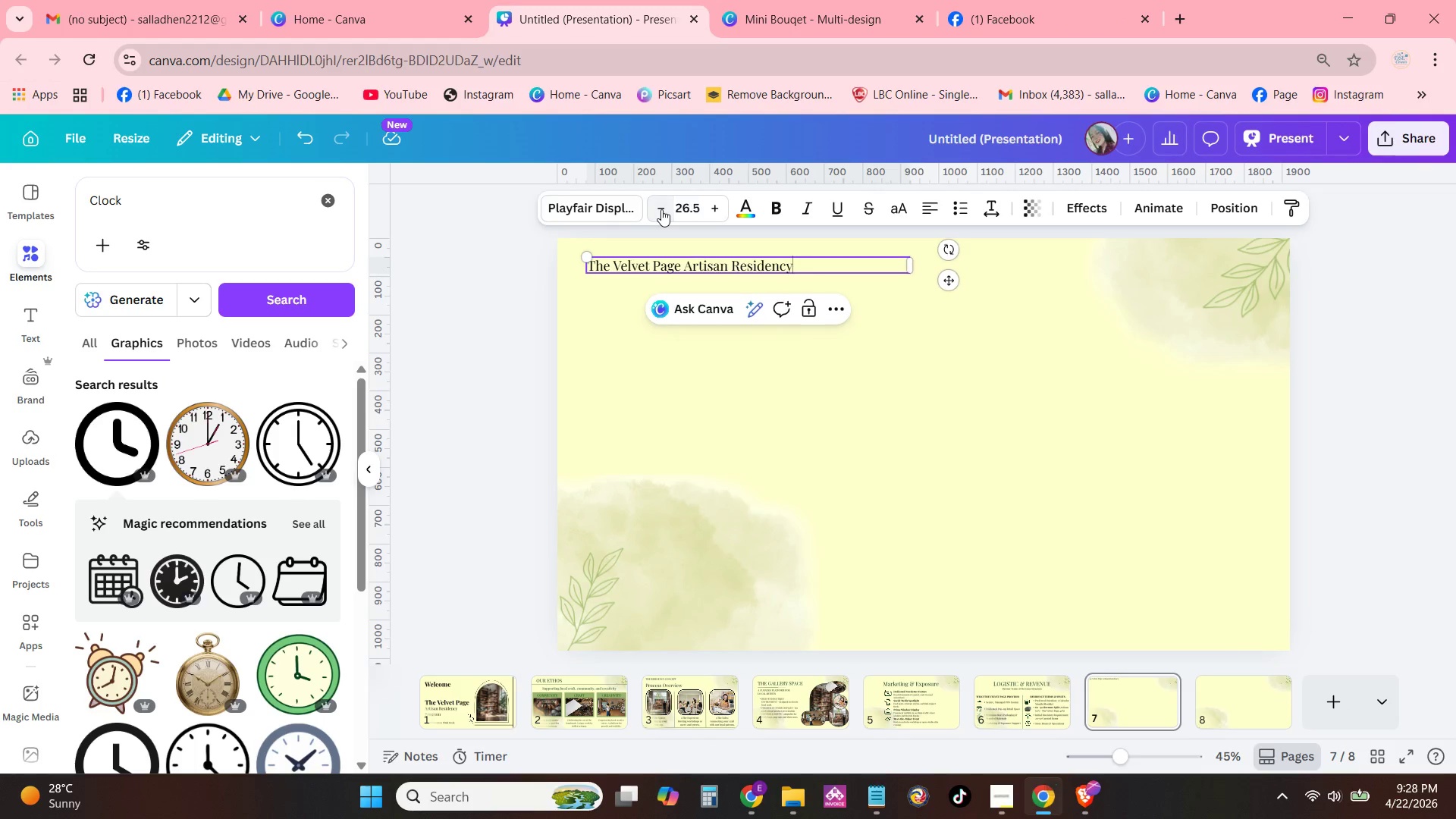 
triple_click([661, 209])
 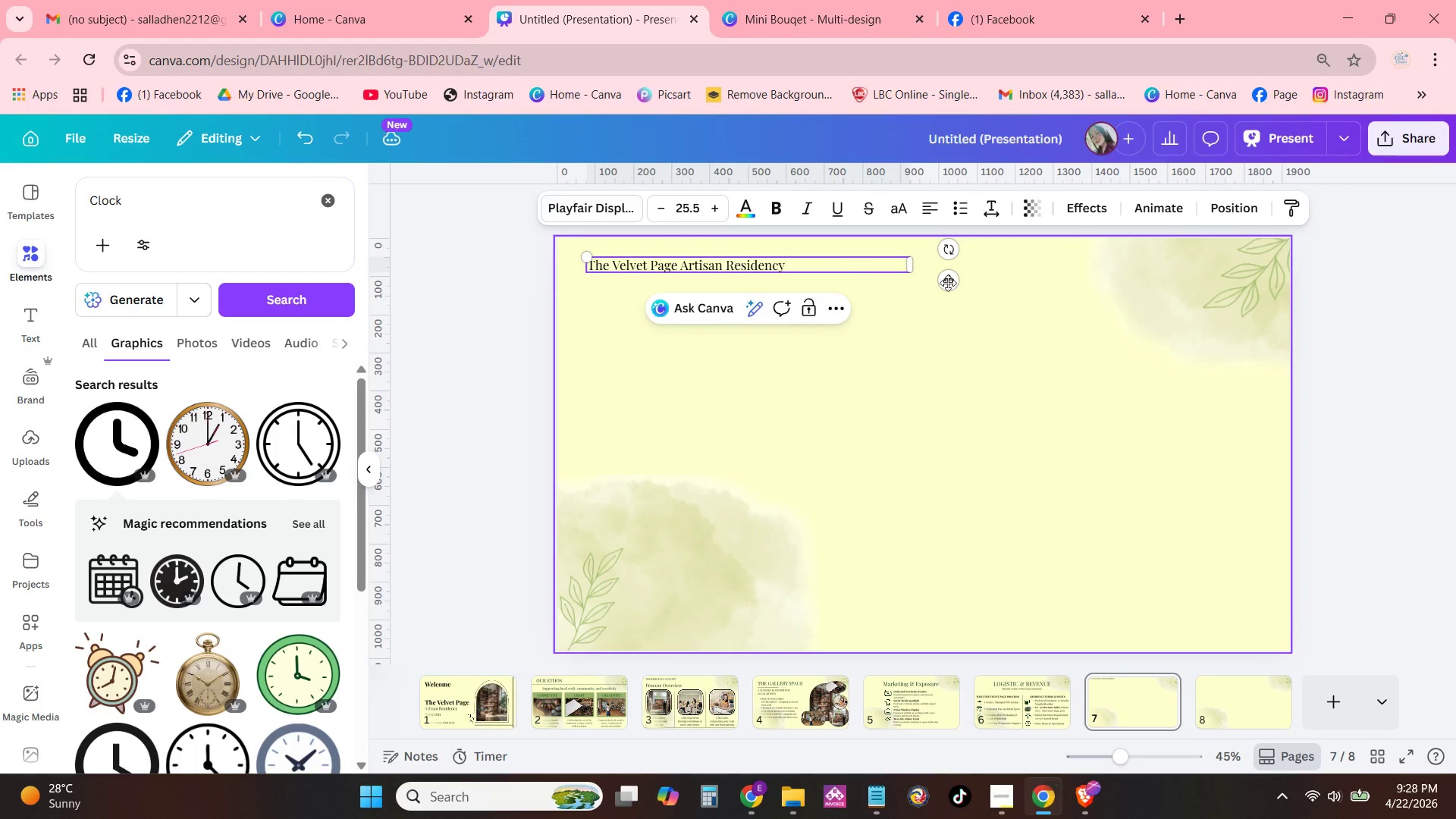 
left_click_drag(start_coordinate=[953, 278], to_coordinate=[952, 273])
 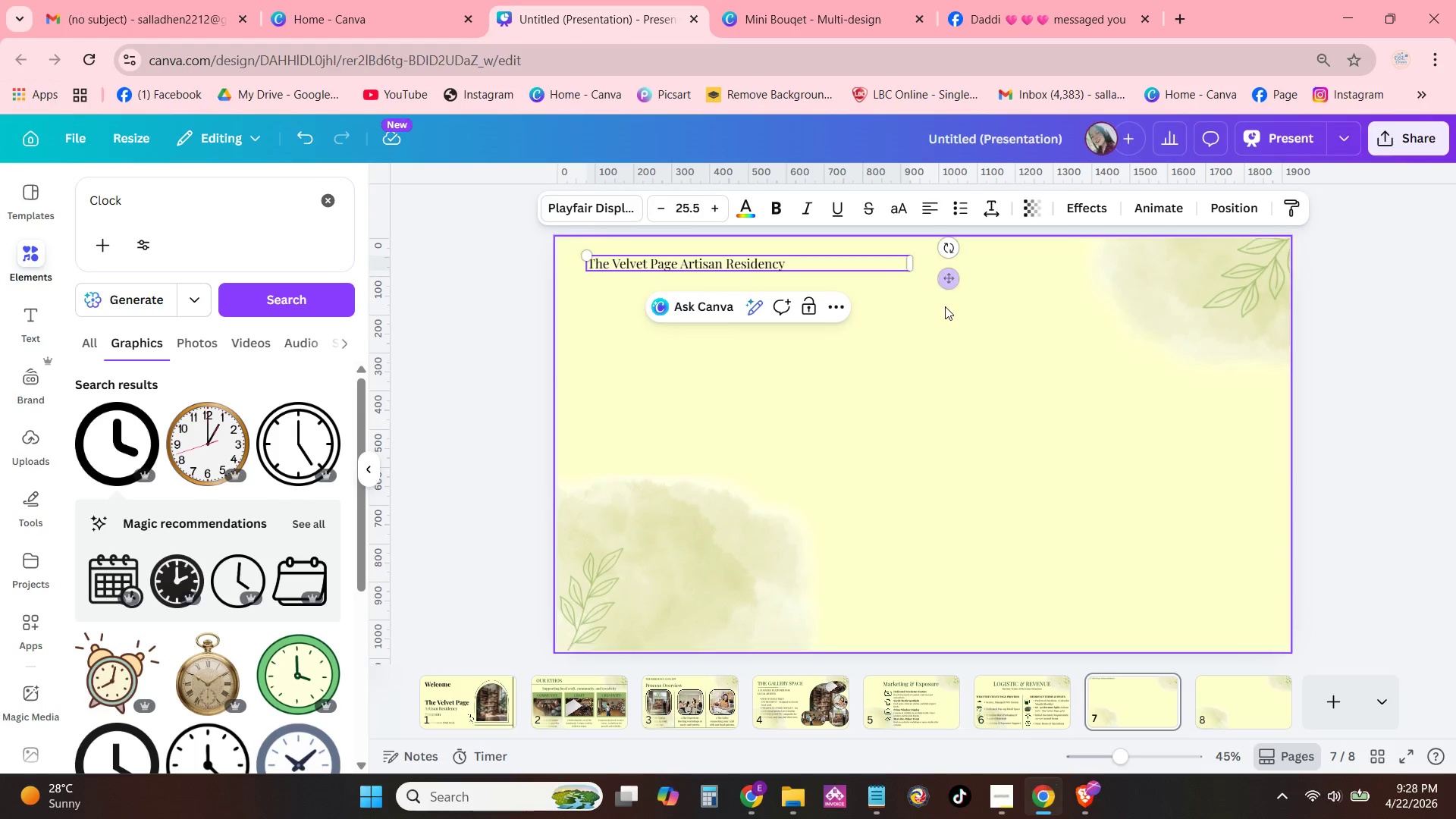 
left_click([945, 306])
 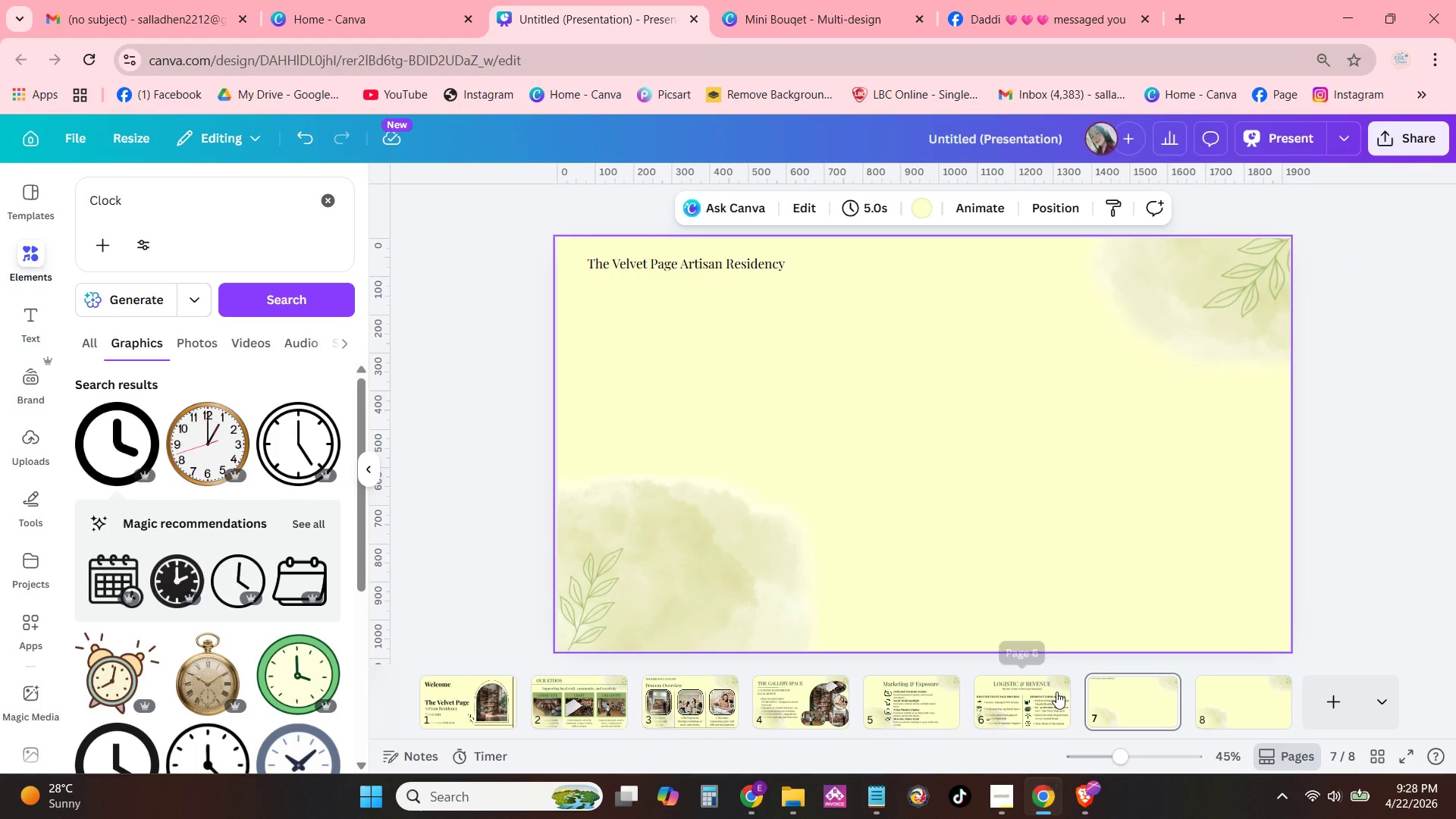 
left_click([1055, 694])
 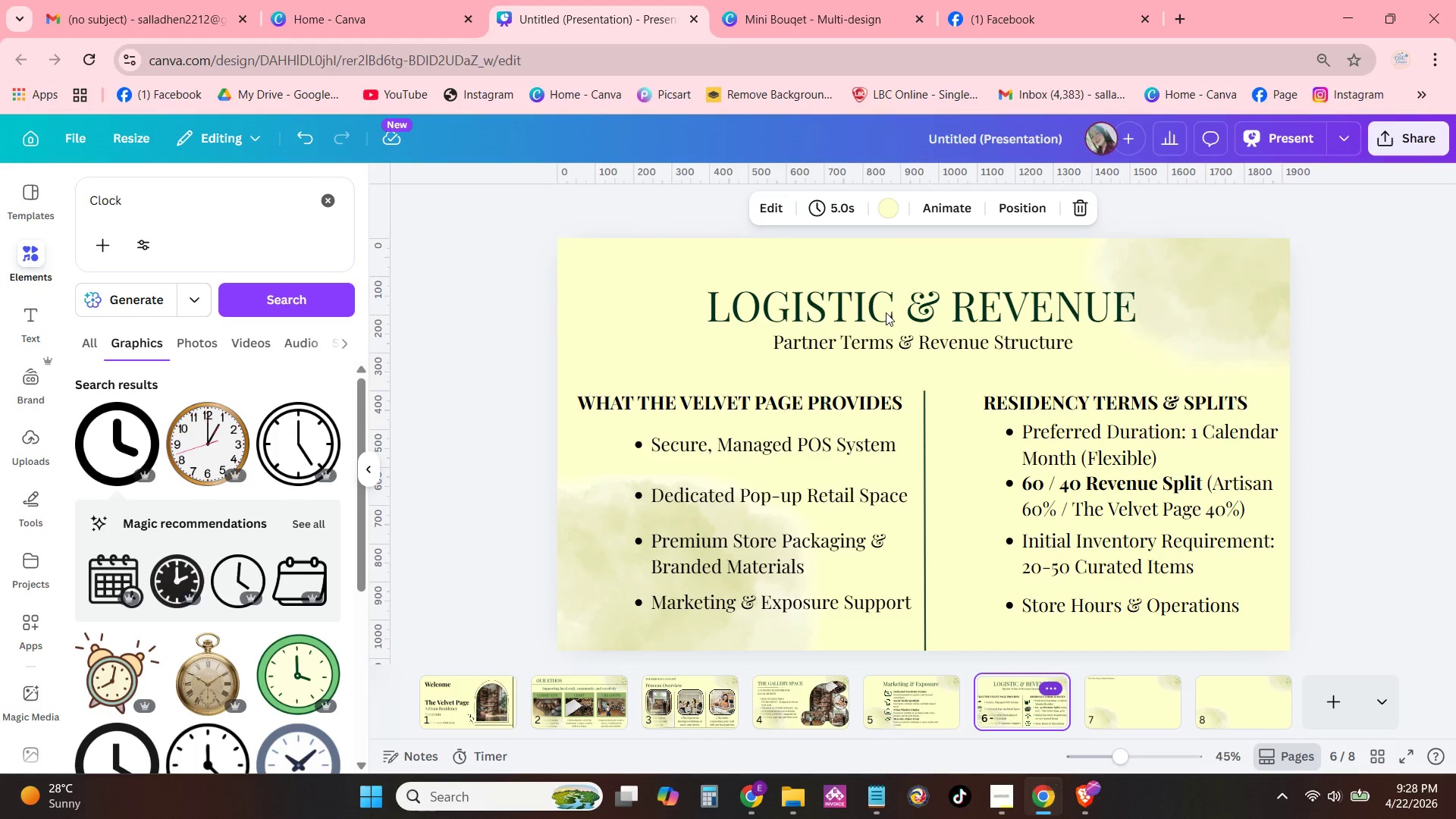 
left_click([886, 309])
 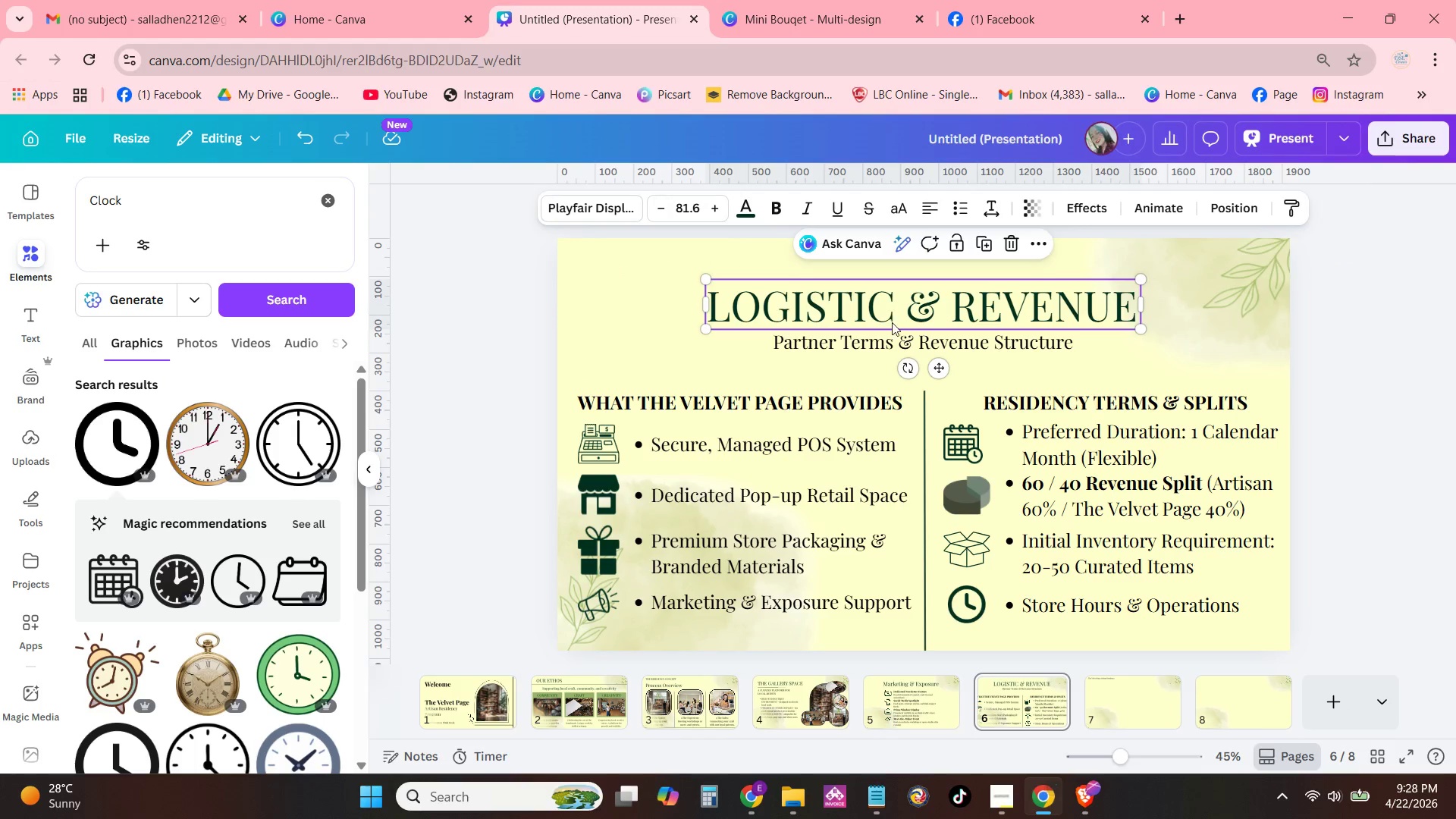 
key(Control+C)
 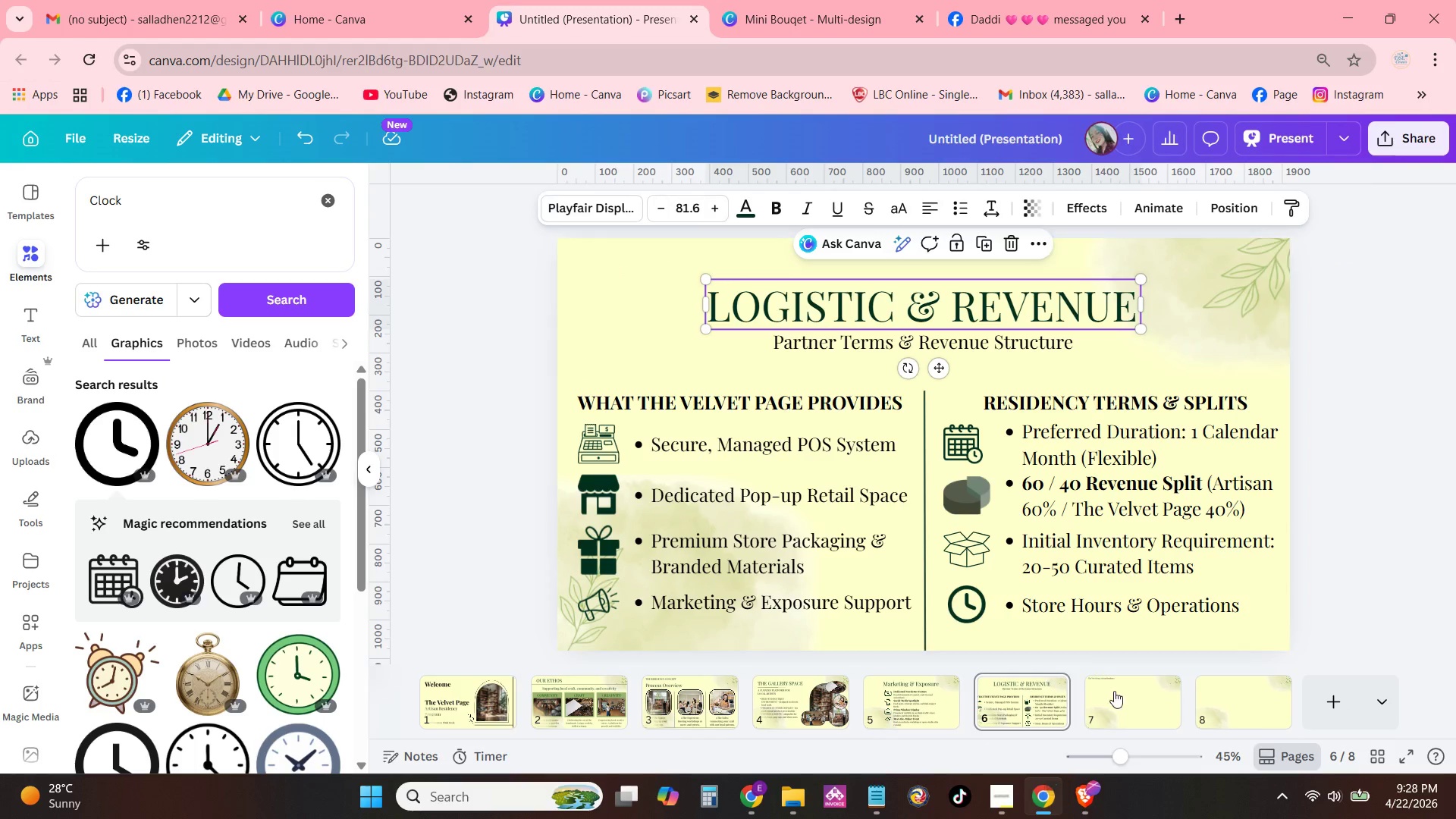 
left_click([1132, 706])
 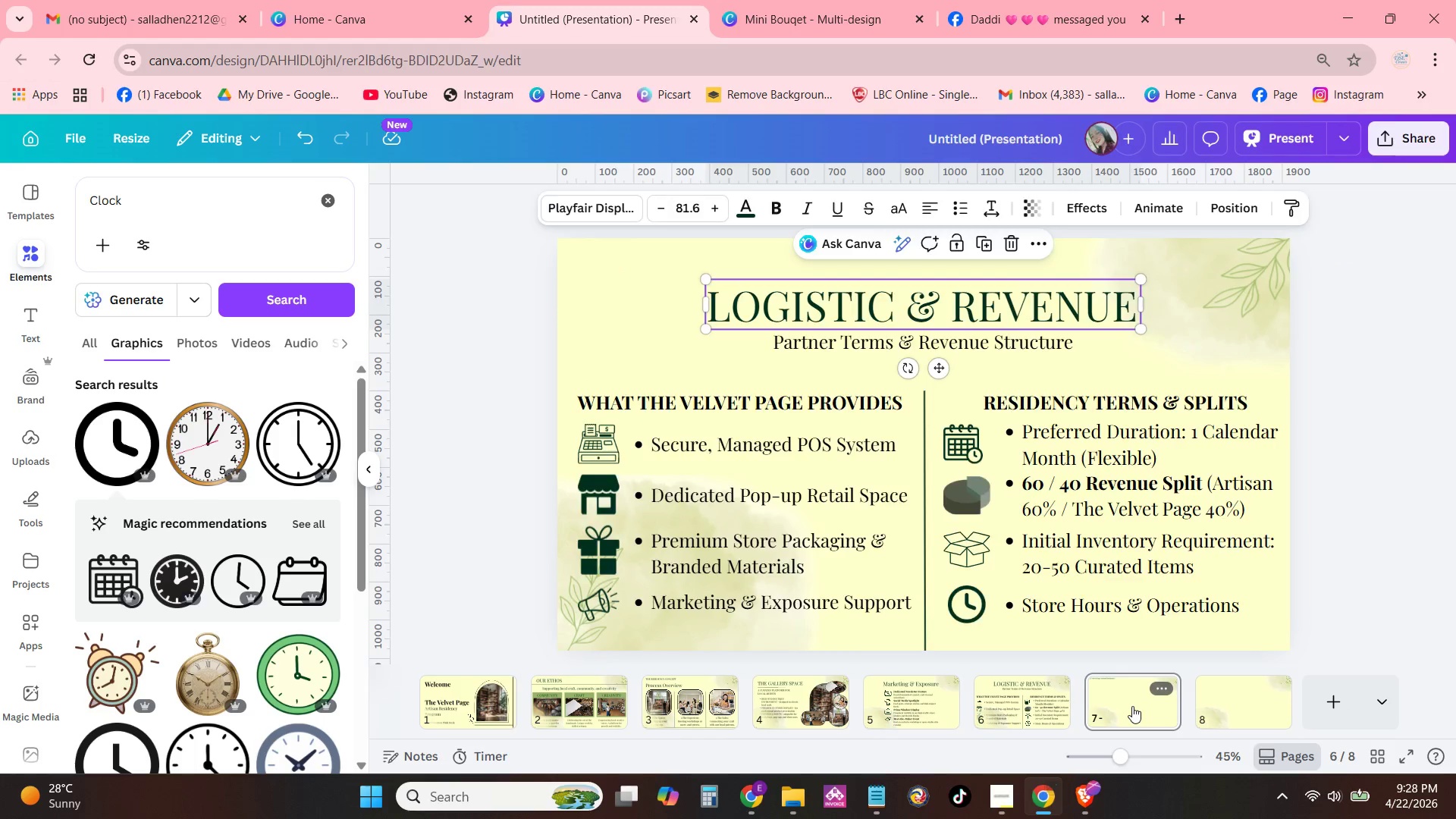 
key(Control+V)
 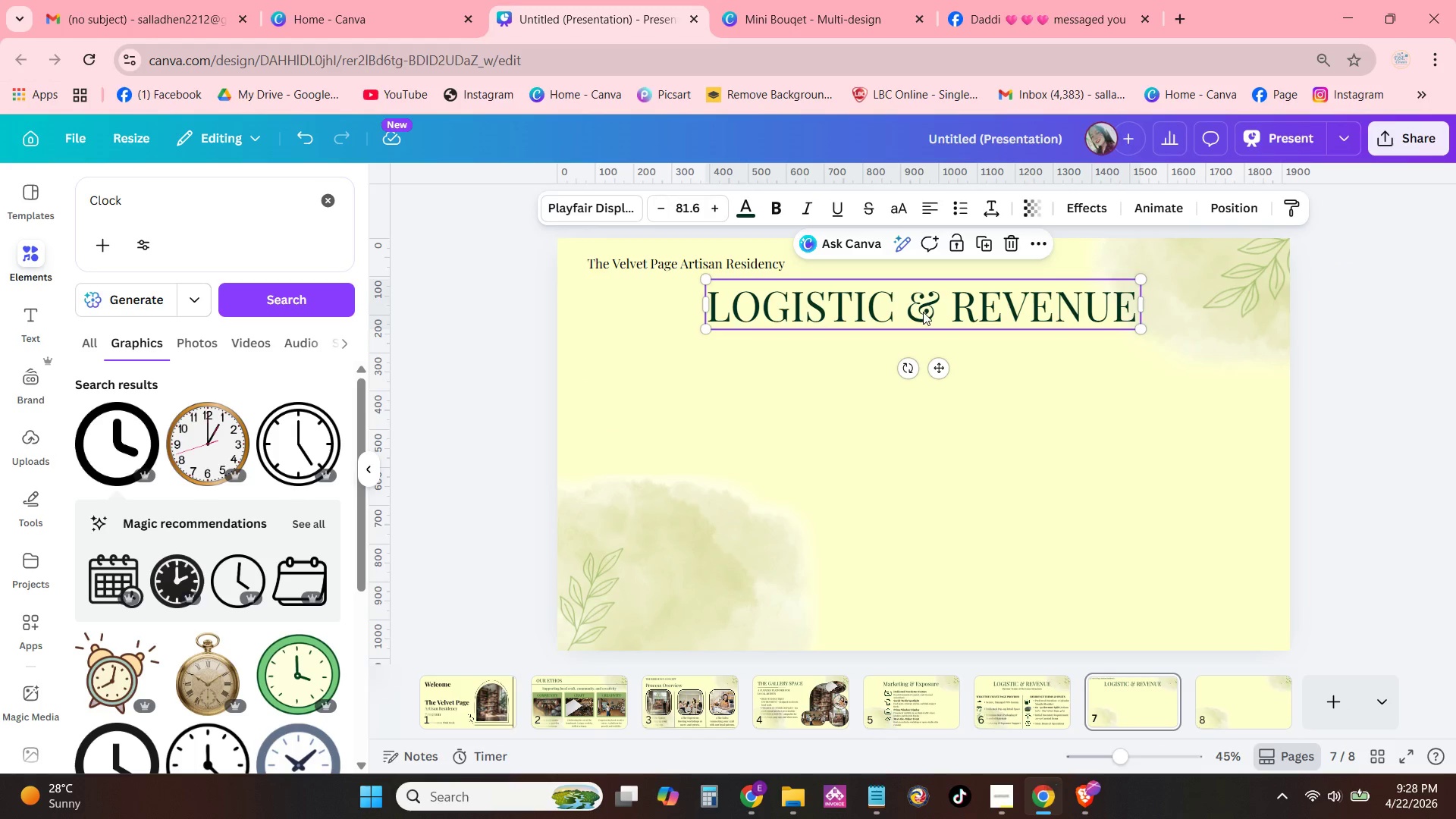 
left_click([923, 309])
 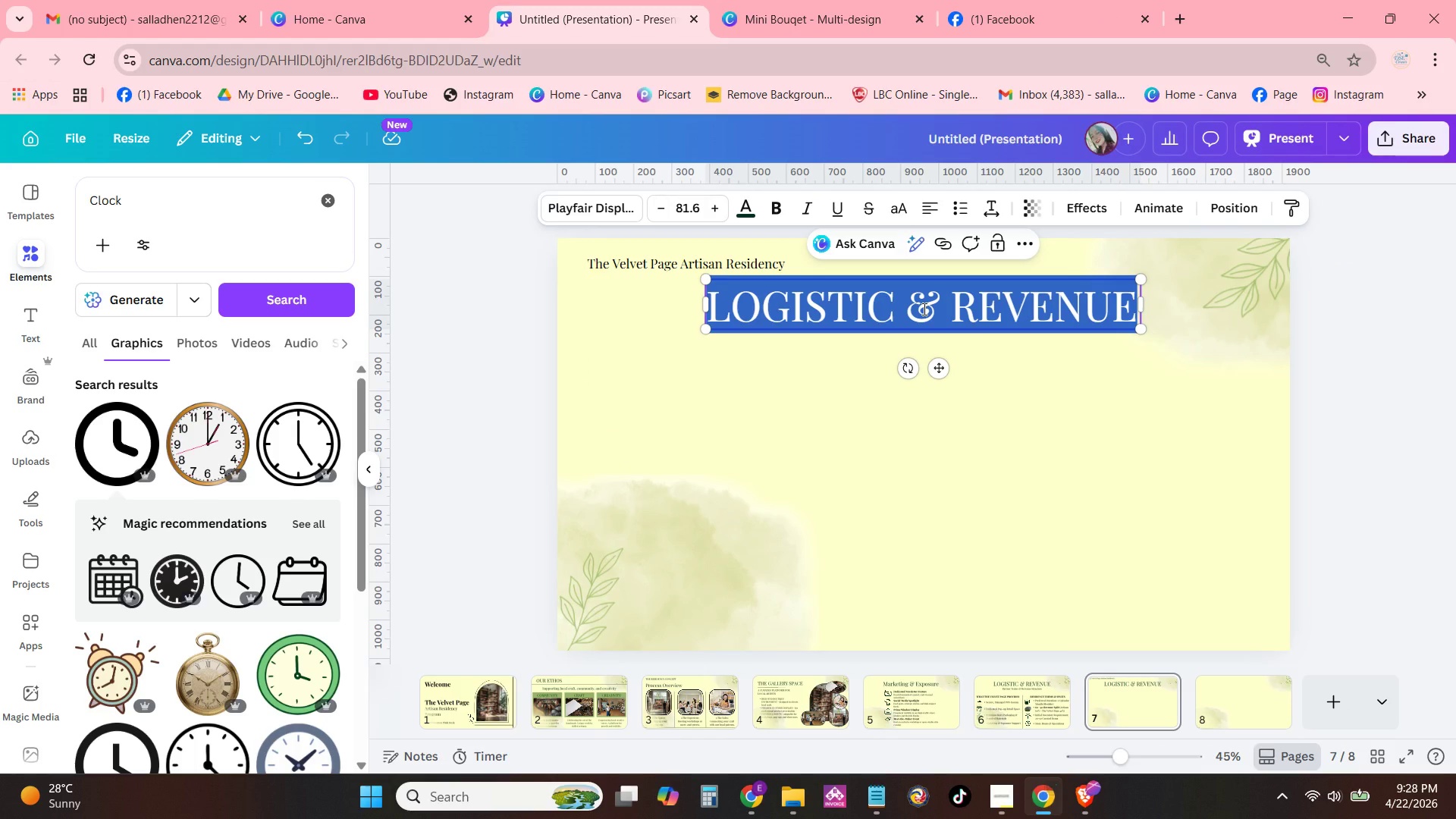 
hold_key(key=ShiftLeft, duration=0.42)
 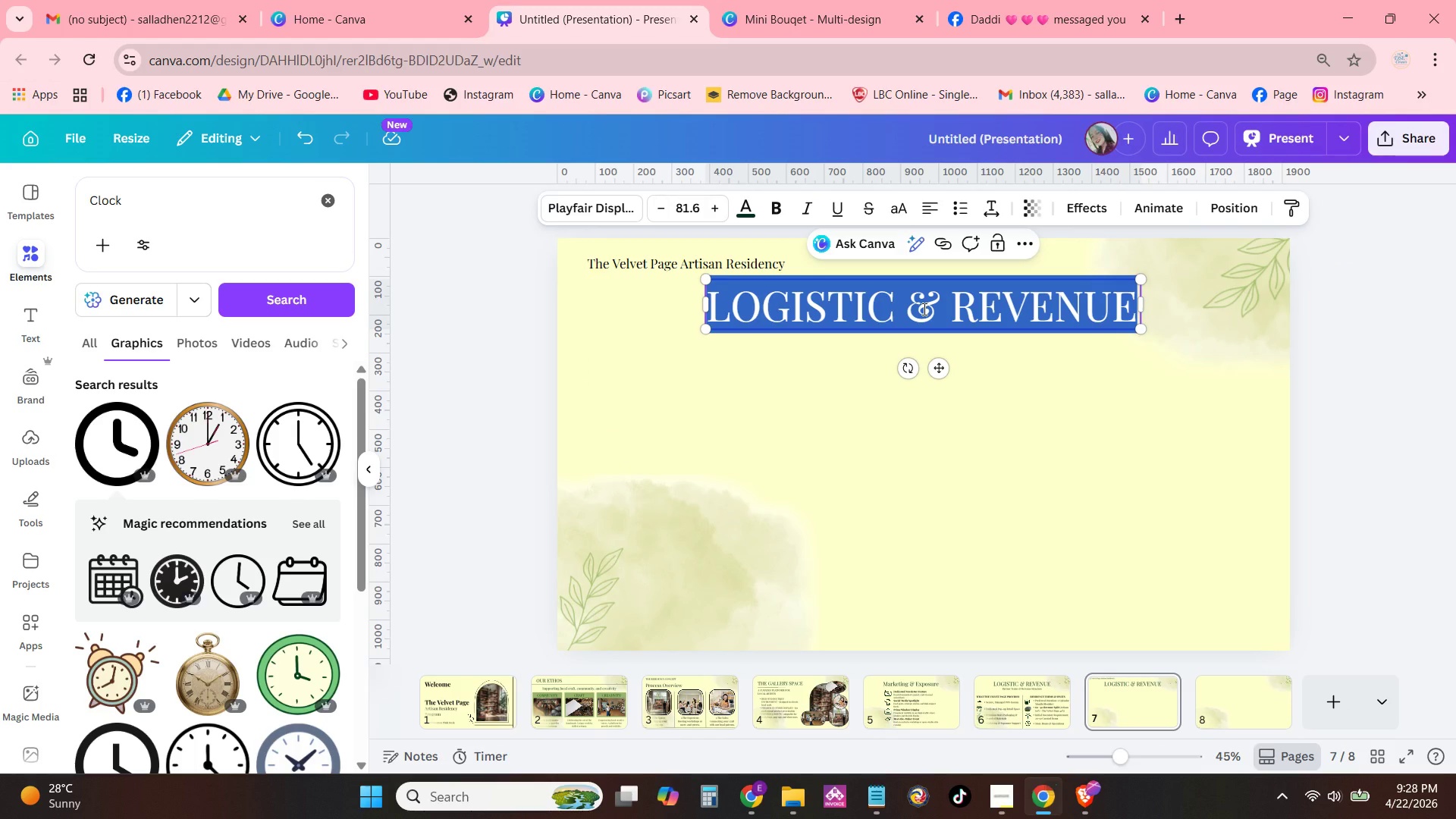 
type(PREVIOUS PARTNERS)
 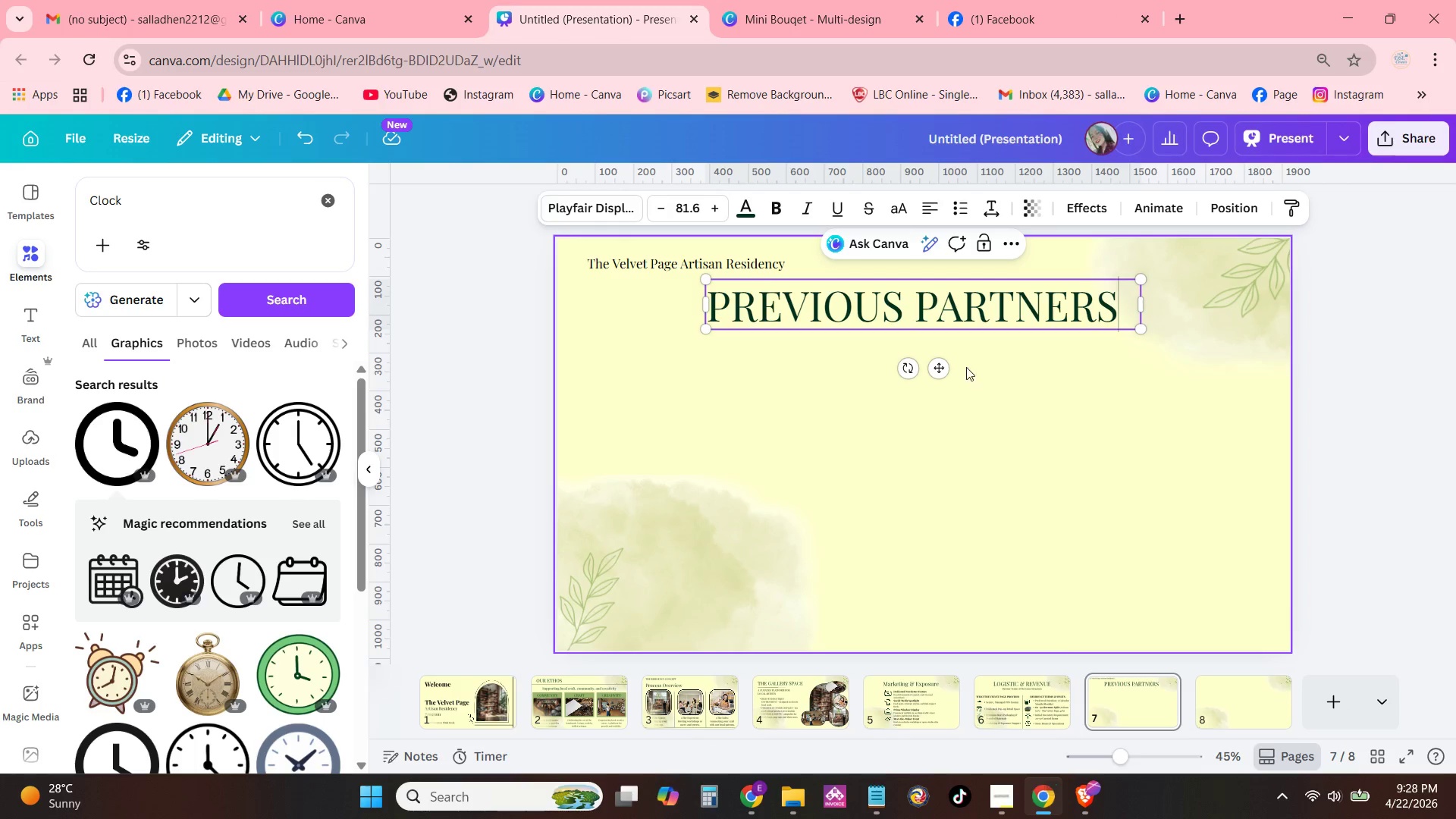 
left_click_drag(start_coordinate=[943, 367], to_coordinate=[834, 366])
 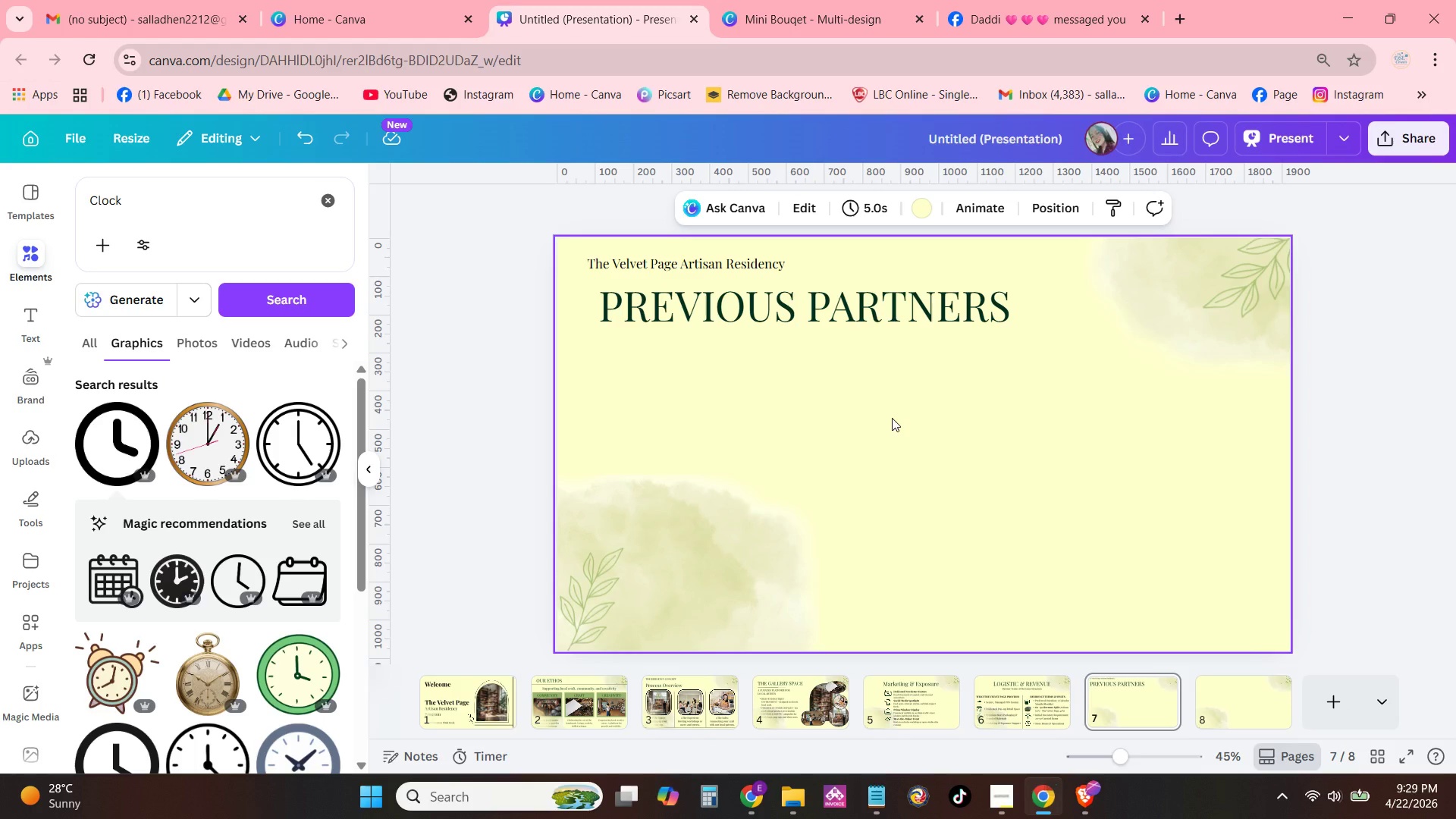 
left_click_drag(start_coordinate=[880, 305], to_coordinate=[865, 305])
 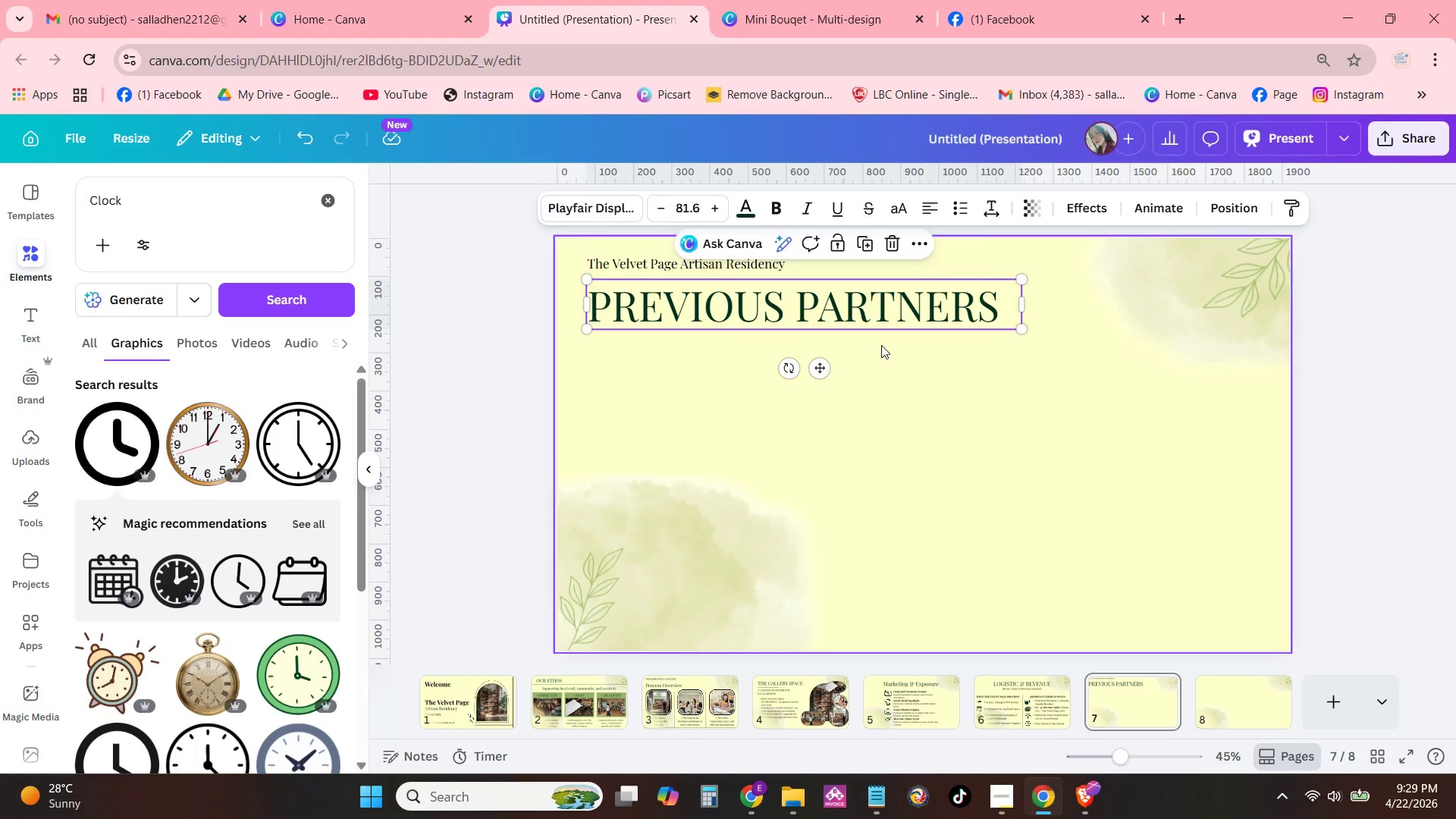 
left_click([881, 345])
 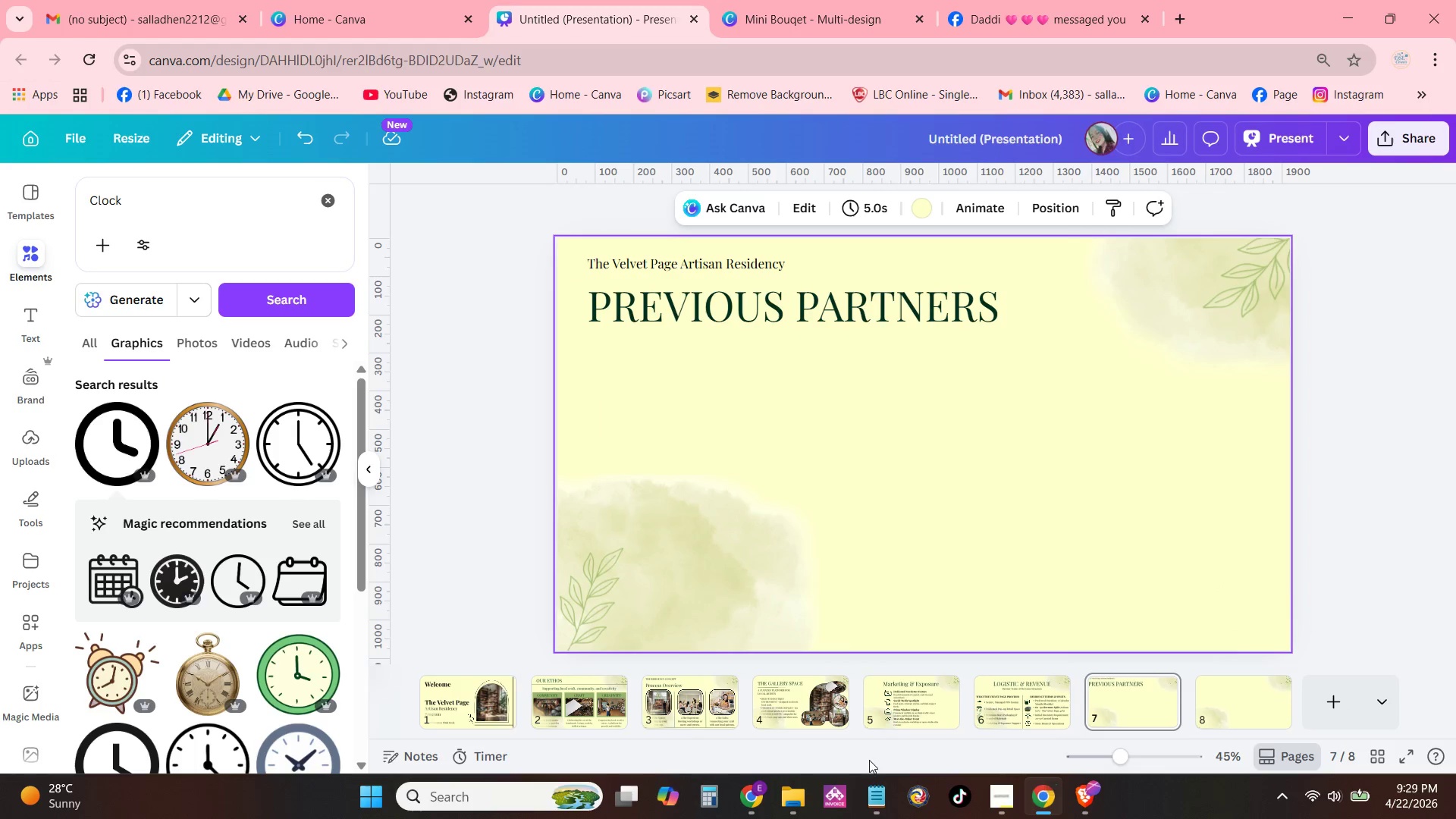 
left_click([1020, 714])
 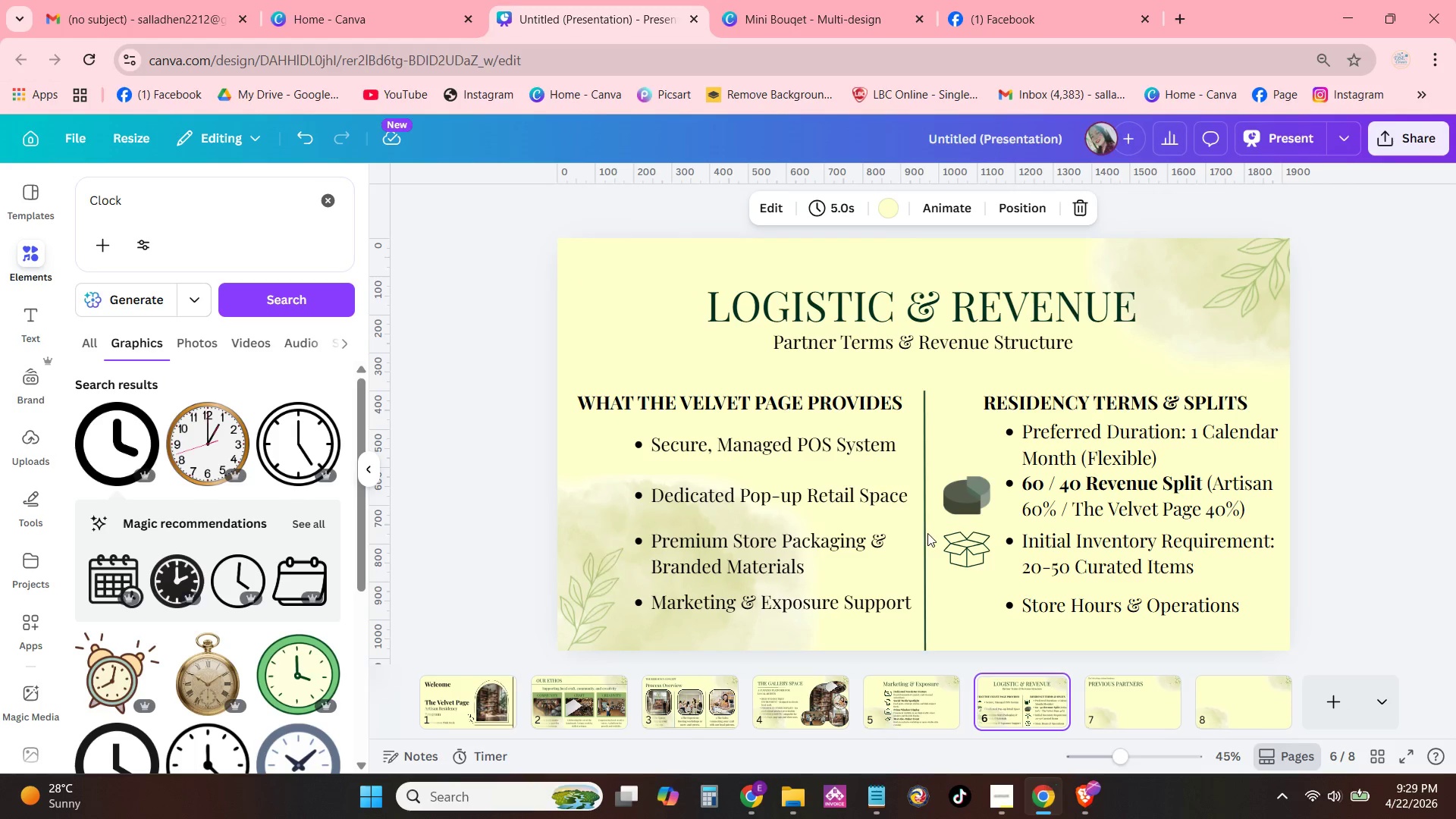 
left_click([927, 532])
 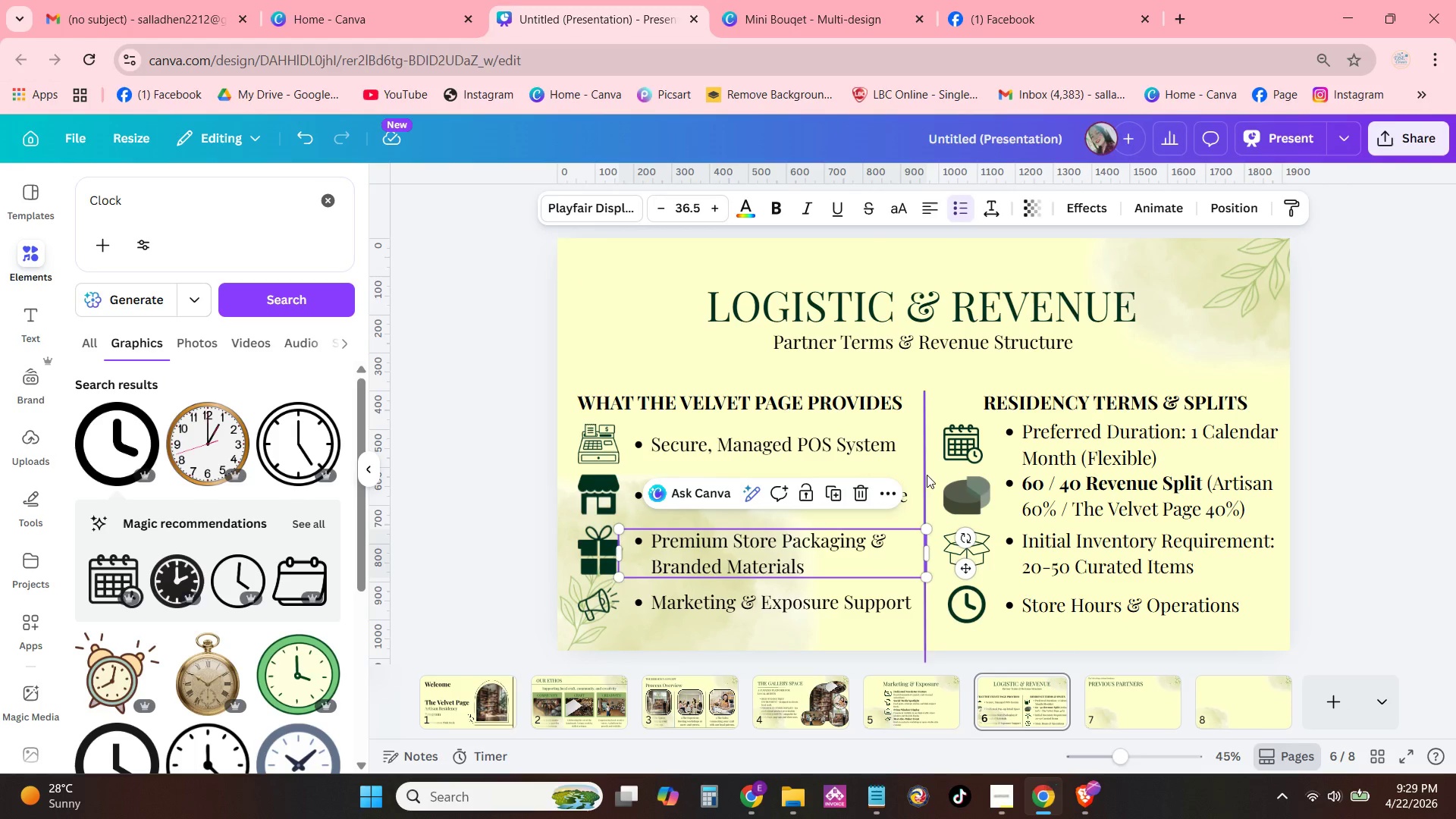 
left_click([925, 474])
 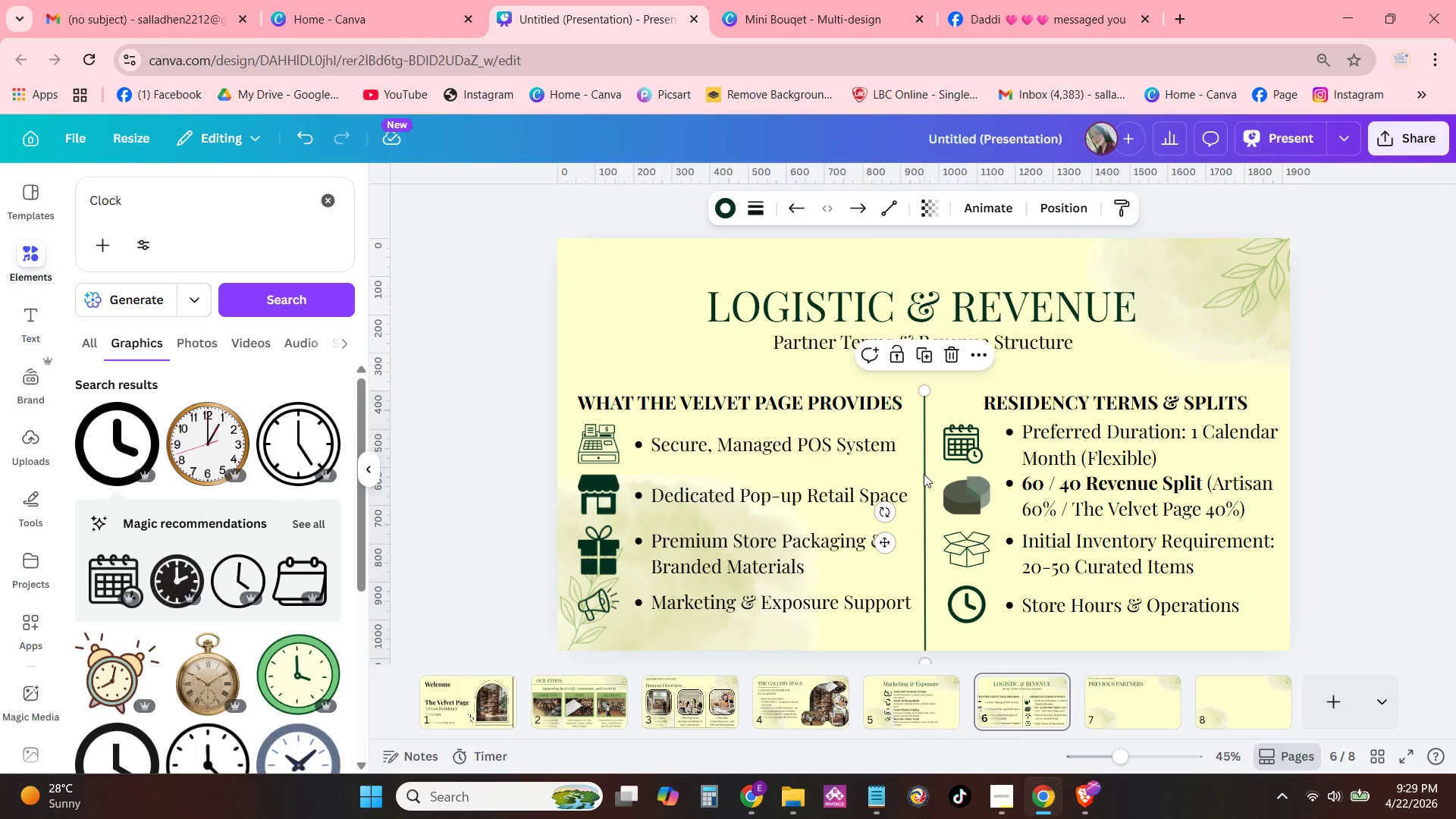 
key(Control+C)
 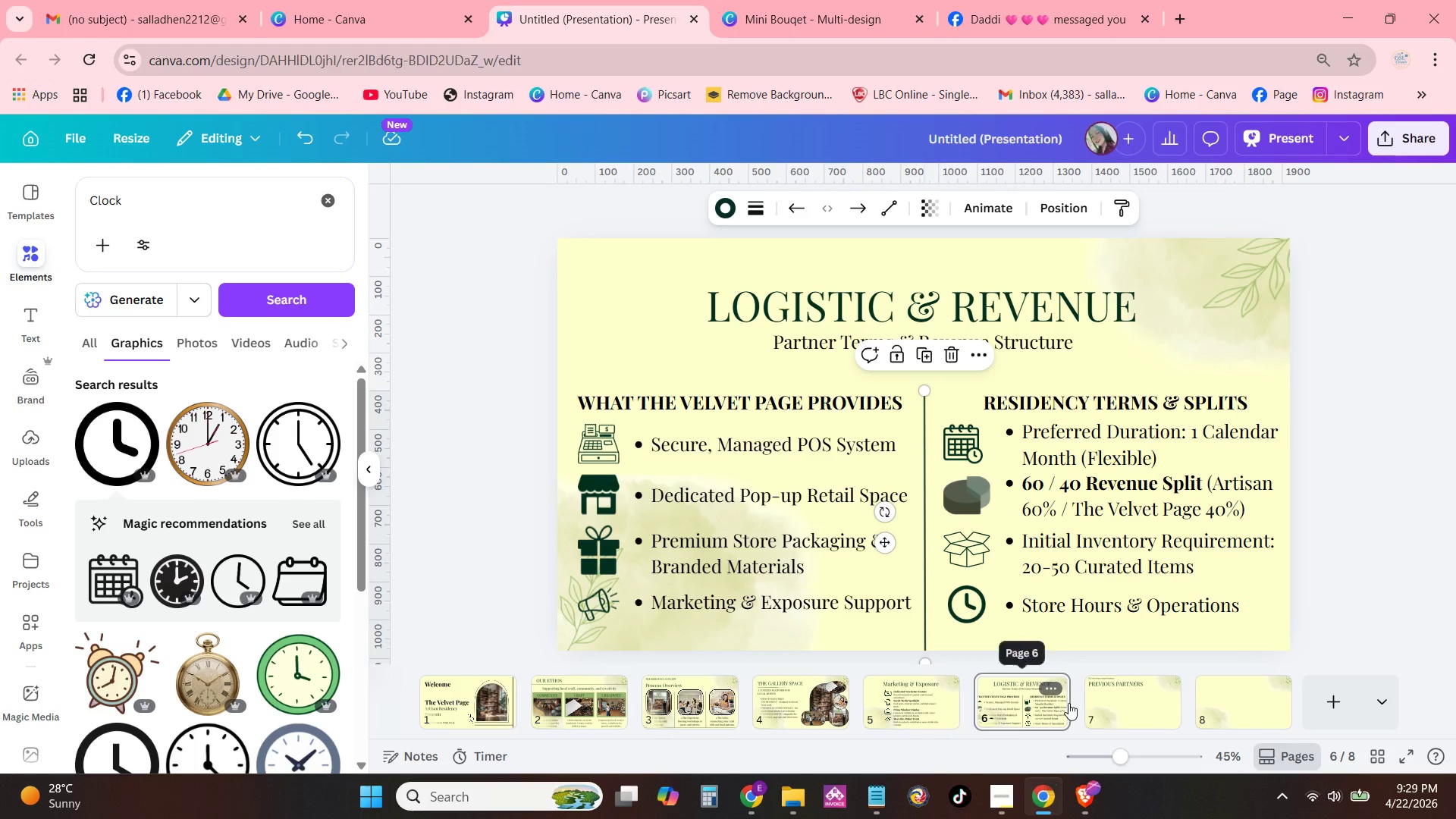 
left_click([1104, 703])
 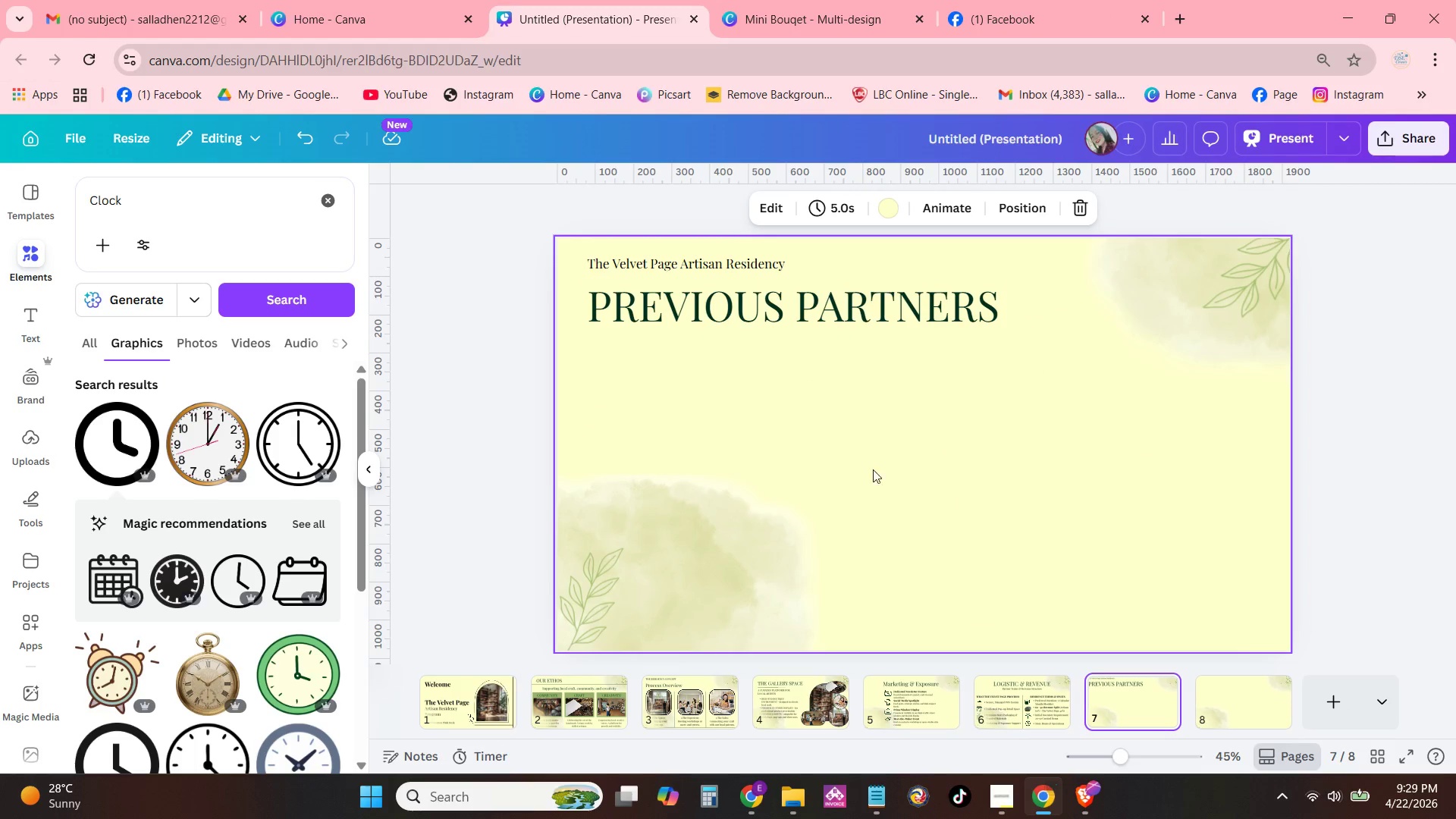 
left_click([898, 464])
 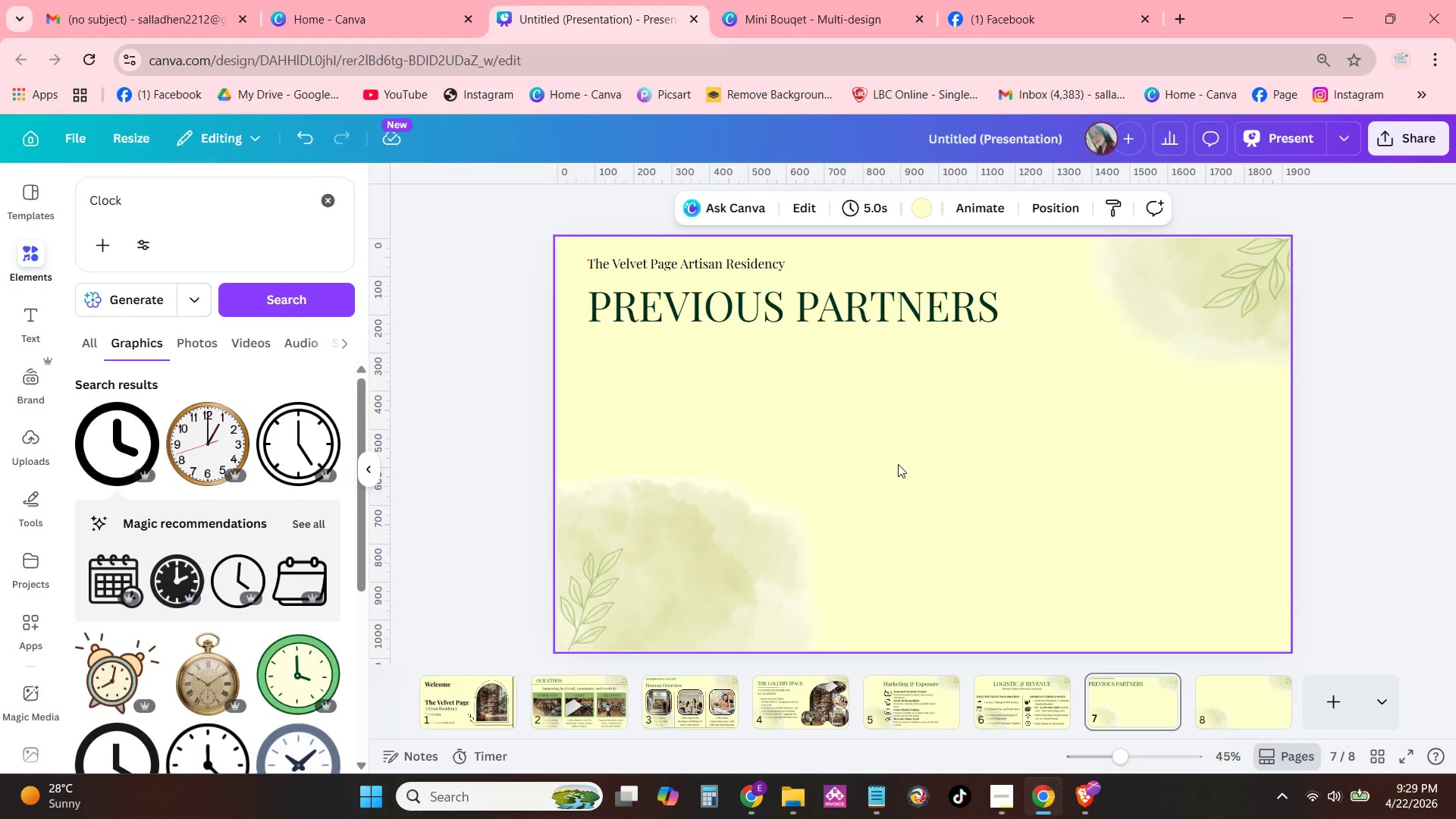 
key(Control+V)
 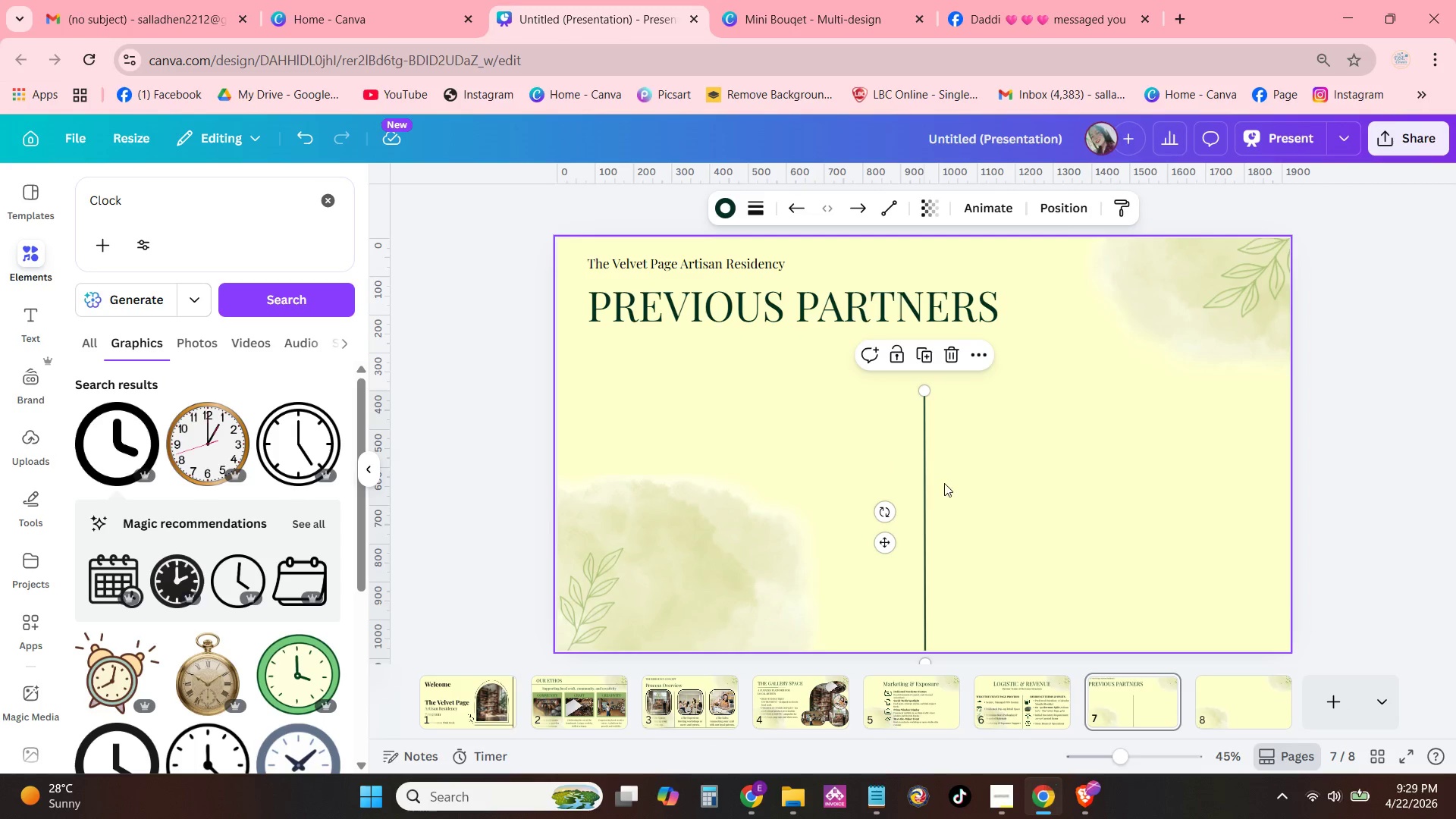 
left_click_drag(start_coordinate=[880, 542], to_coordinate=[880, 499])
 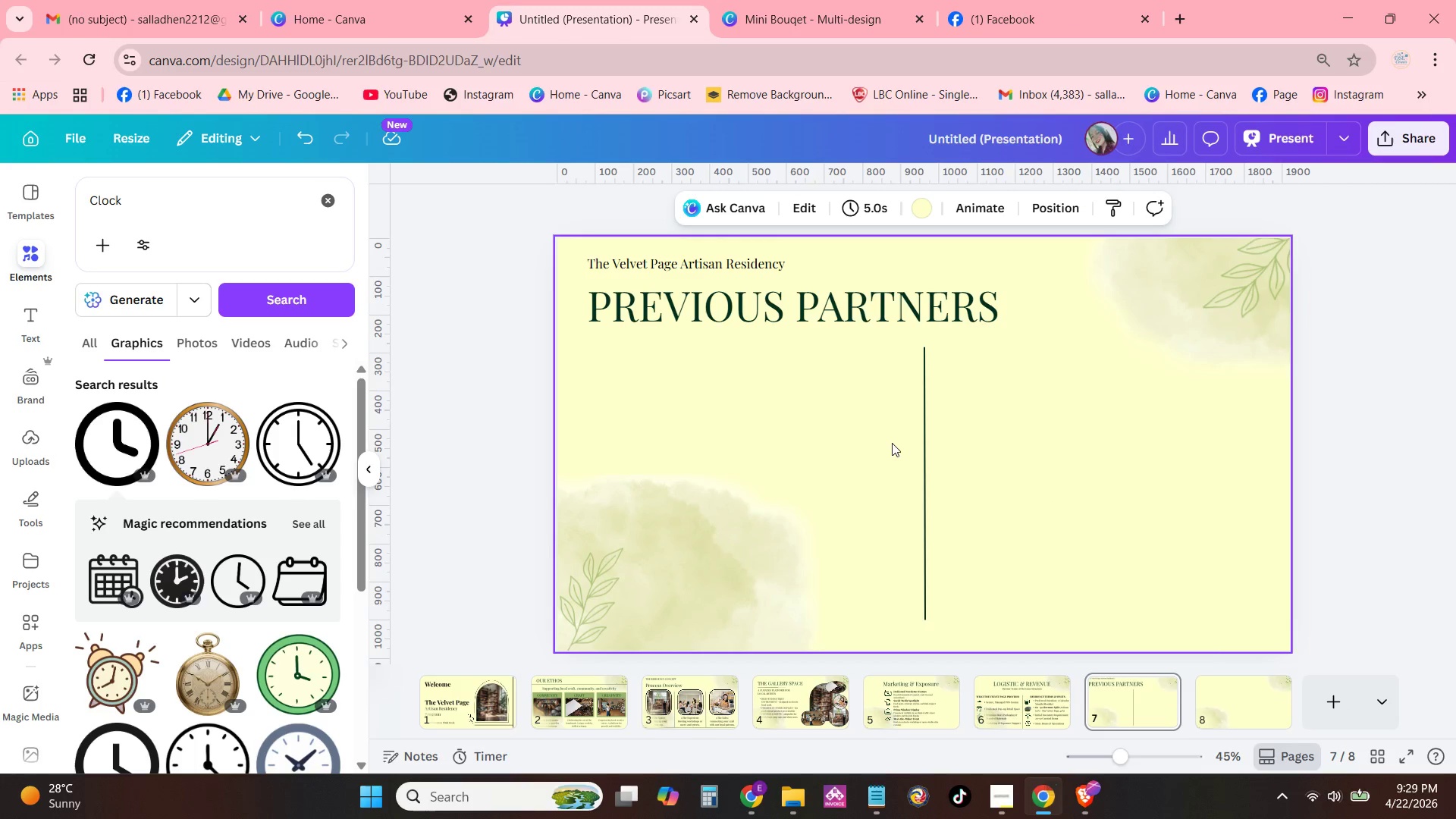 
left_click([920, 416])
 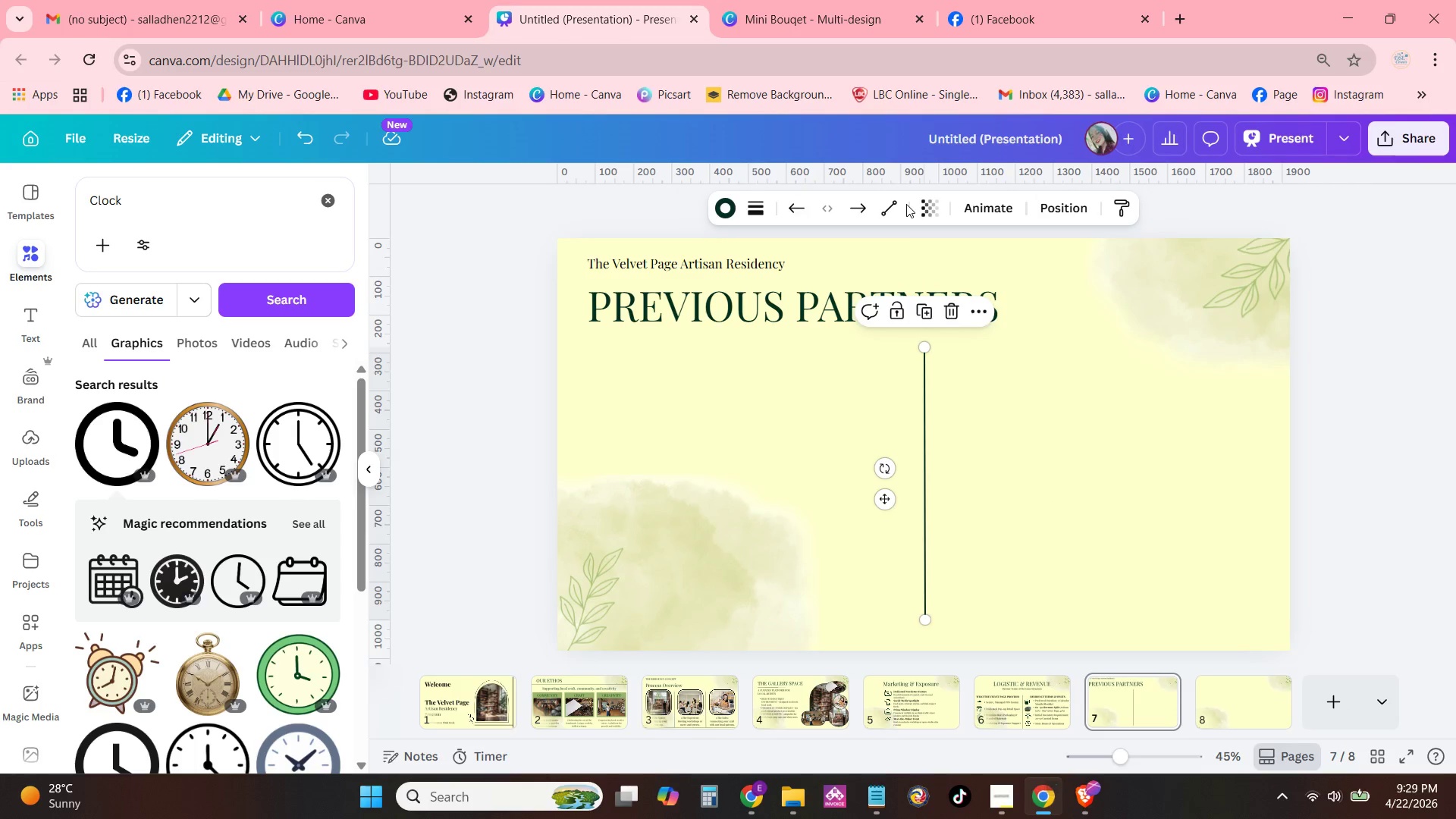 
left_click([924, 207])
 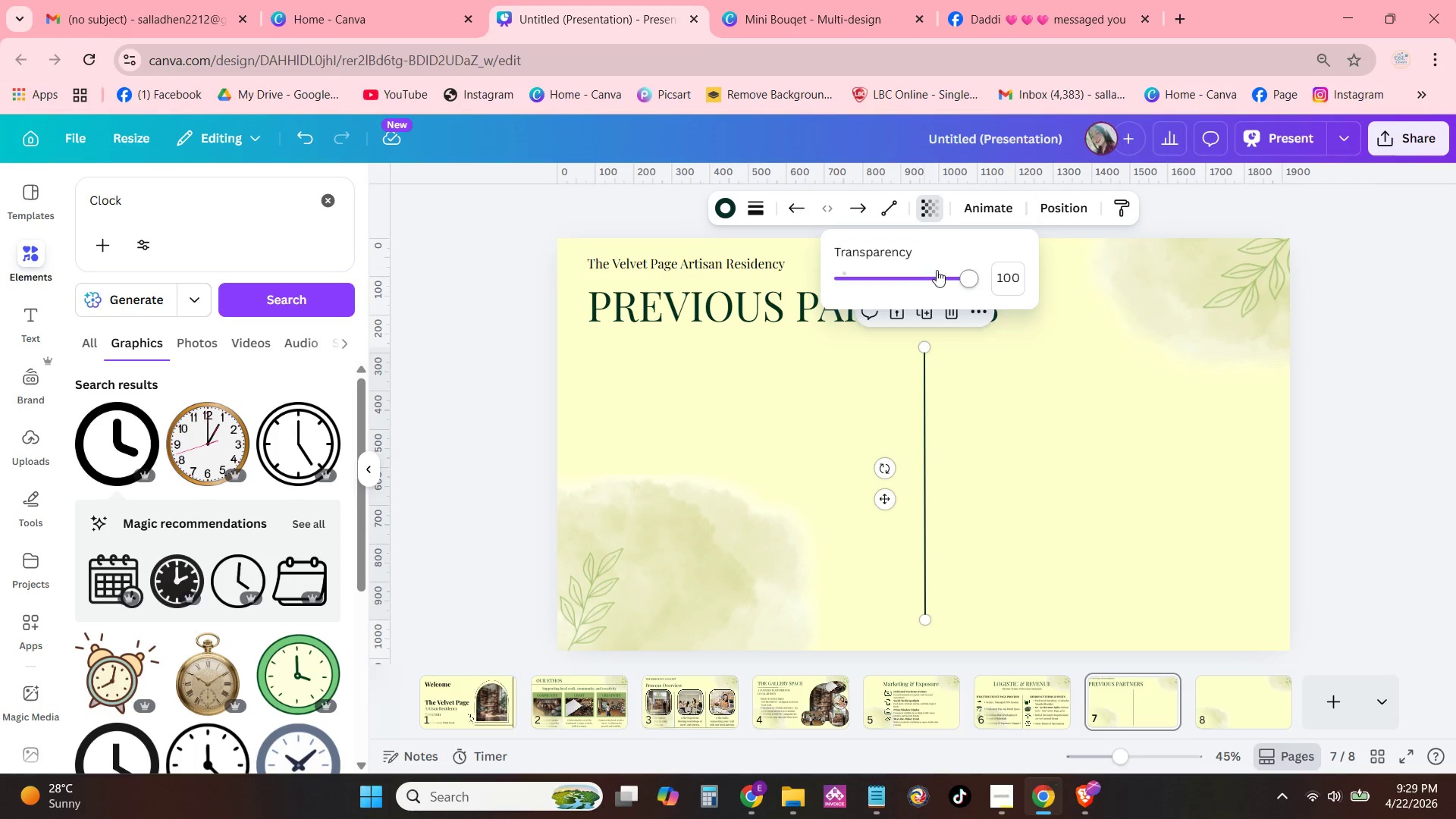 
left_click_drag(start_coordinate=[949, 277], to_coordinate=[911, 276])
 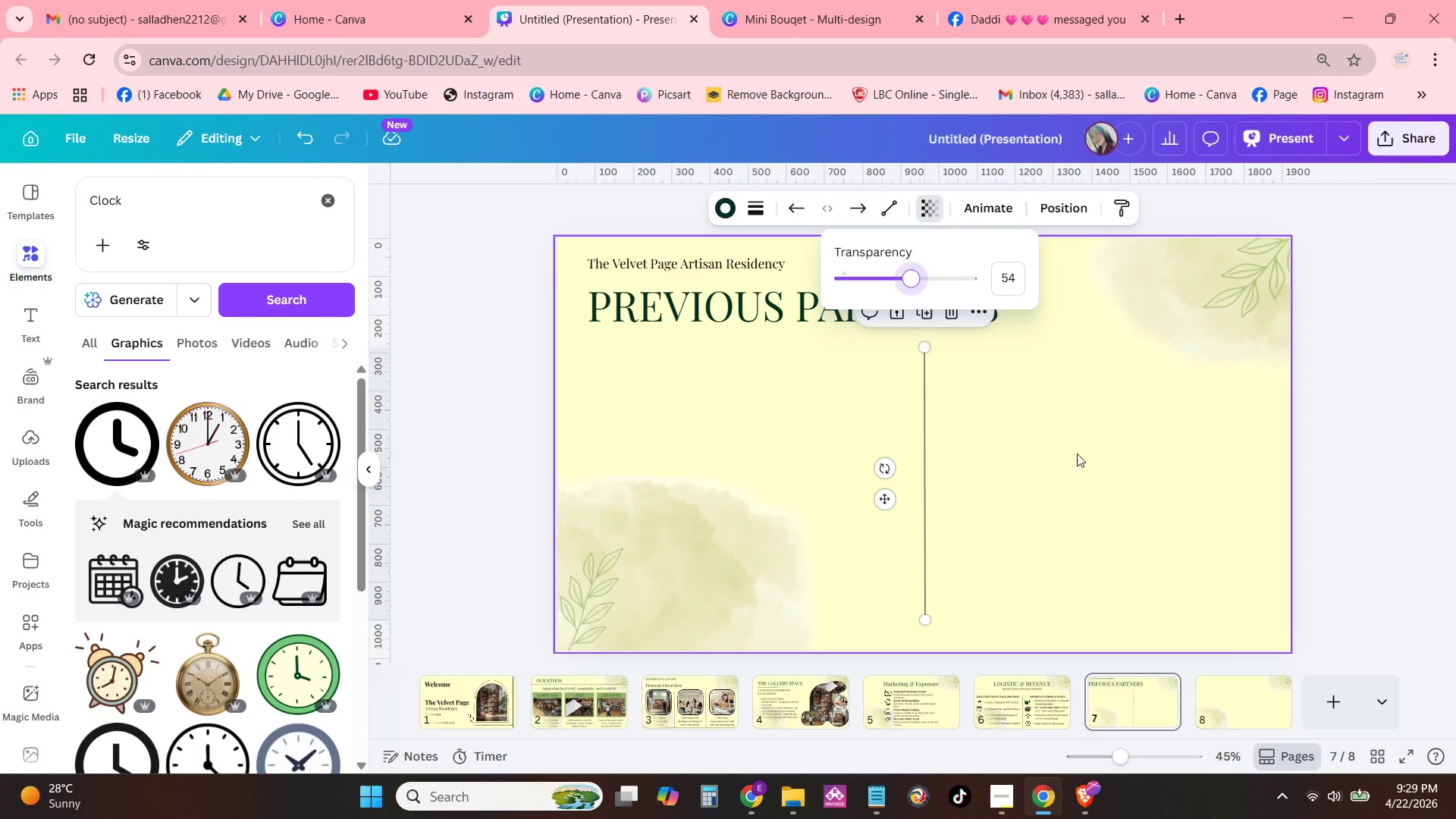 
left_click([1080, 457])
 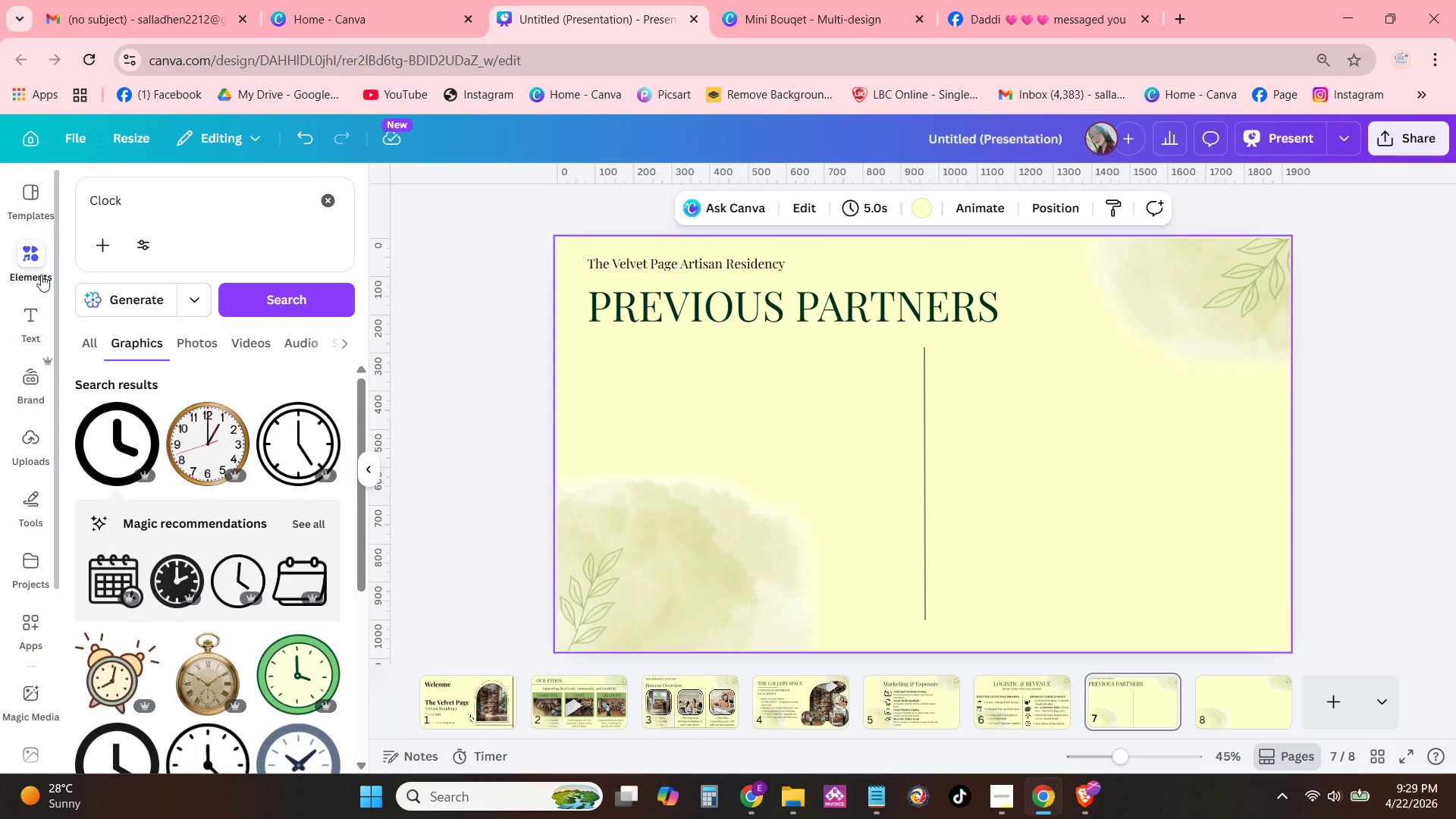 
left_click_drag(start_coordinate=[187, 193], to_coordinate=[86, 196])
 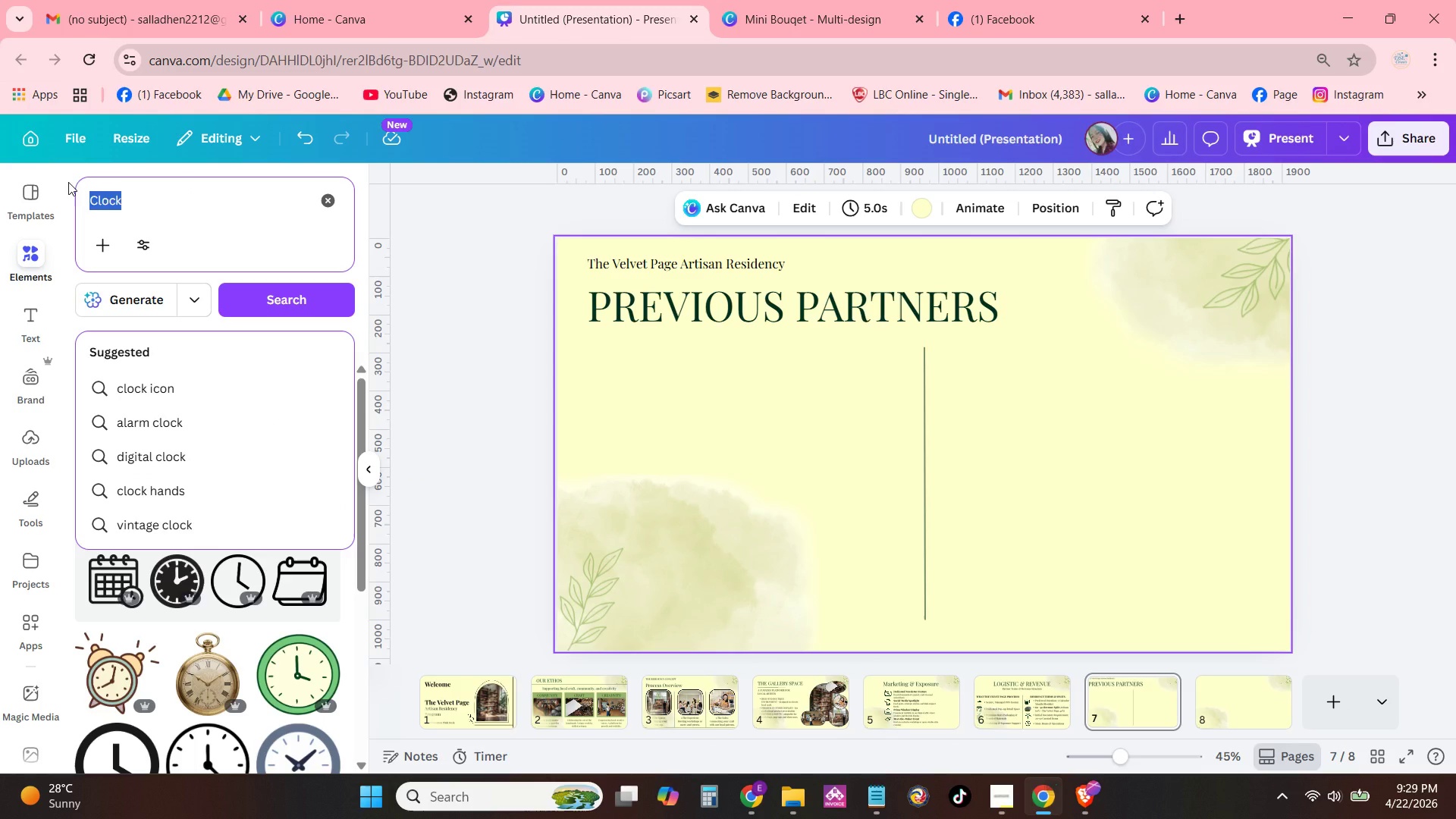 
type(Circ)
key(Backspace)
key(Backspace)
key(Backspace)
key(Backspace)
key(Backspace)
type(CIRC)
 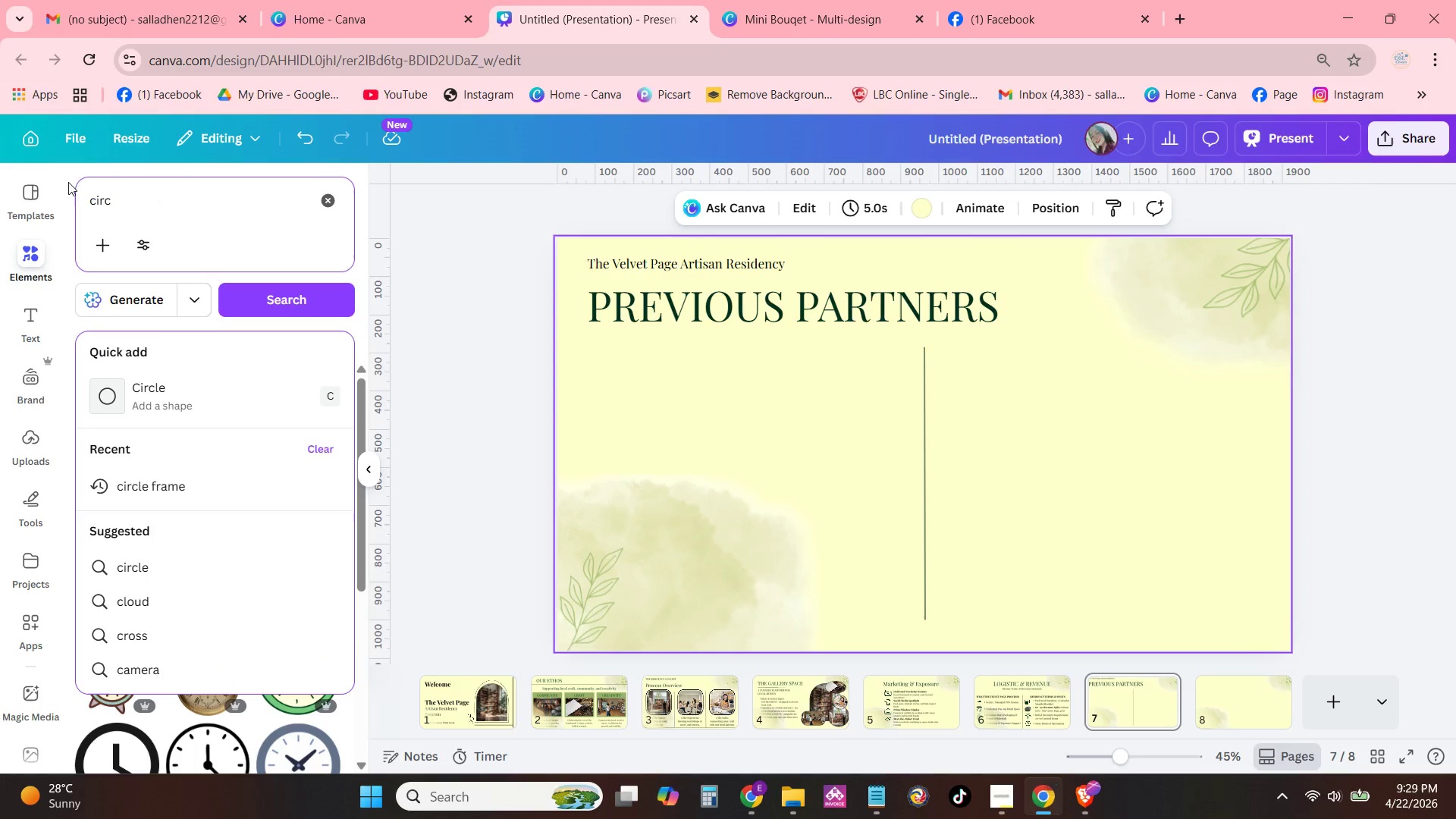 
left_click([231, 496])
 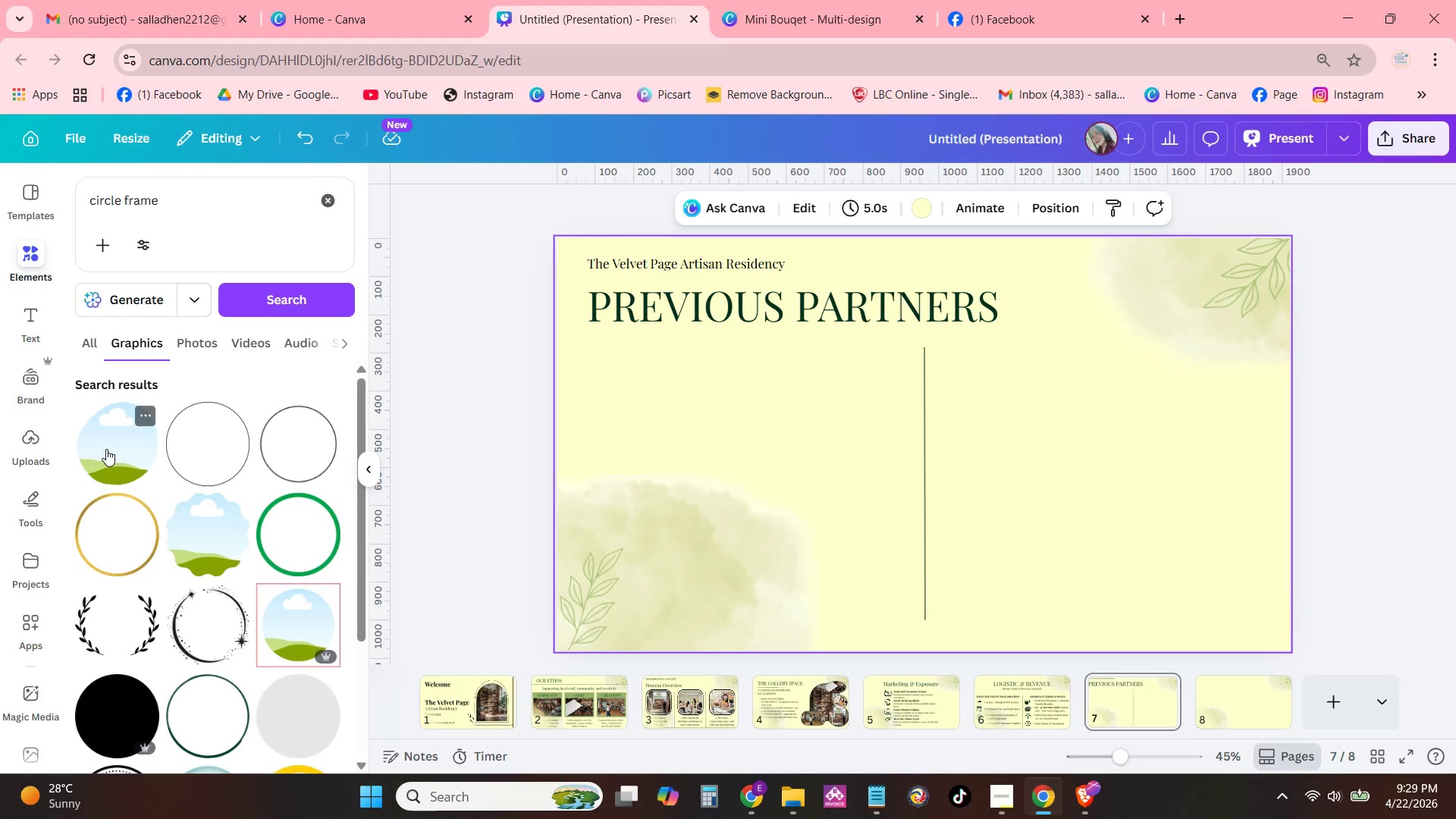 
scroll: coordinate [177, 531], scroll_direction: down, amount: 1.0
 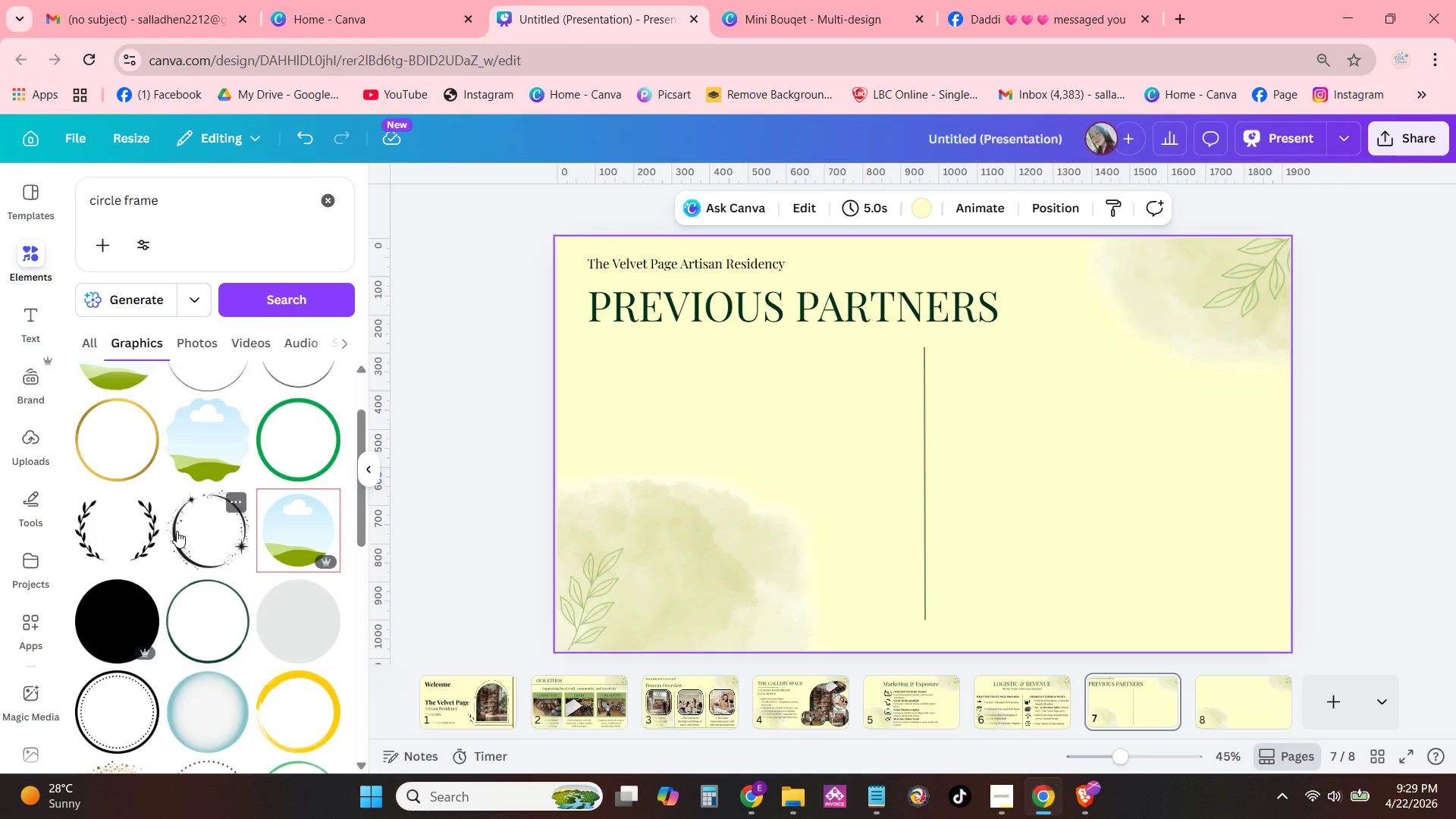 
scroll: coordinate [177, 531], scroll_direction: up, amount: 2.0
 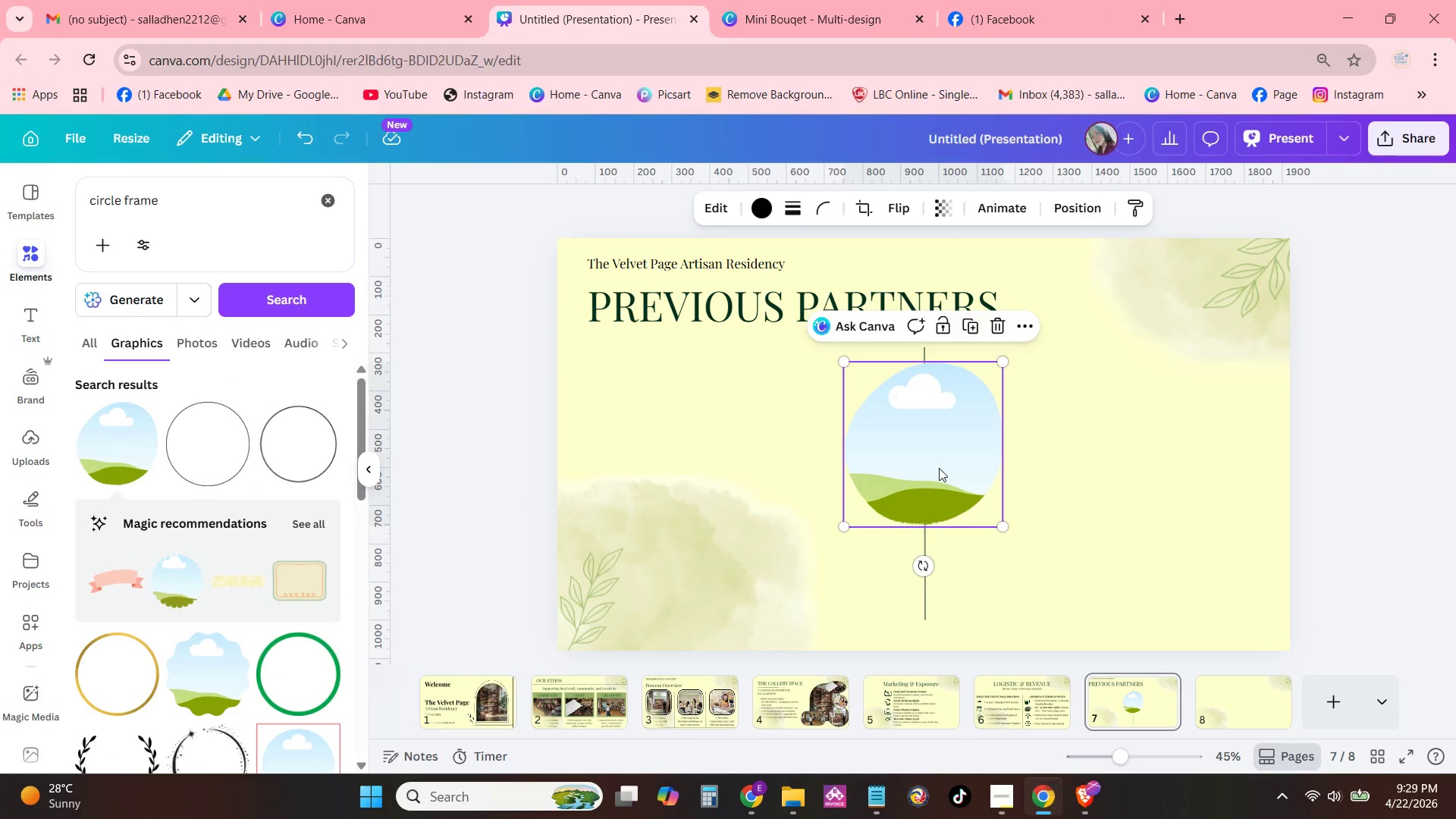 
key(Backspace)
 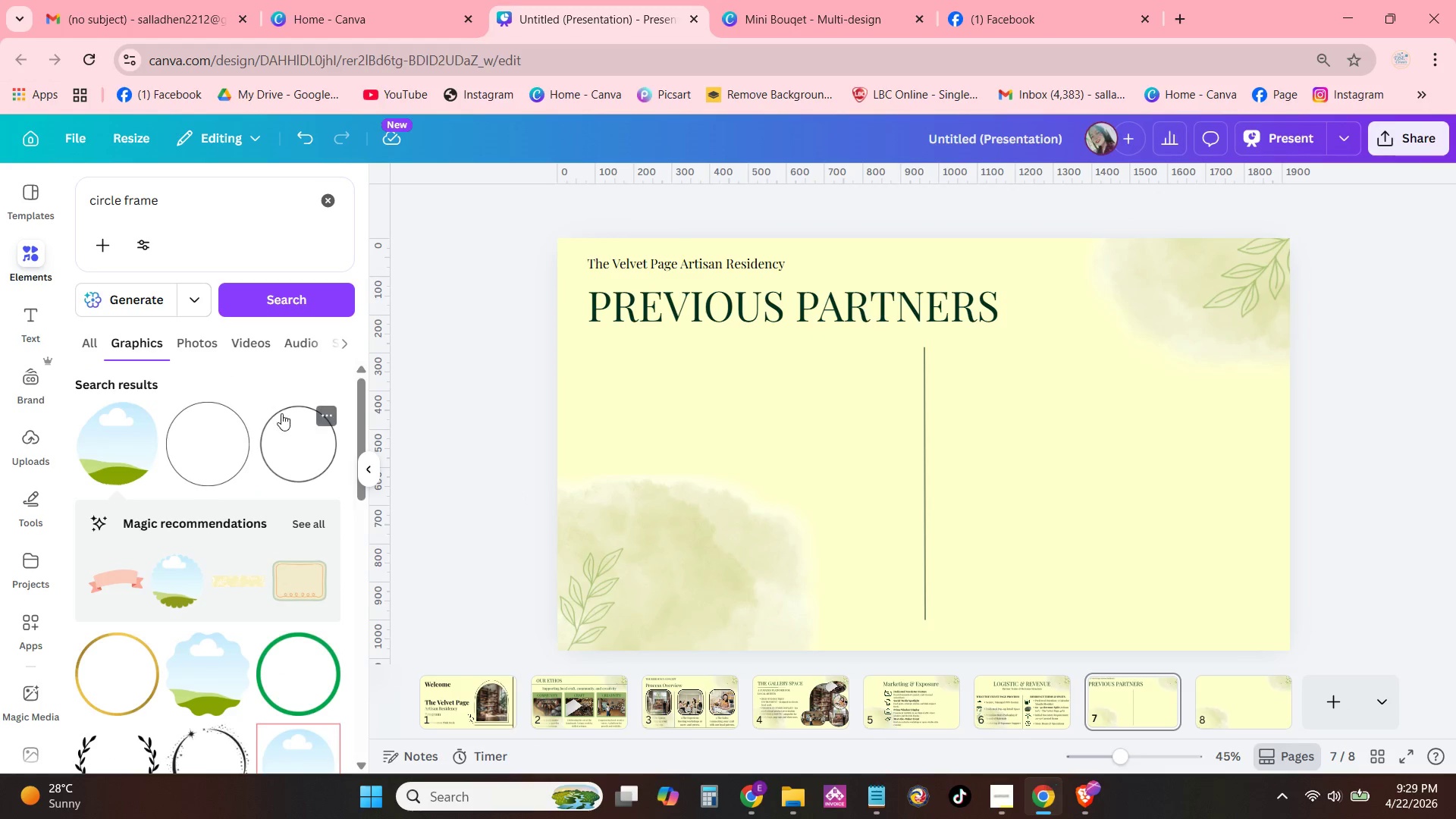 
scroll: coordinate [305, 438], scroll_direction: down, amount: 4.0
 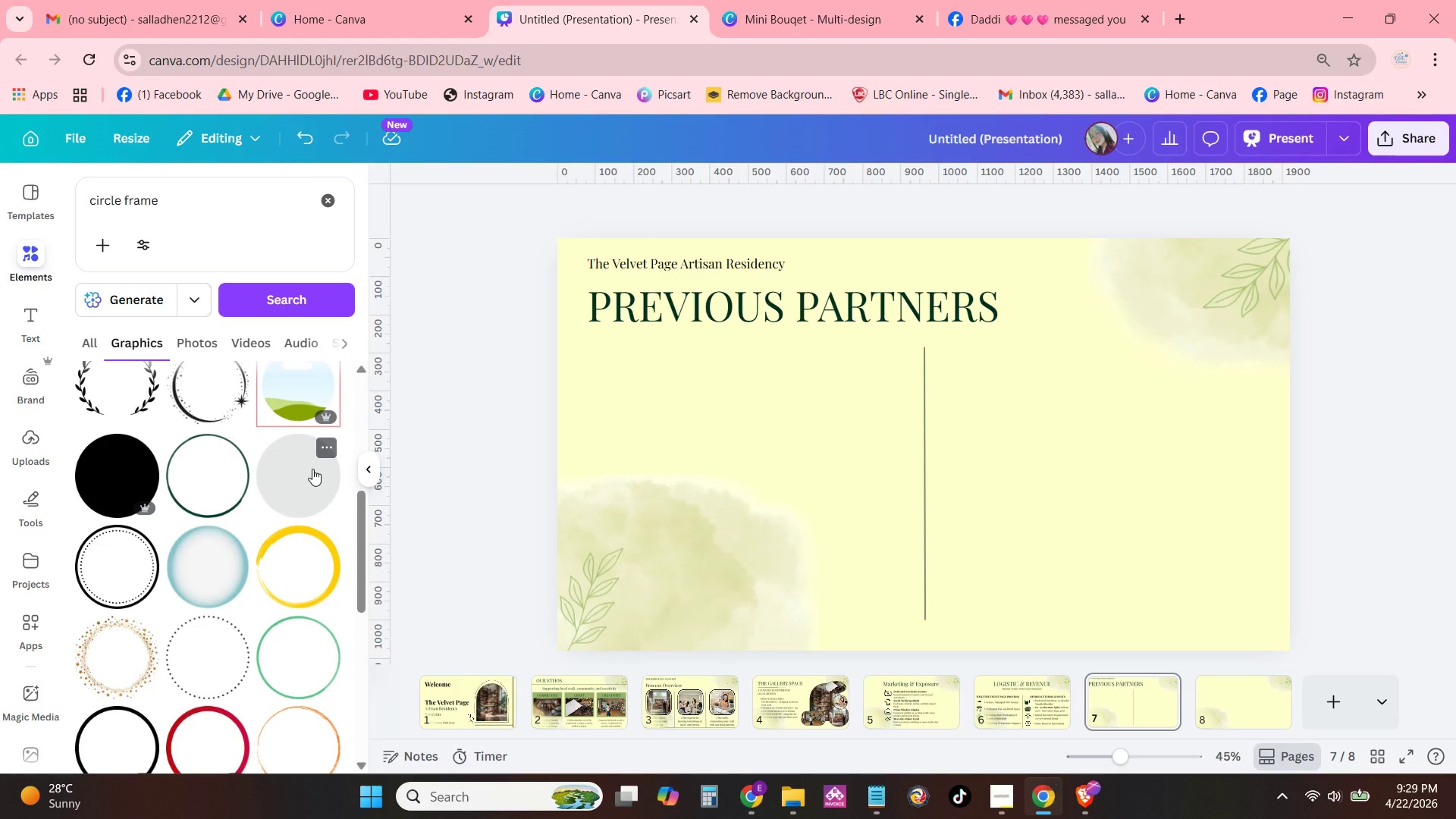 
scroll: coordinate [313, 471], scroll_direction: up, amount: 1.0
 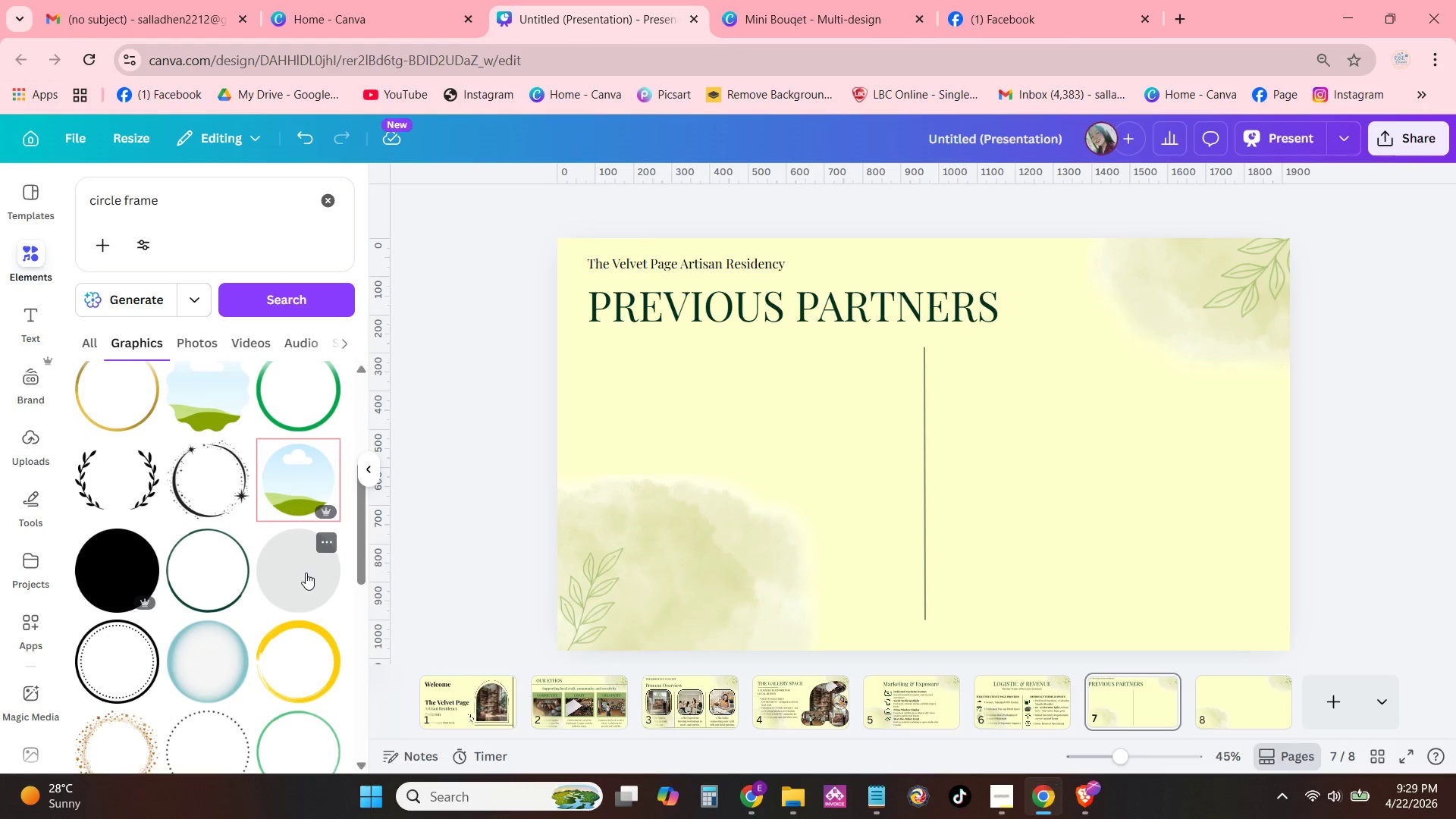 
scroll: coordinate [306, 573], scroll_direction: down, amount: 7.0
 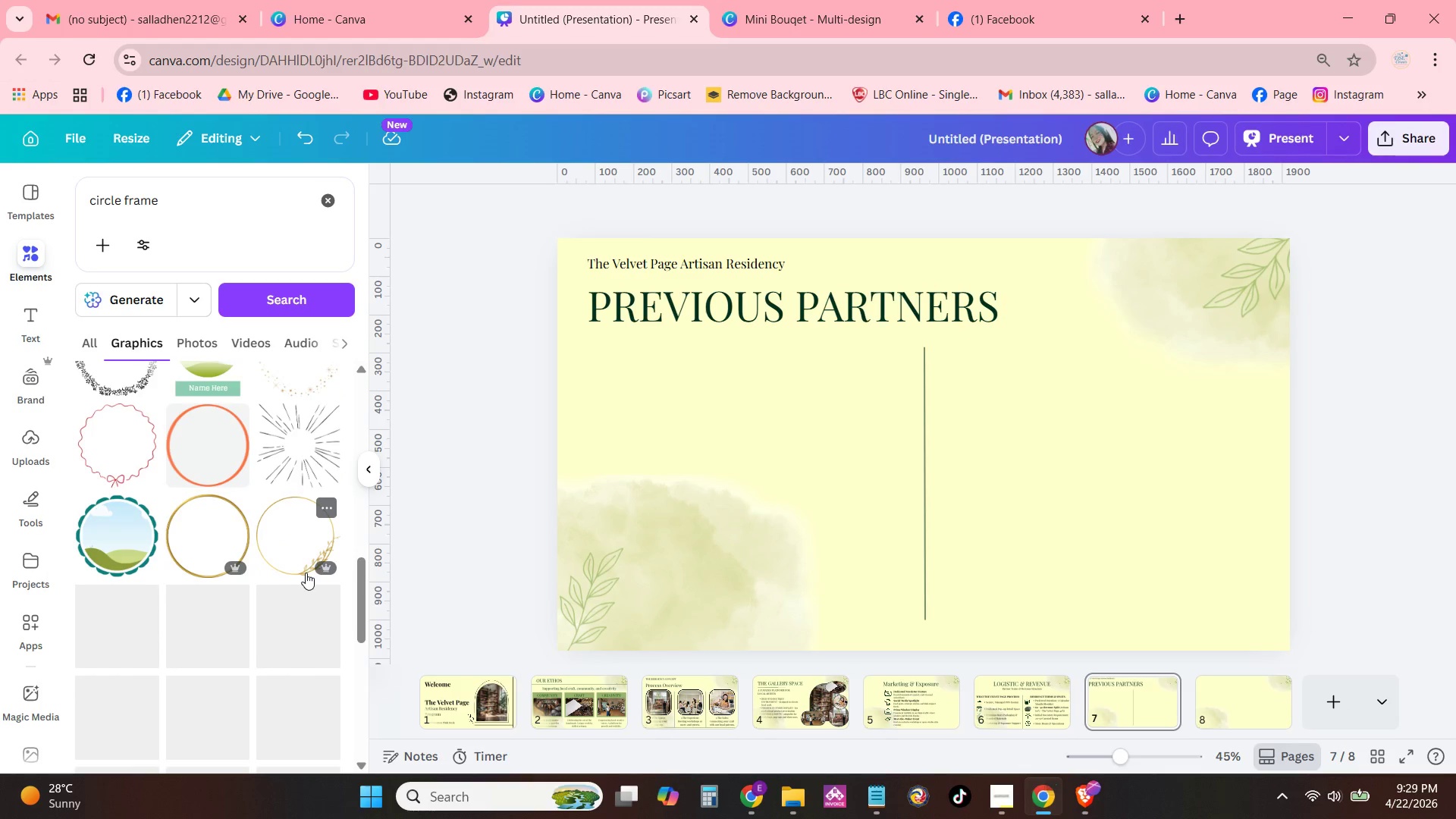 
scroll: coordinate [306, 573], scroll_direction: up, amount: 1.0
 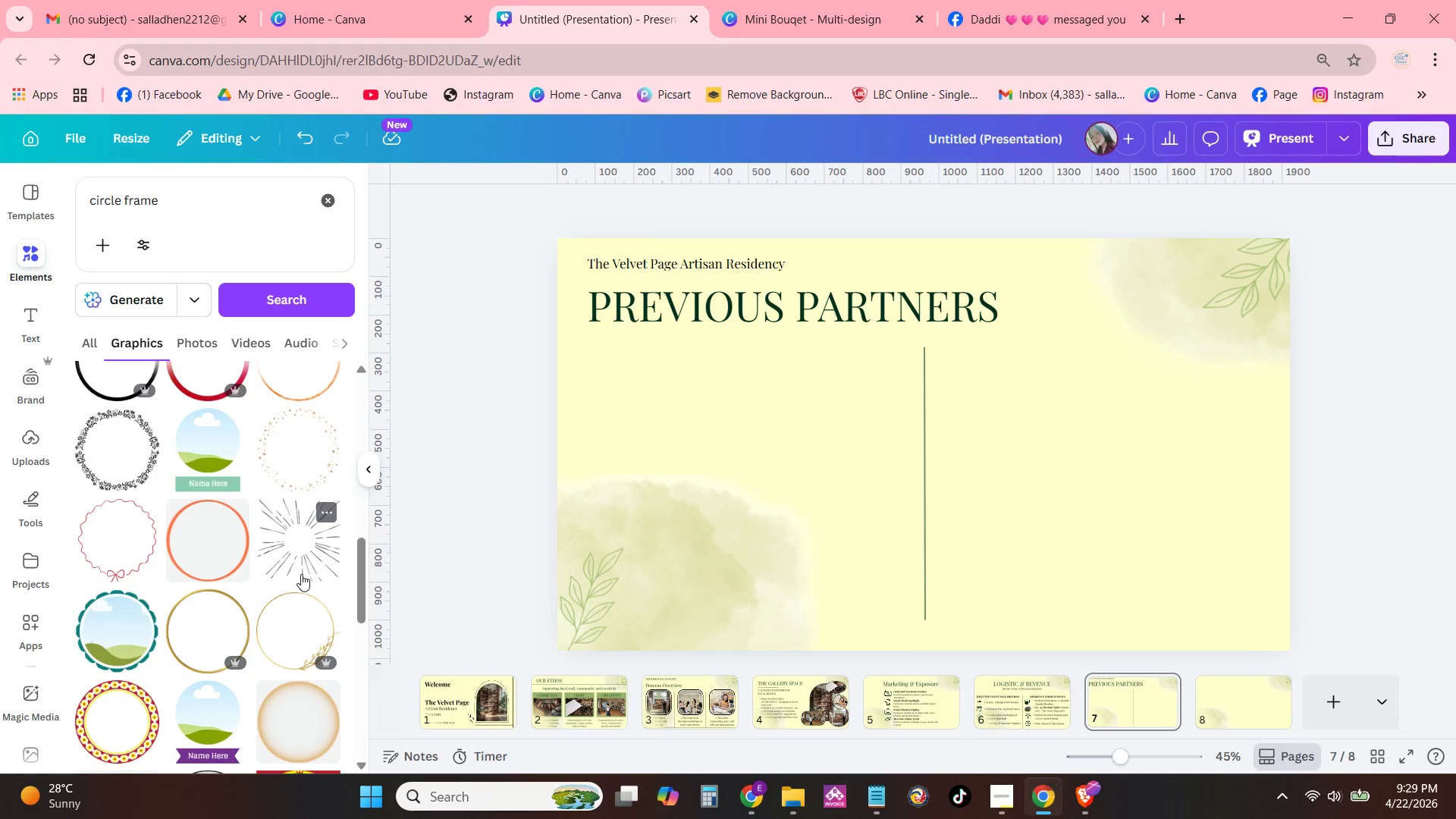 
scroll: coordinate [300, 573], scroll_direction: down, amount: 10.0
 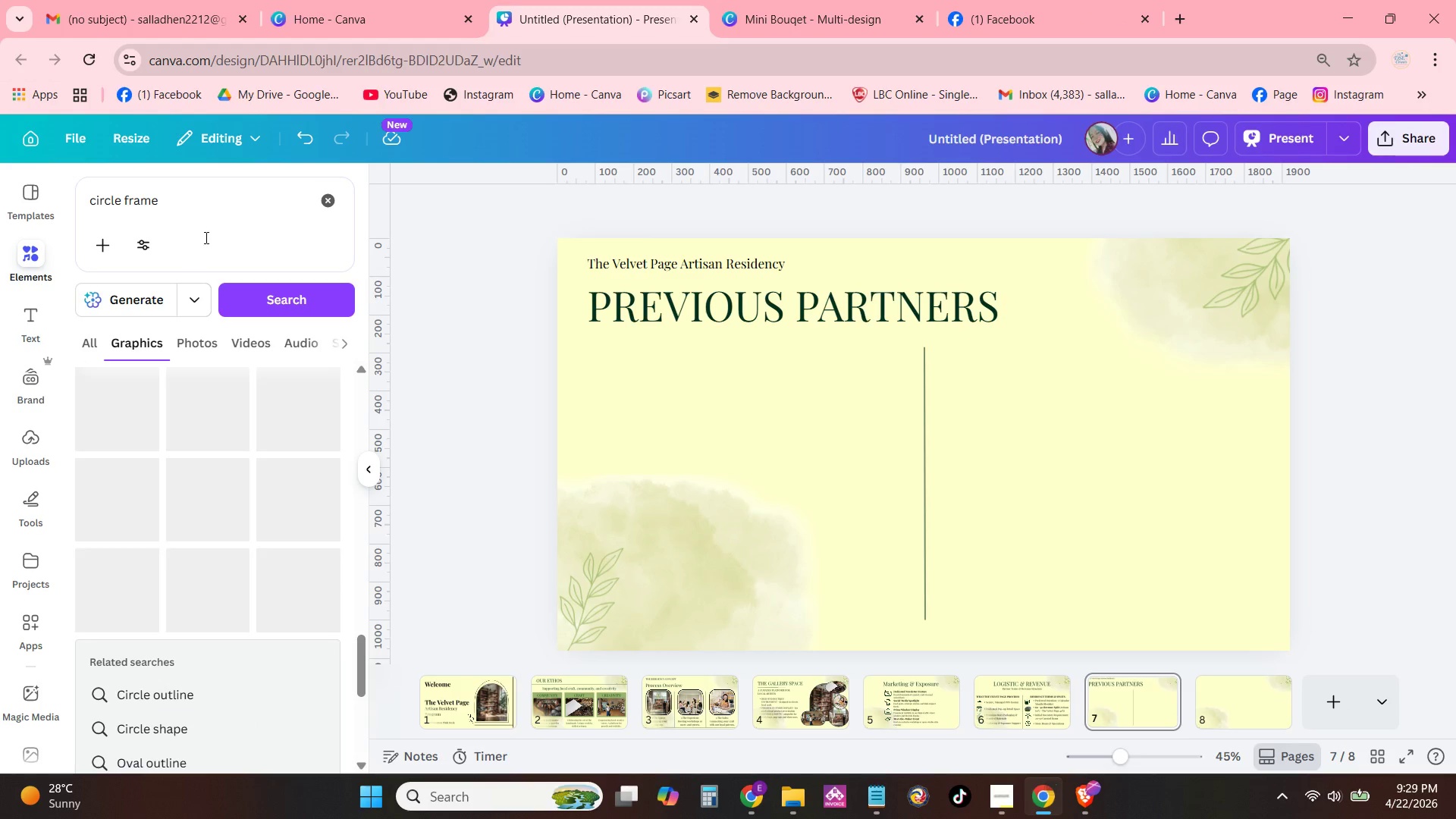 
left_click([224, 213])
 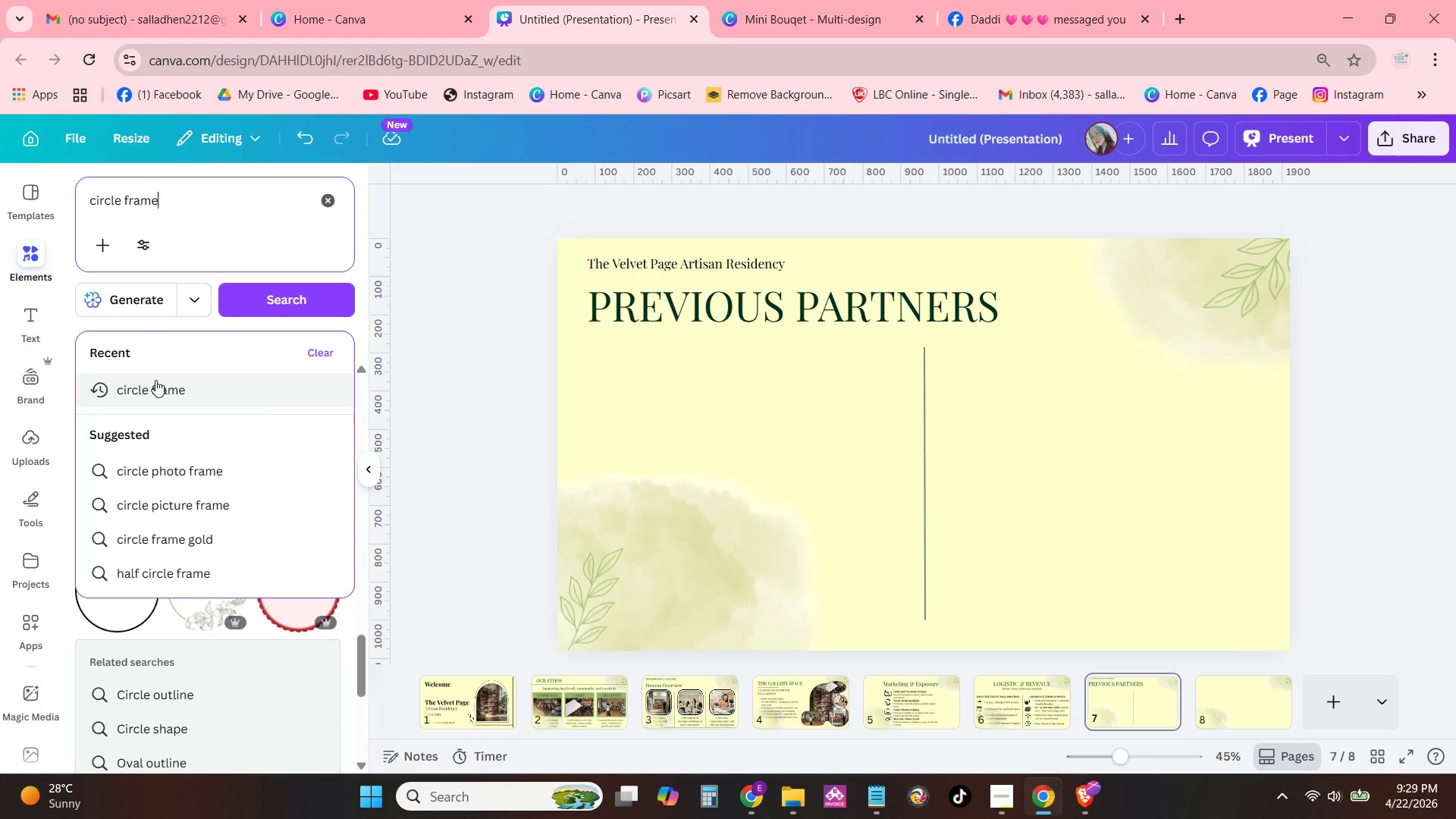 
key(NumpadEnter)
 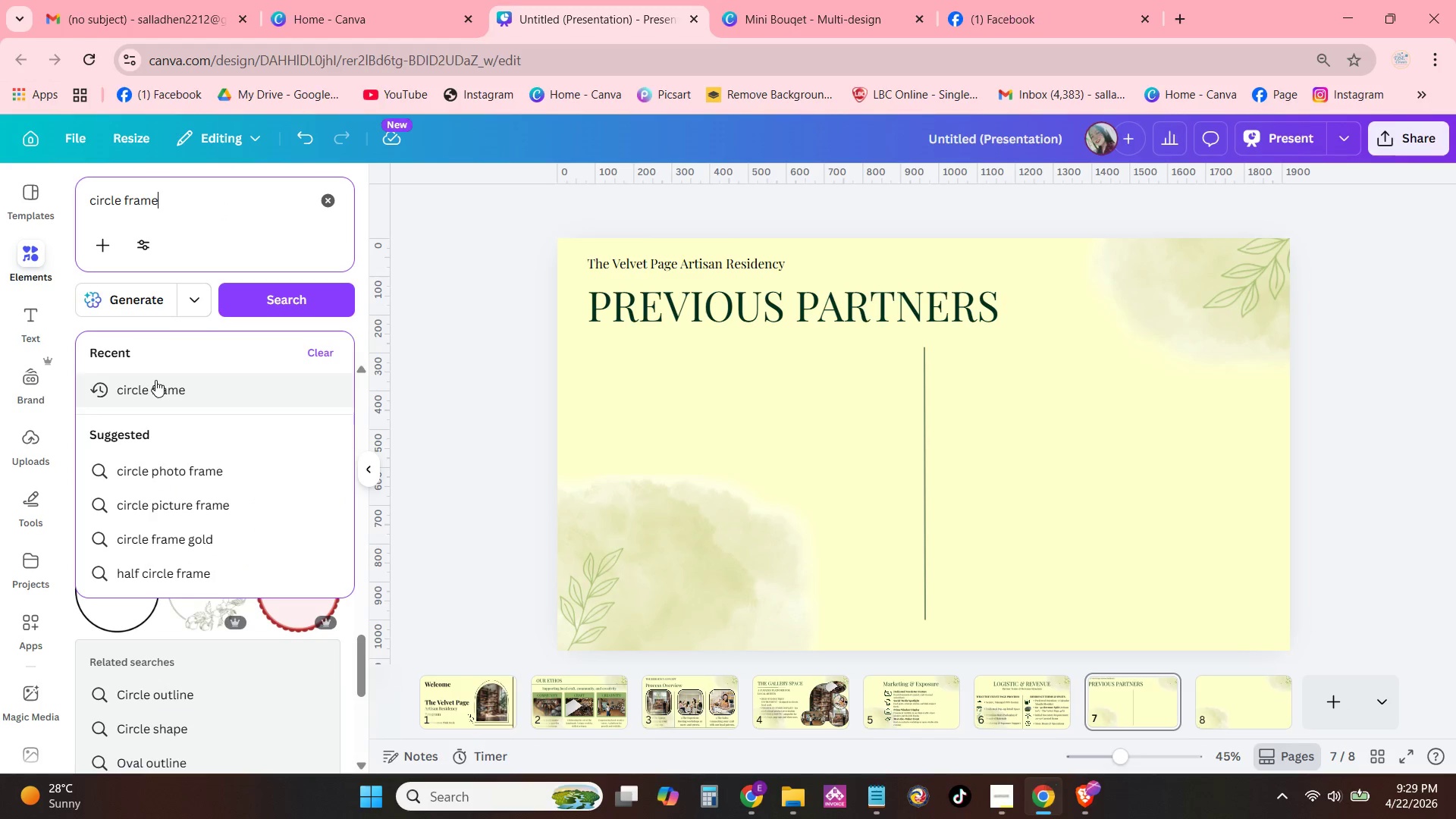 
key(Enter)
 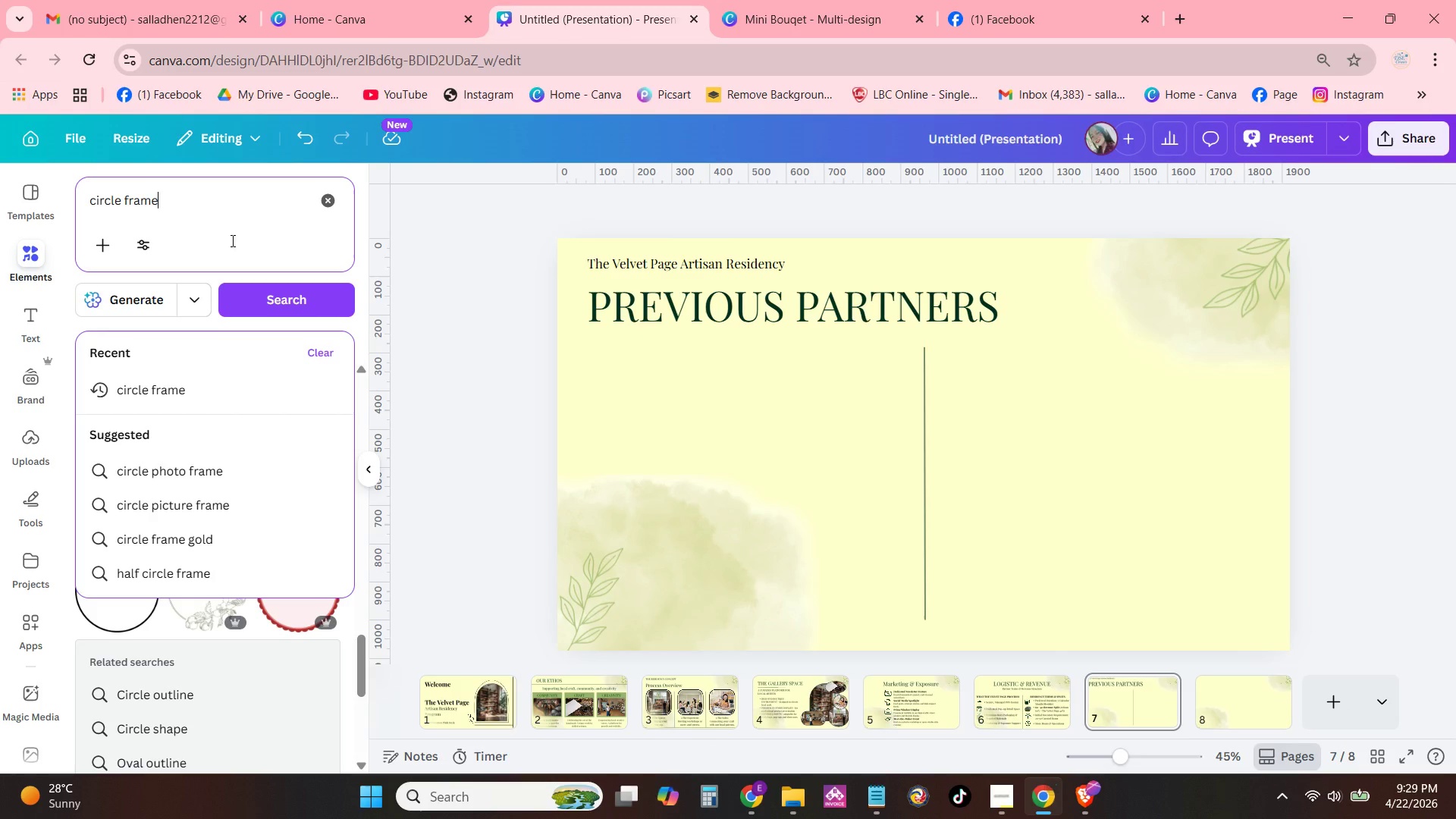 
left_click([231, 213])
 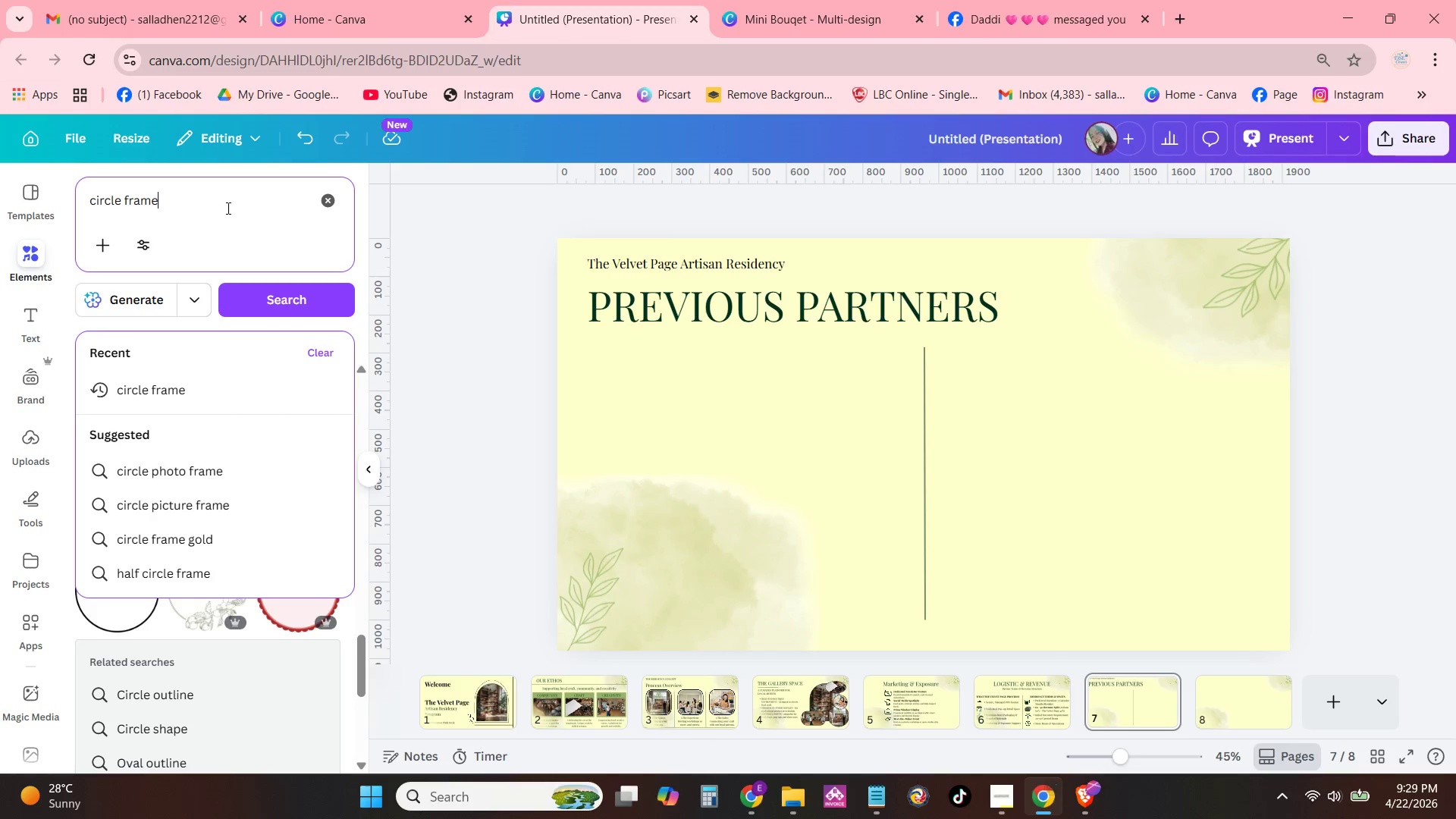 
key(Space)
 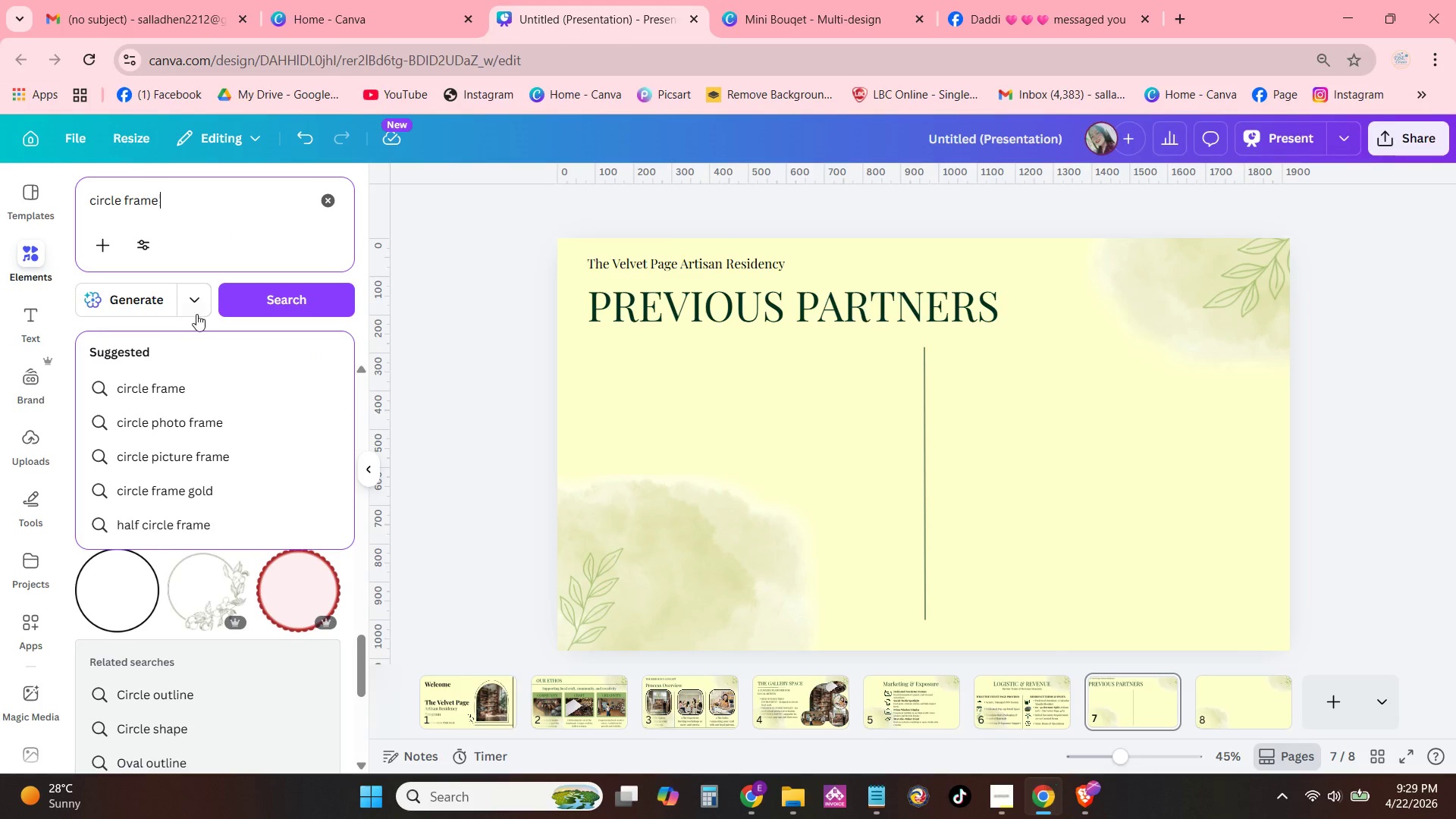 
left_click([196, 391])
 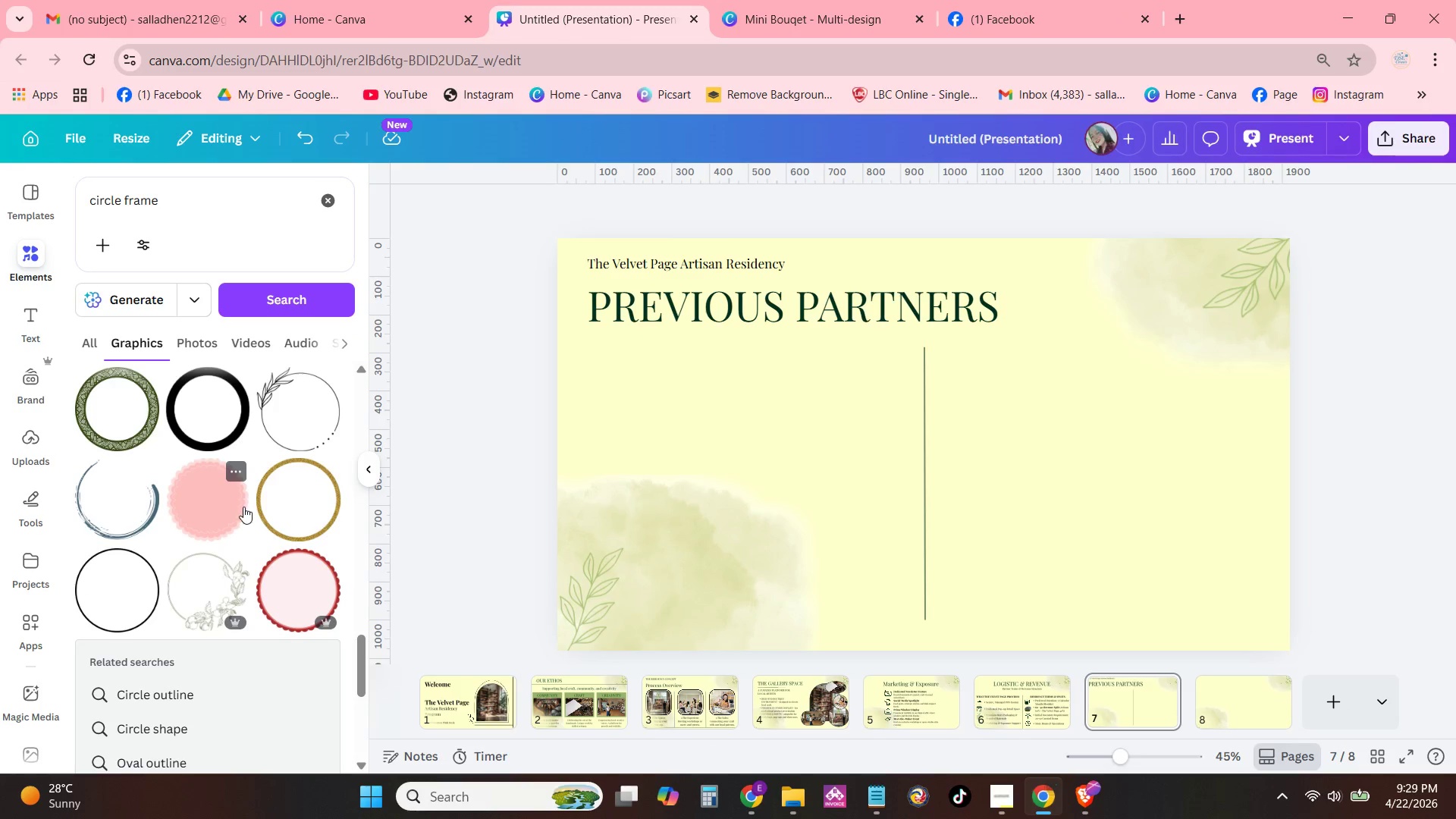 
scroll: coordinate [244, 544], scroll_direction: down, amount: 3.0
 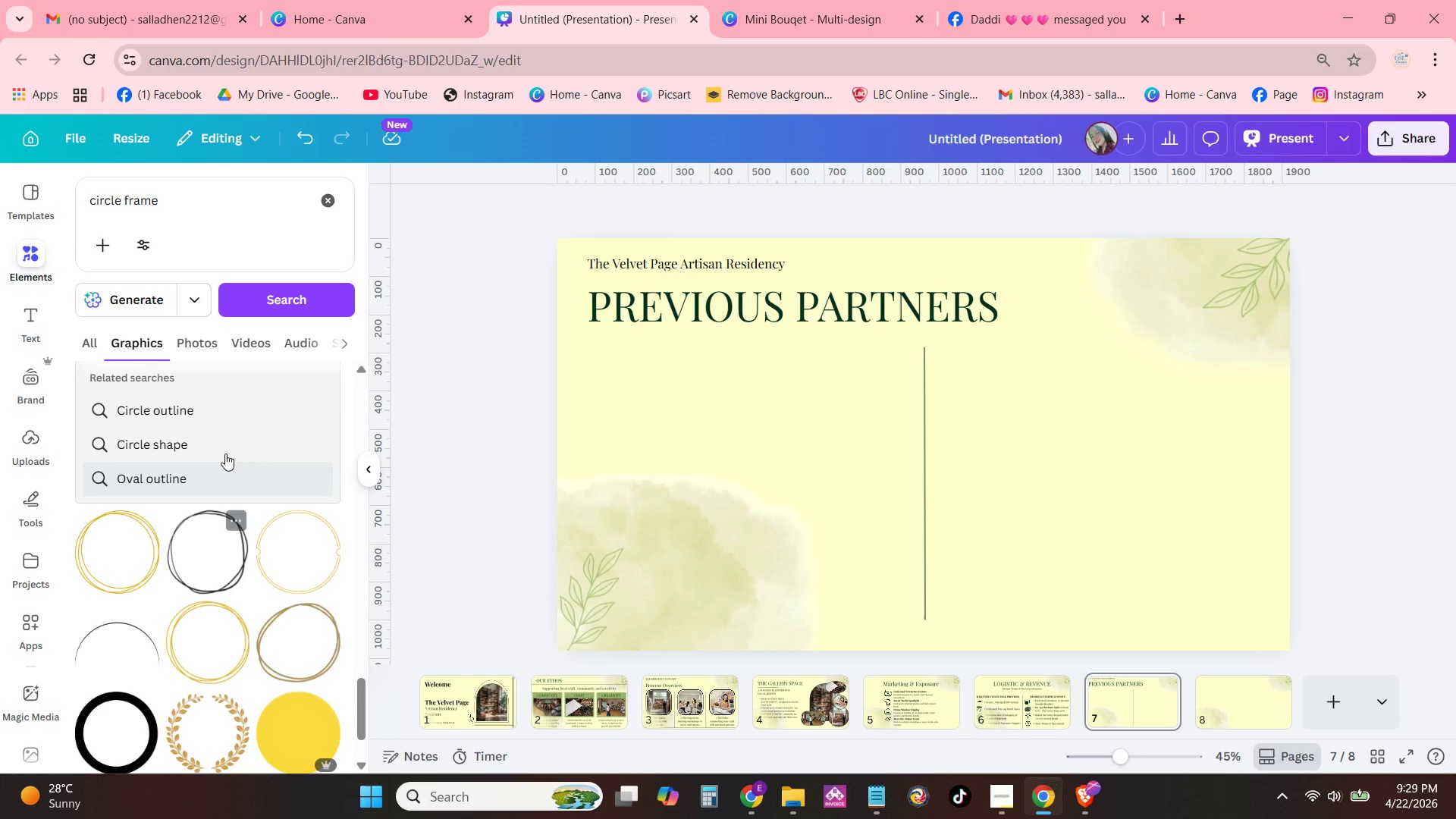 
scroll: coordinate [311, 532], scroll_direction: up, amount: 30.0
 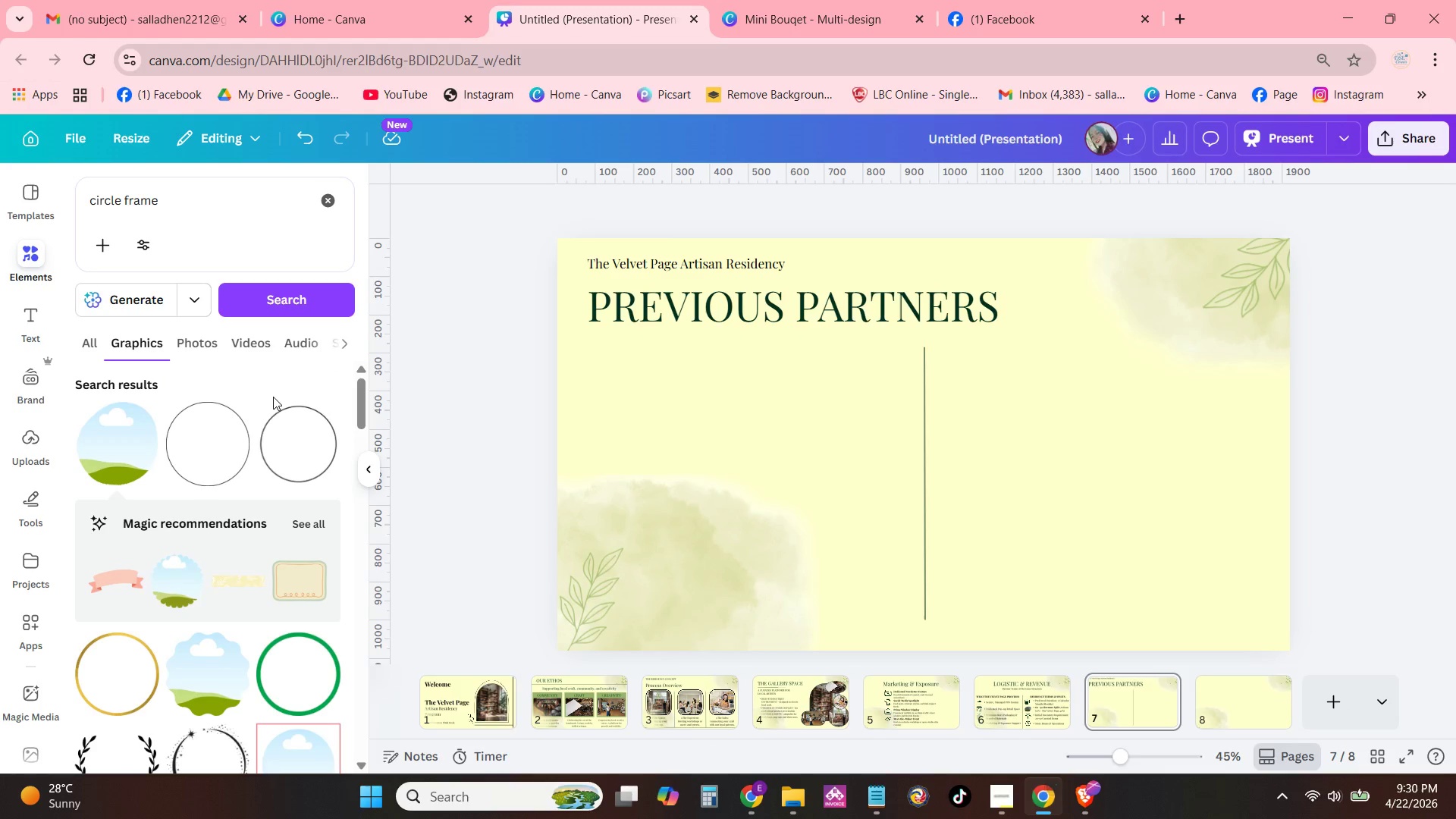 
scroll: coordinate [224, 483], scroll_direction: down, amount: 1.0
 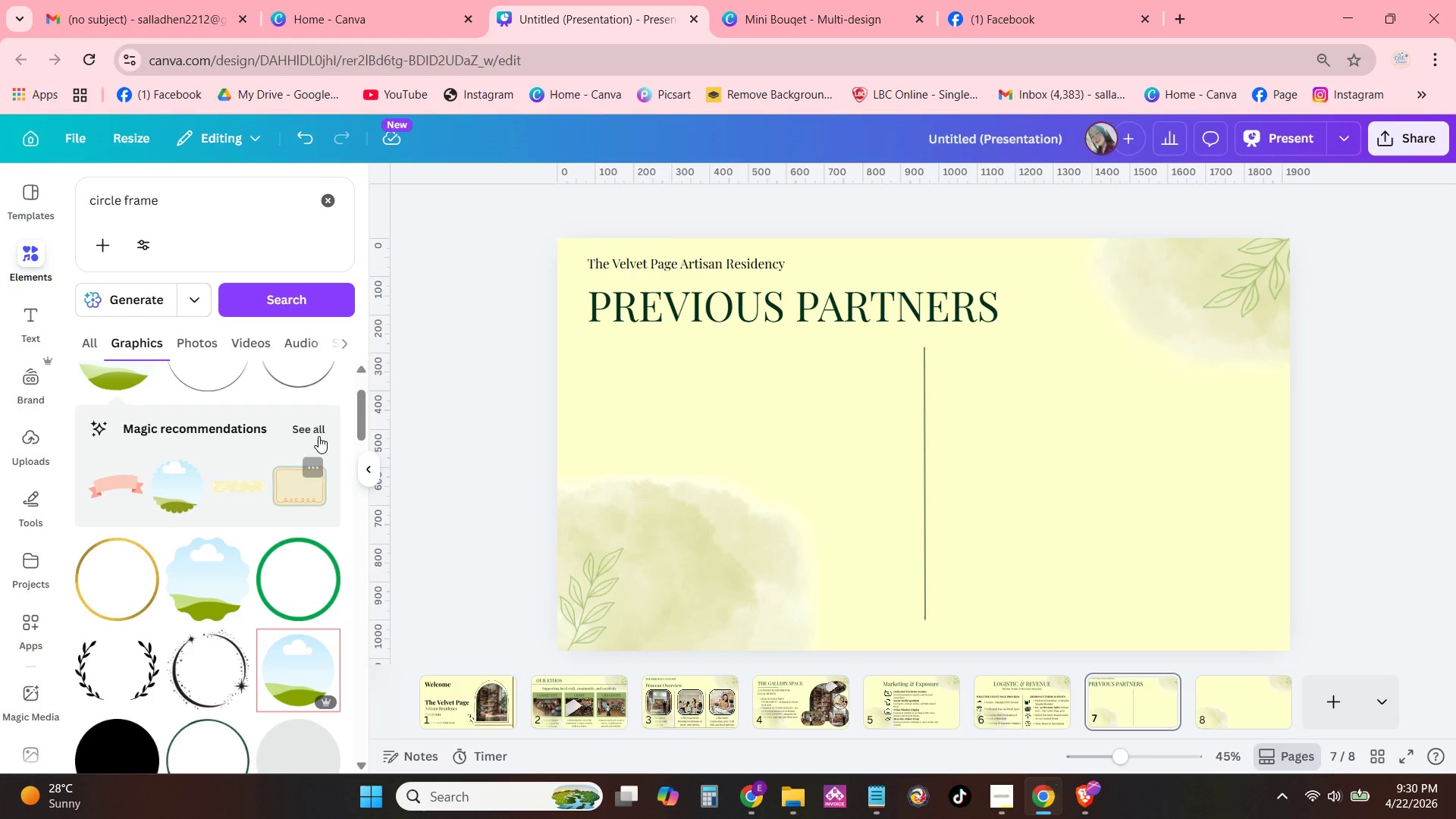 
left_click([318, 423])
 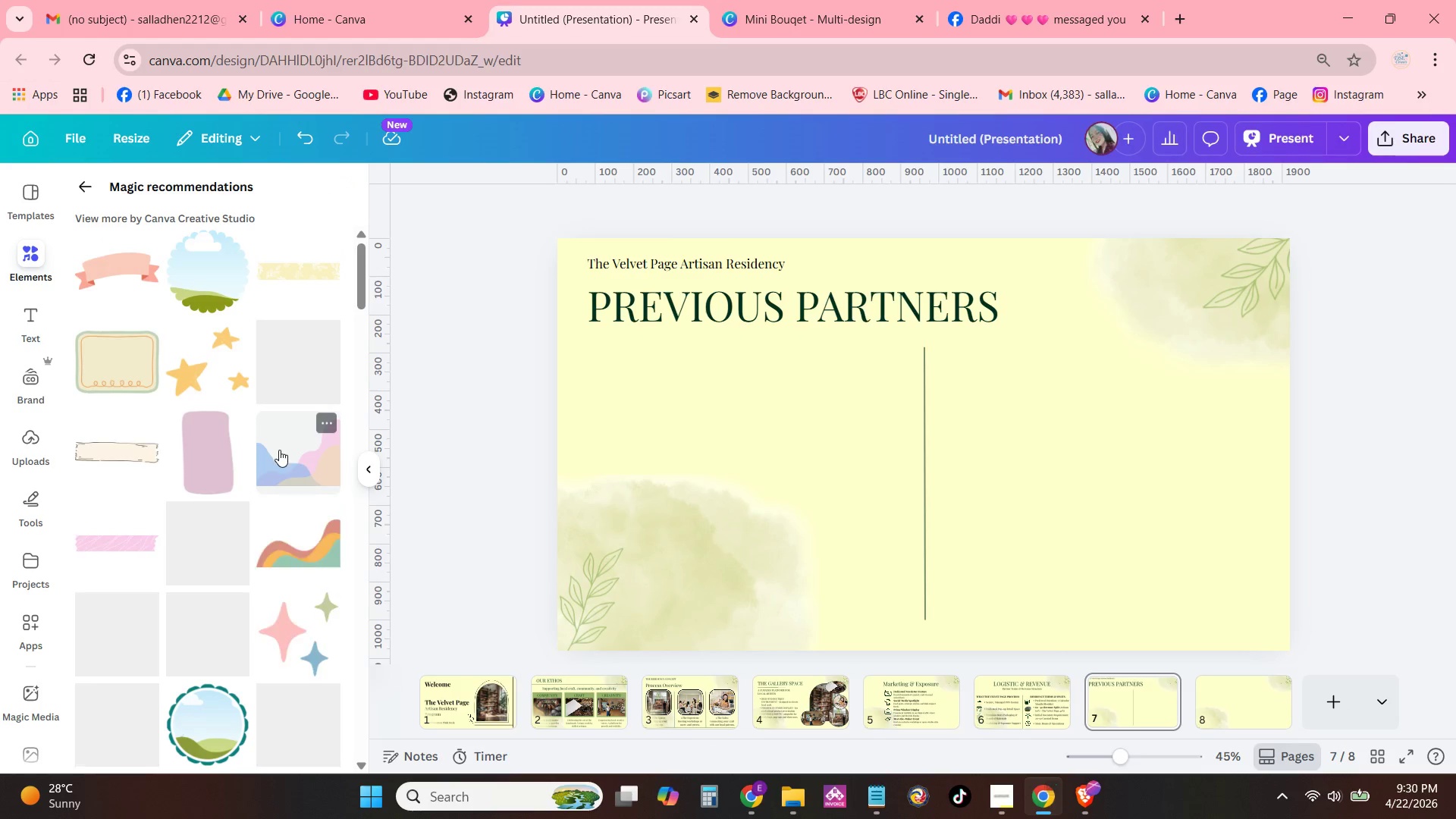 
scroll: coordinate [310, 476], scroll_direction: down, amount: 25.0
 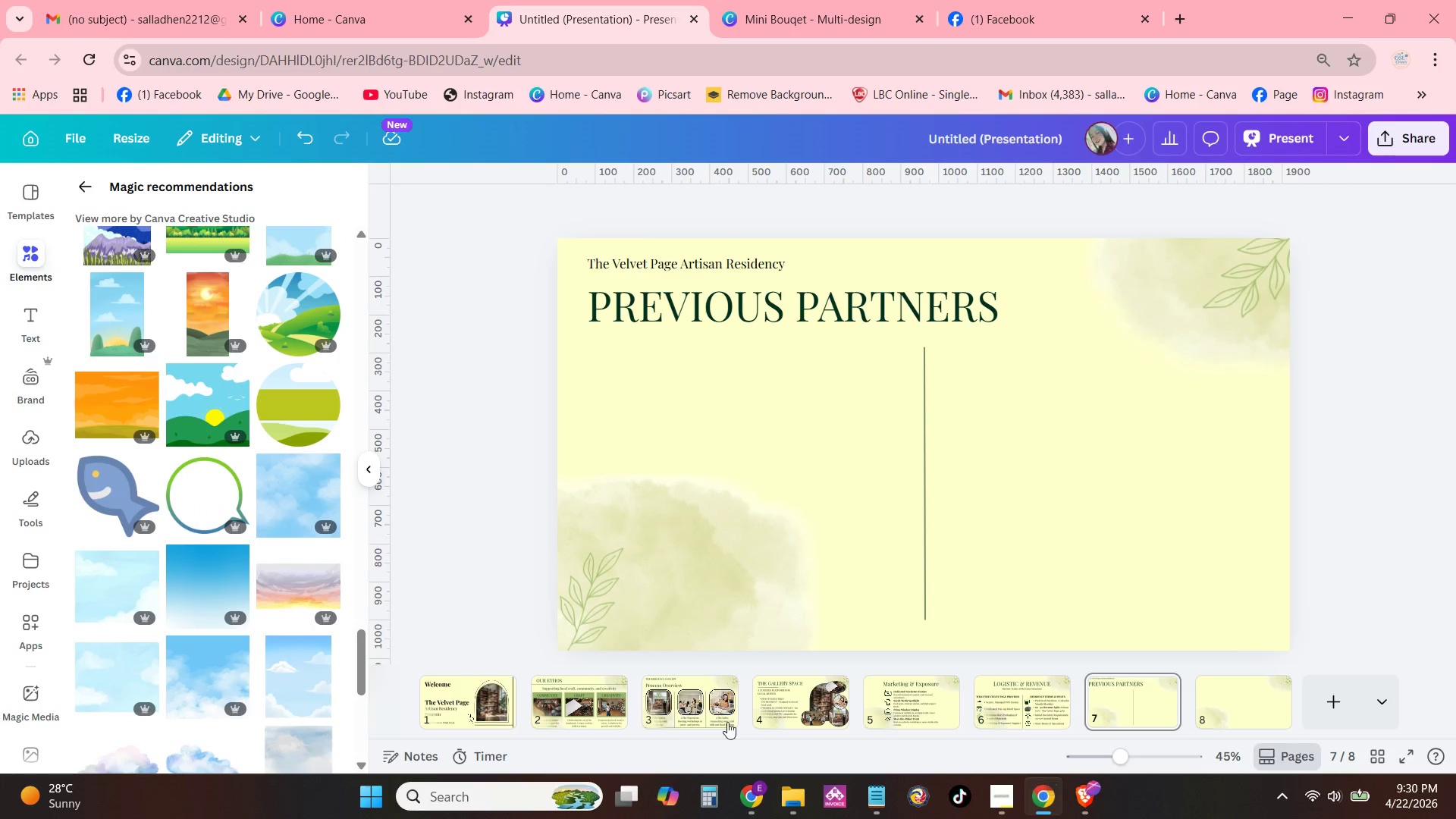 
left_click([777, 720])
 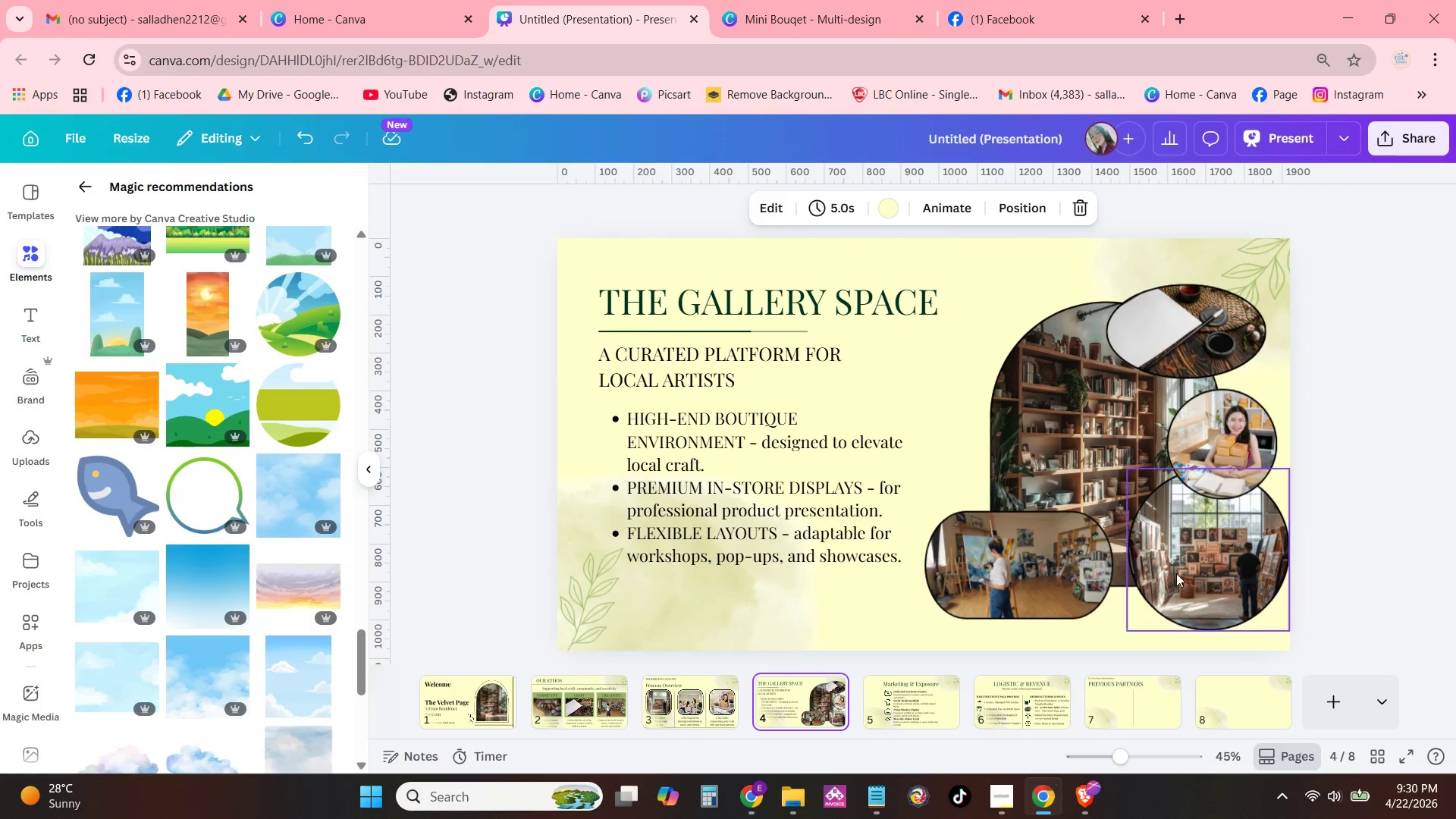 
left_click([1203, 563])
 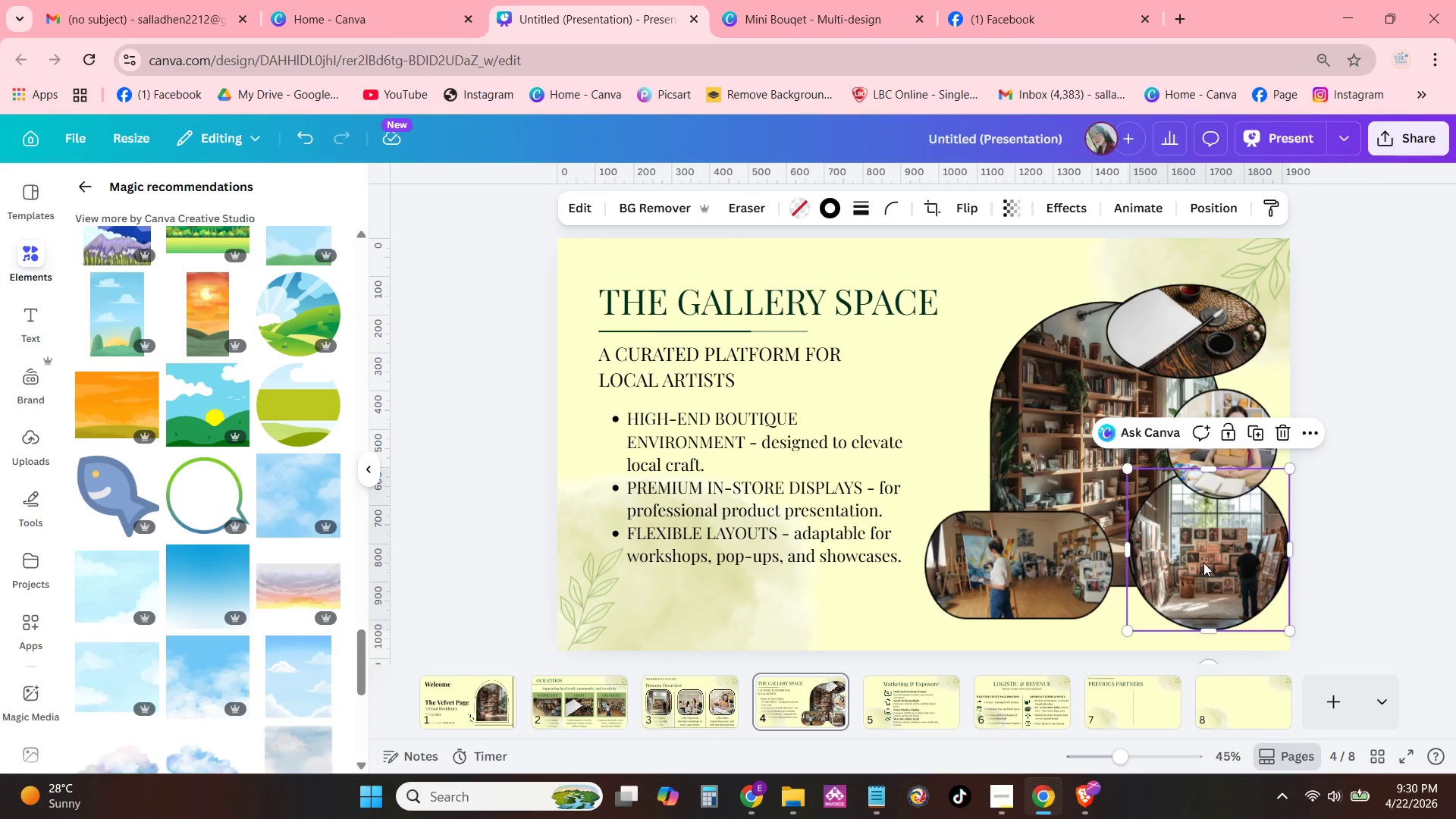 
hold_key(key=ControlLeft, duration=0.56)
 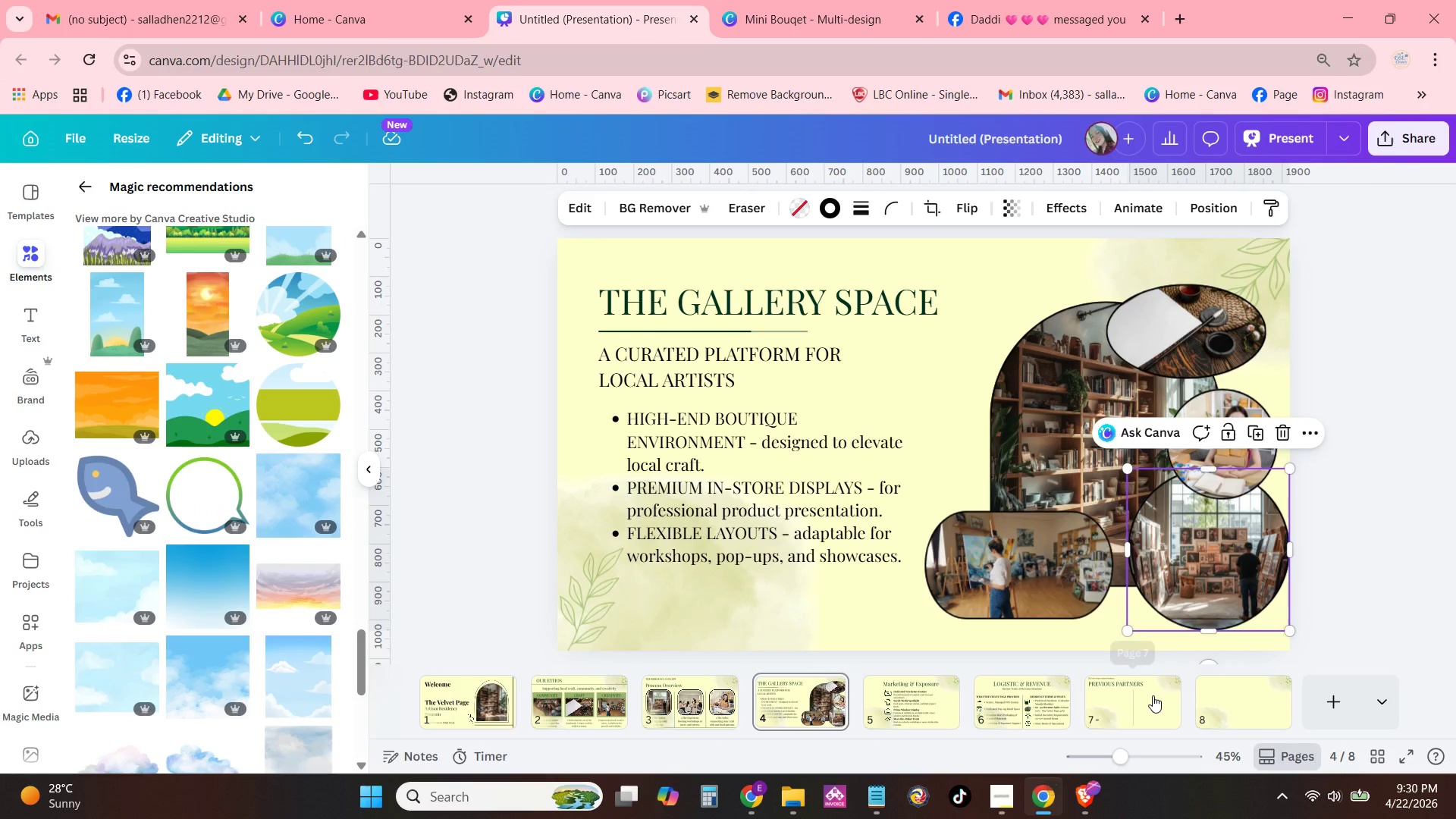 
key(C)
 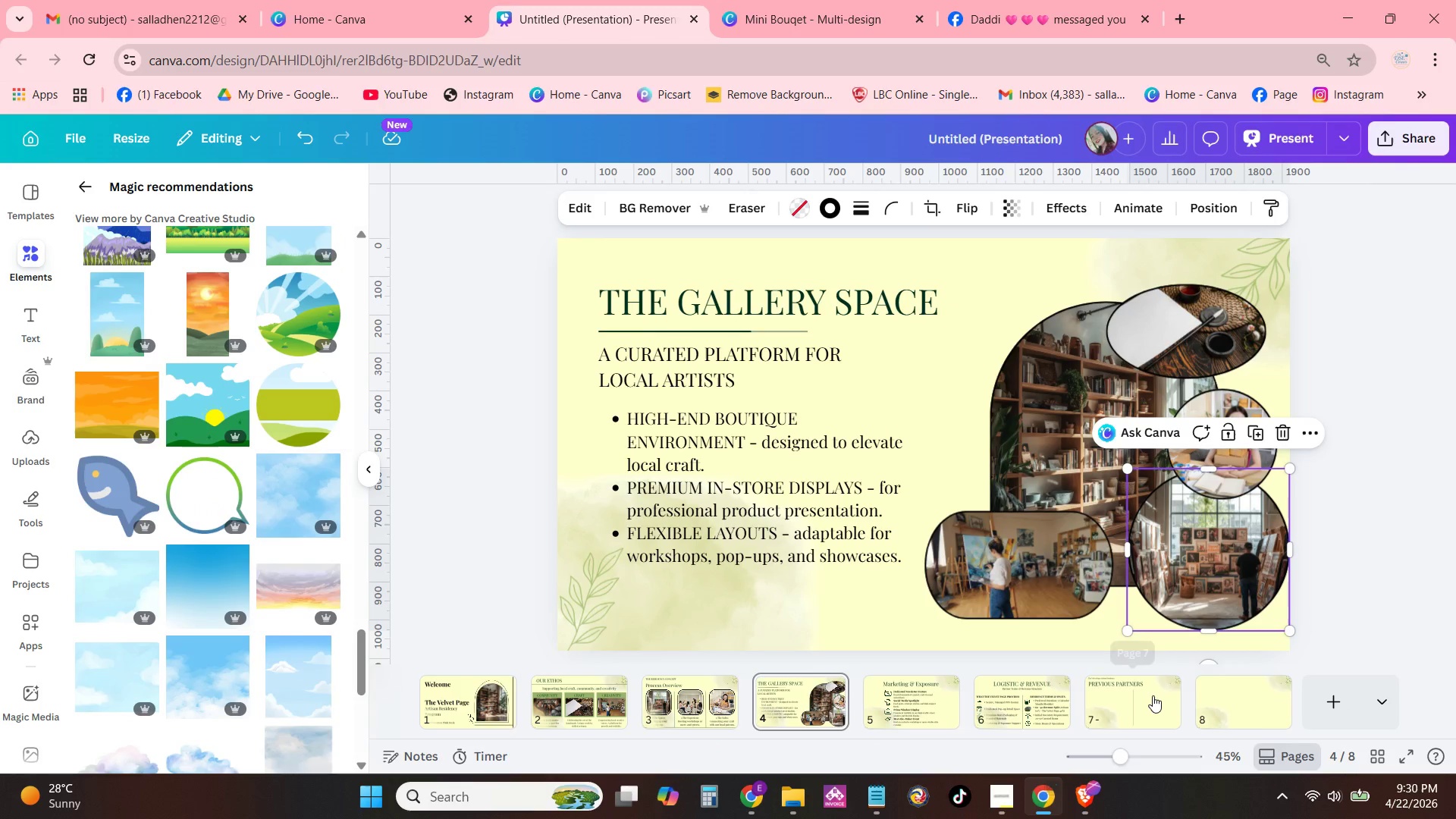 
left_click([1153, 695])
 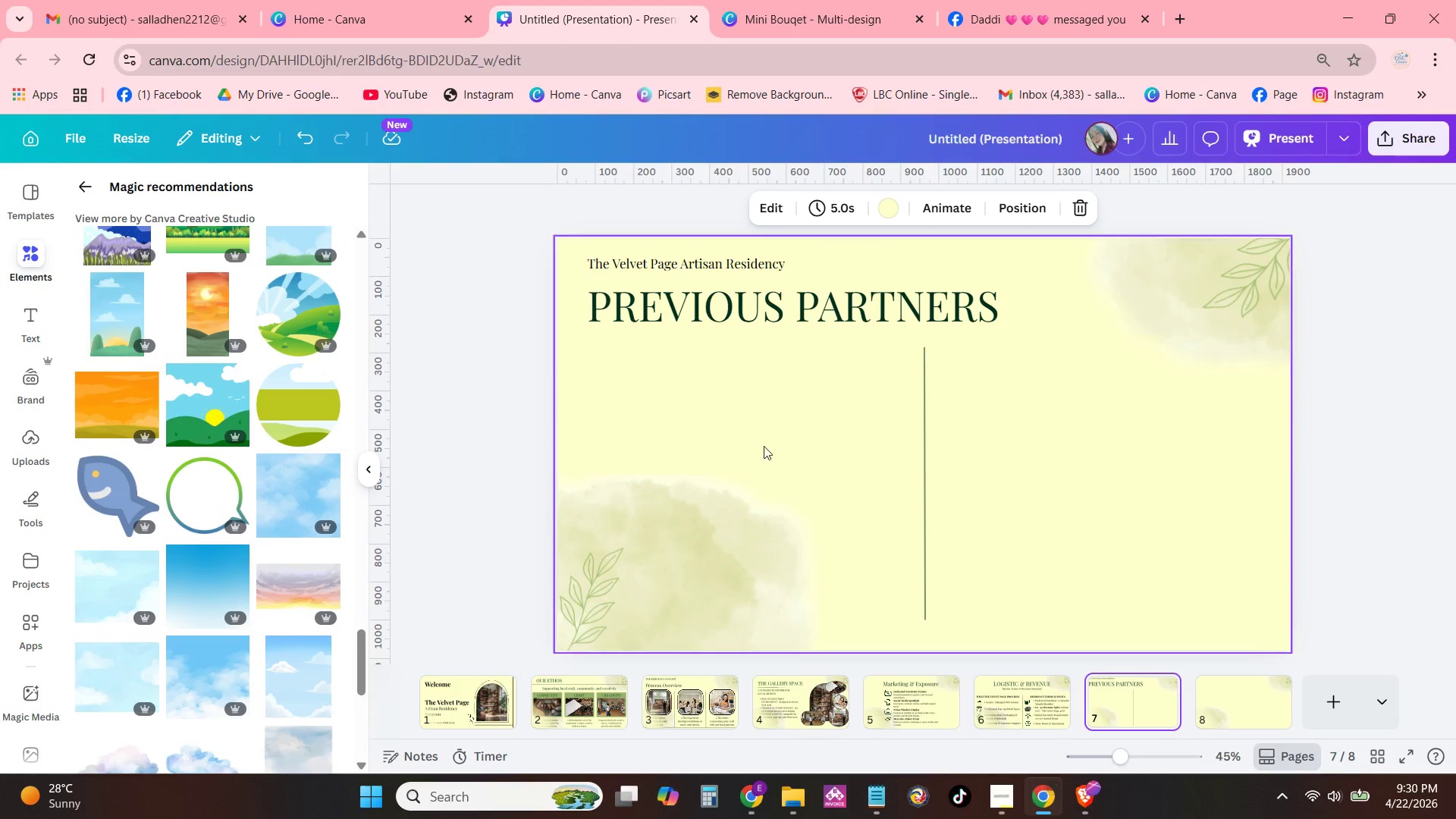 
left_click([769, 405])
 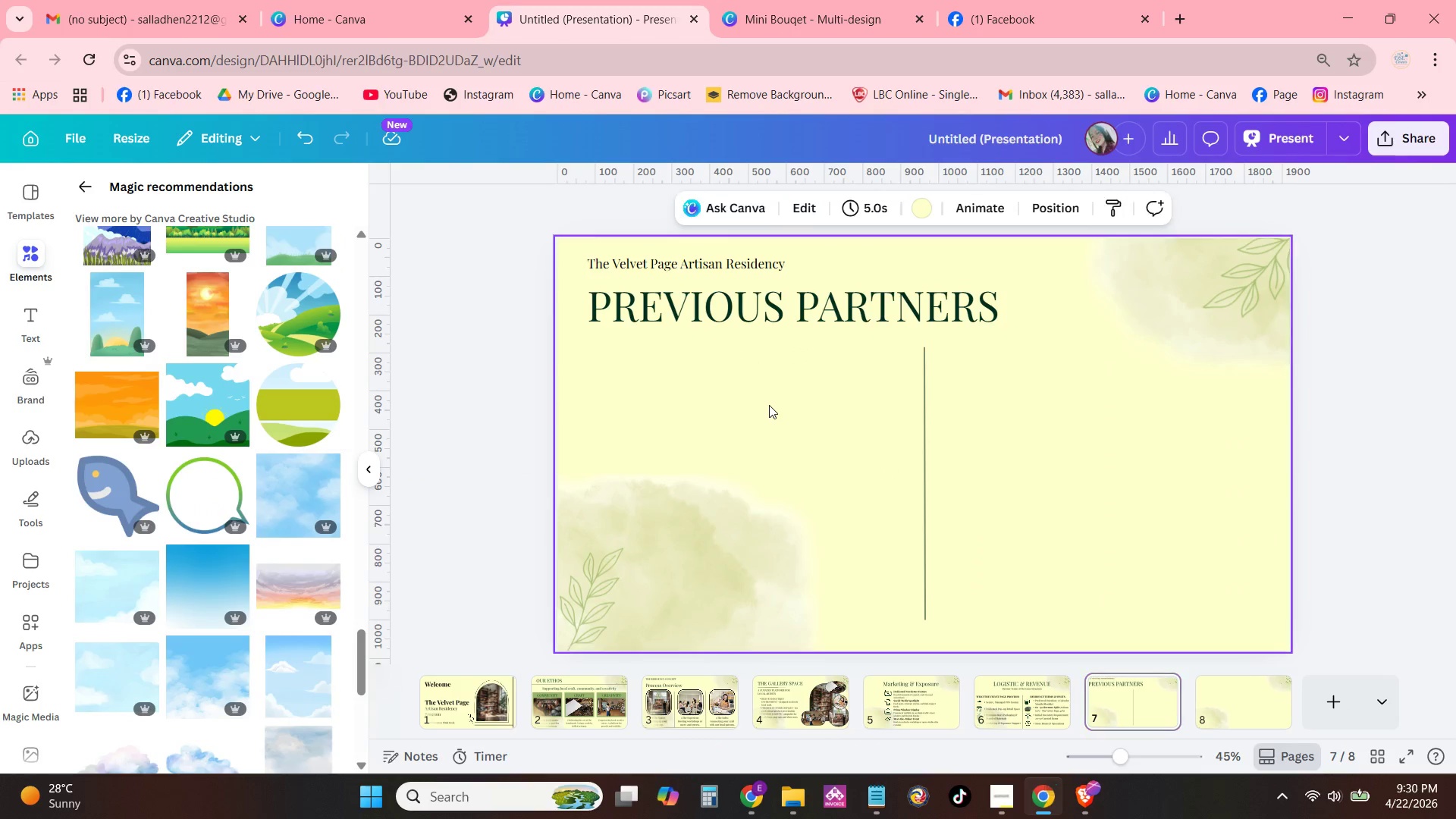 
key(Control+V)
 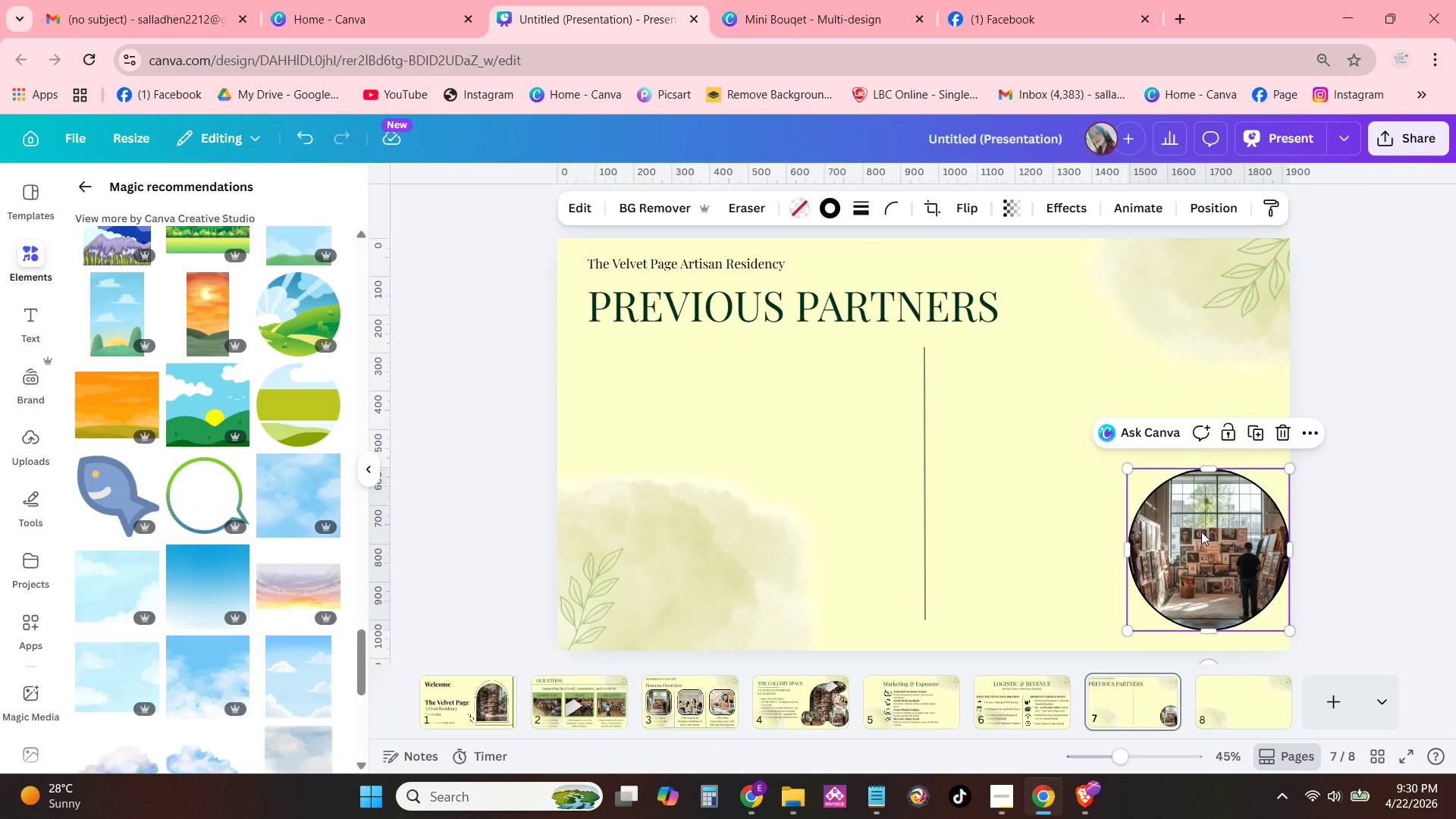 
left_click_drag(start_coordinate=[1207, 541], to_coordinate=[672, 448])
 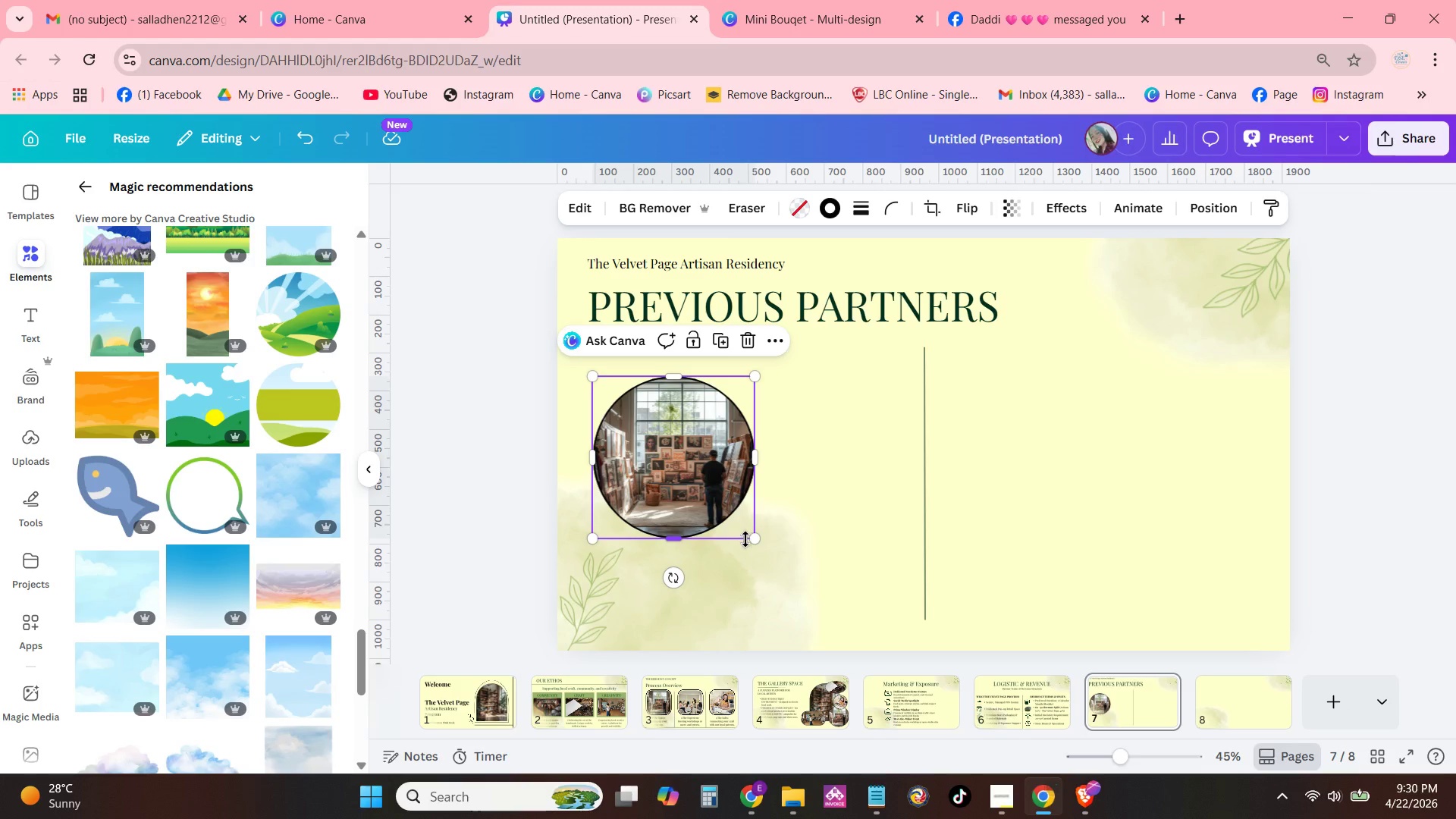 
left_click_drag(start_coordinate=[755, 541], to_coordinate=[703, 470])
 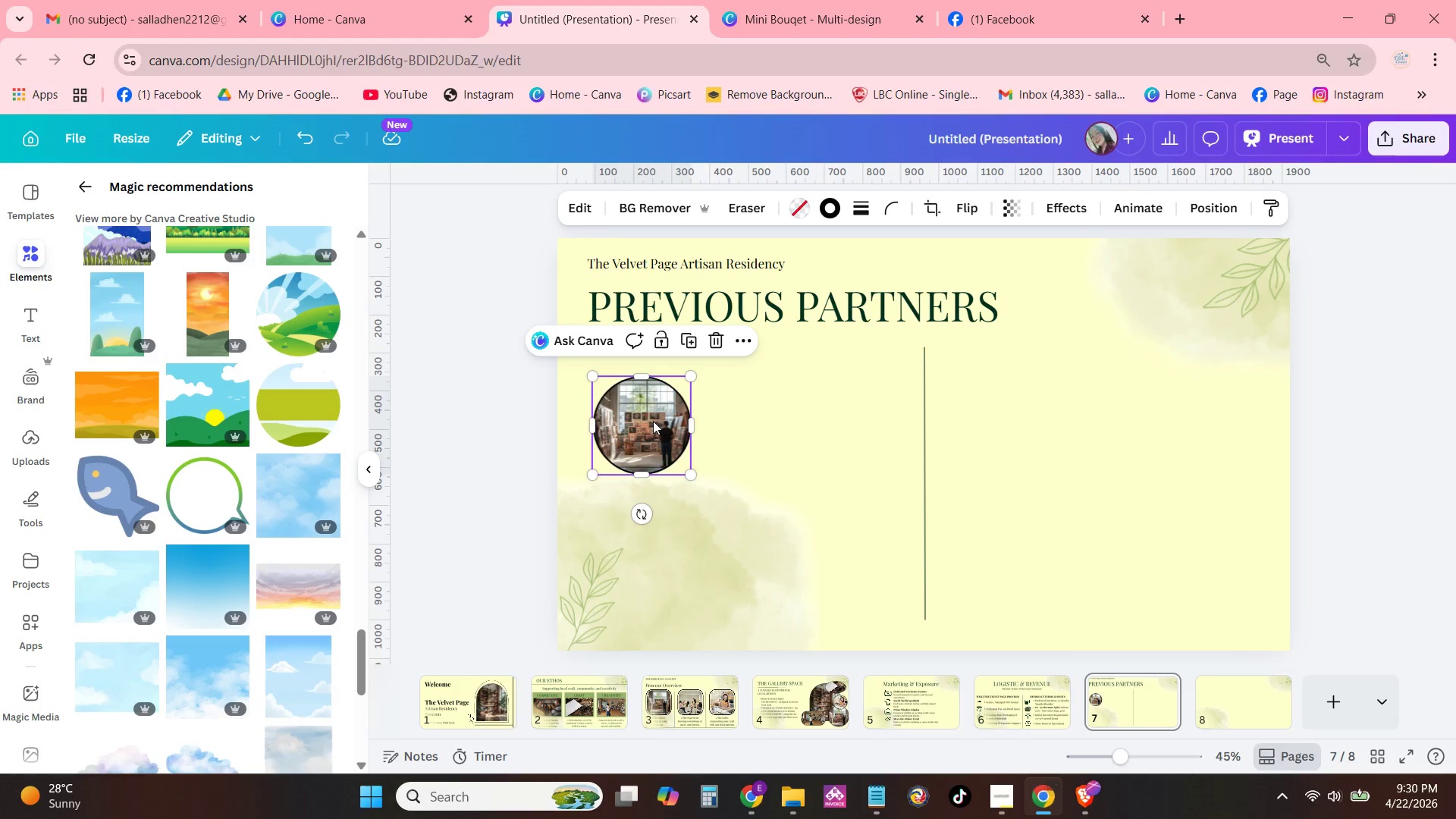 
left_click_drag(start_coordinate=[653, 421], to_coordinate=[654, 398])
 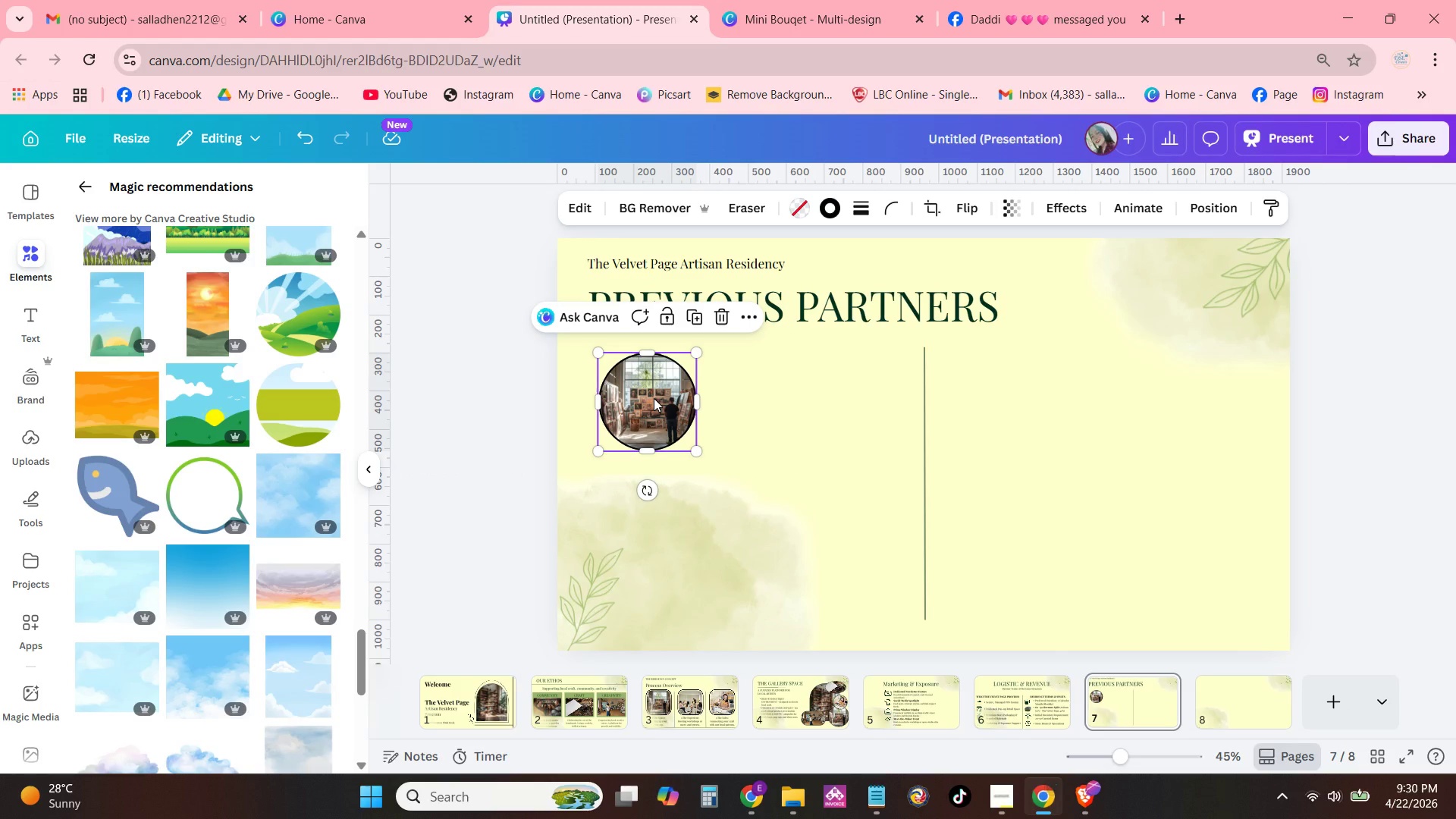 
key(Control+C)
 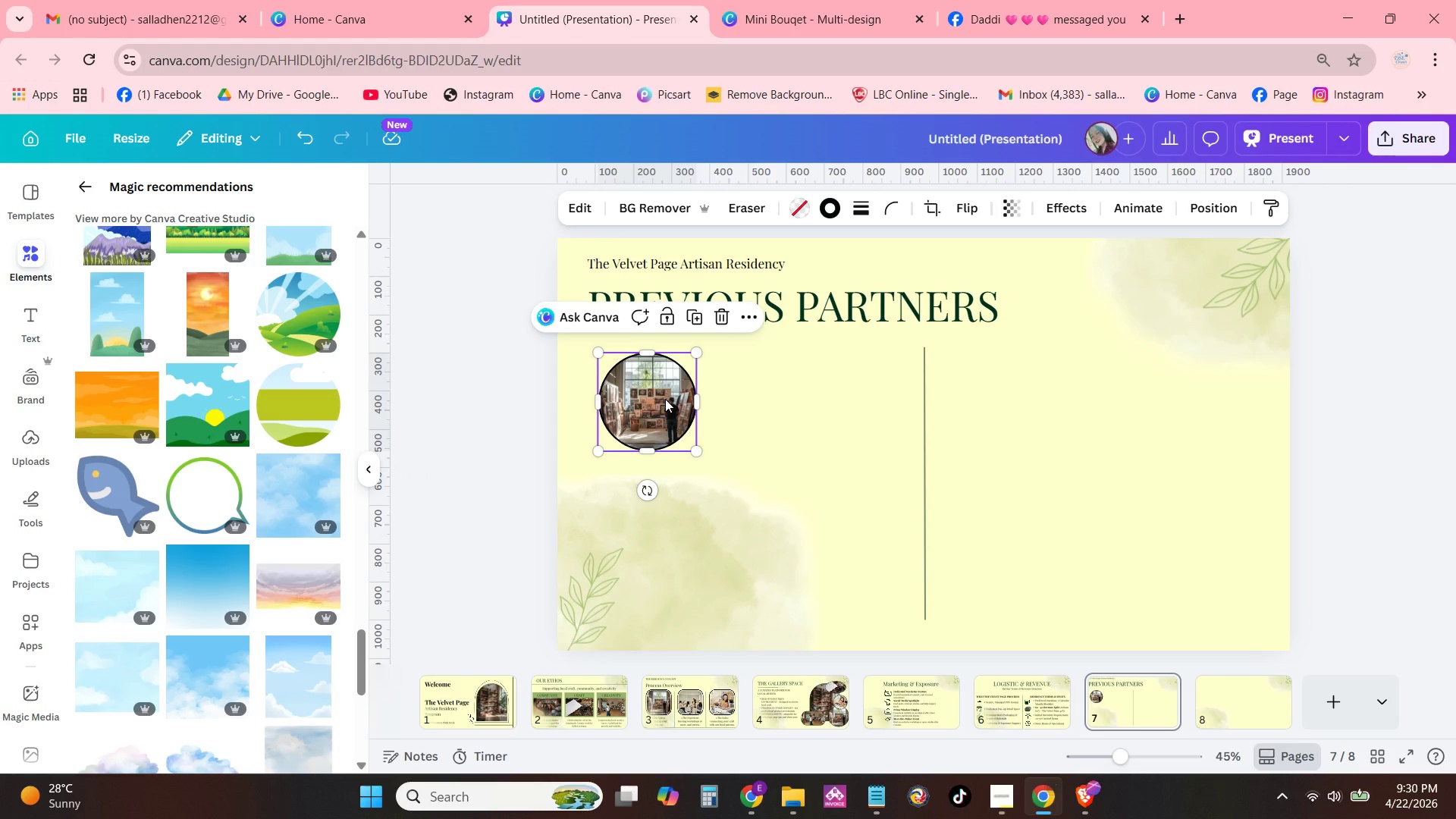 
key(Control+V)
 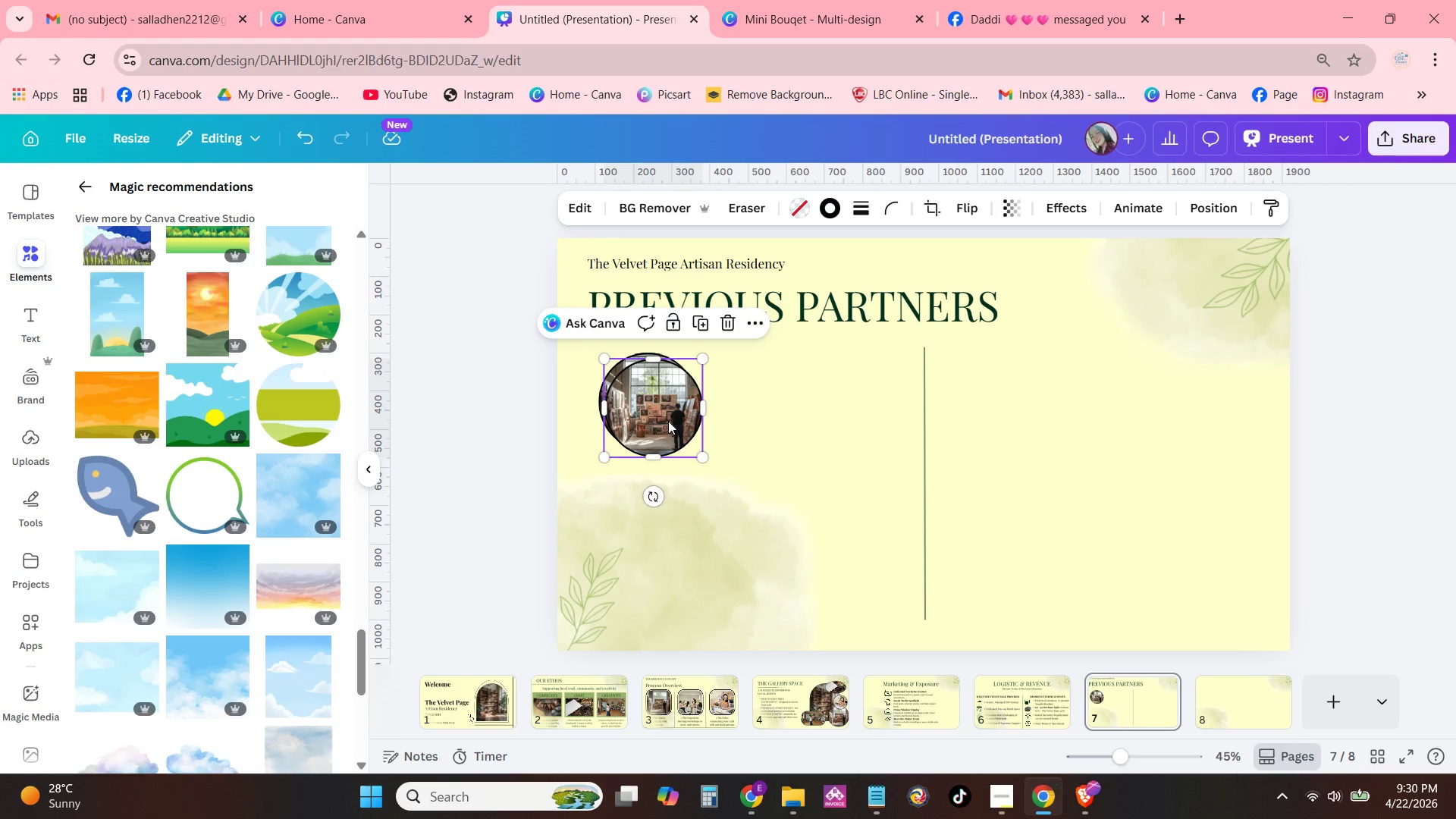 
left_click_drag(start_coordinate=[668, 421], to_coordinate=[1040, 407])
 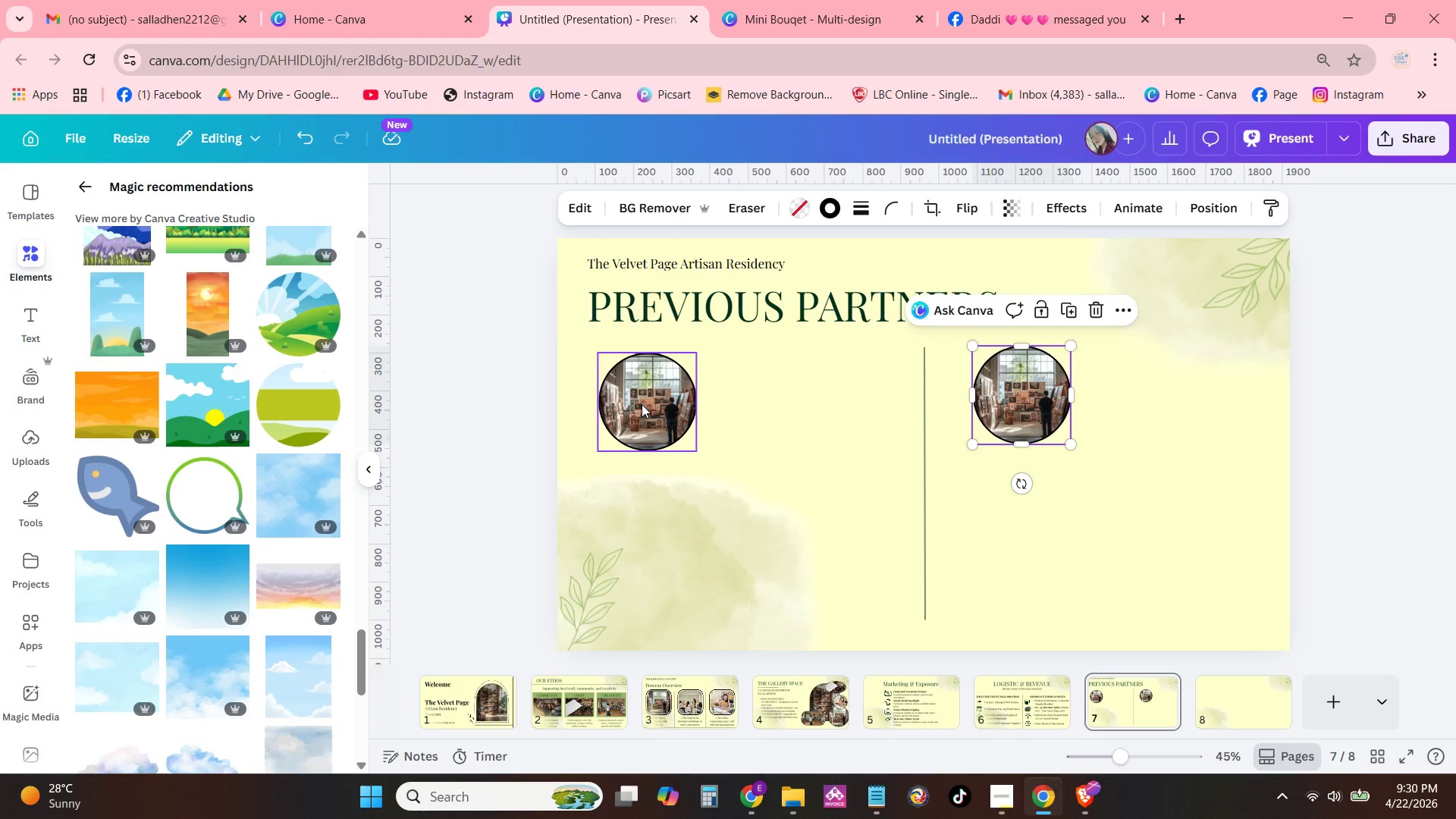 
left_click_drag(start_coordinate=[642, 404], to_coordinate=[661, 402])
 